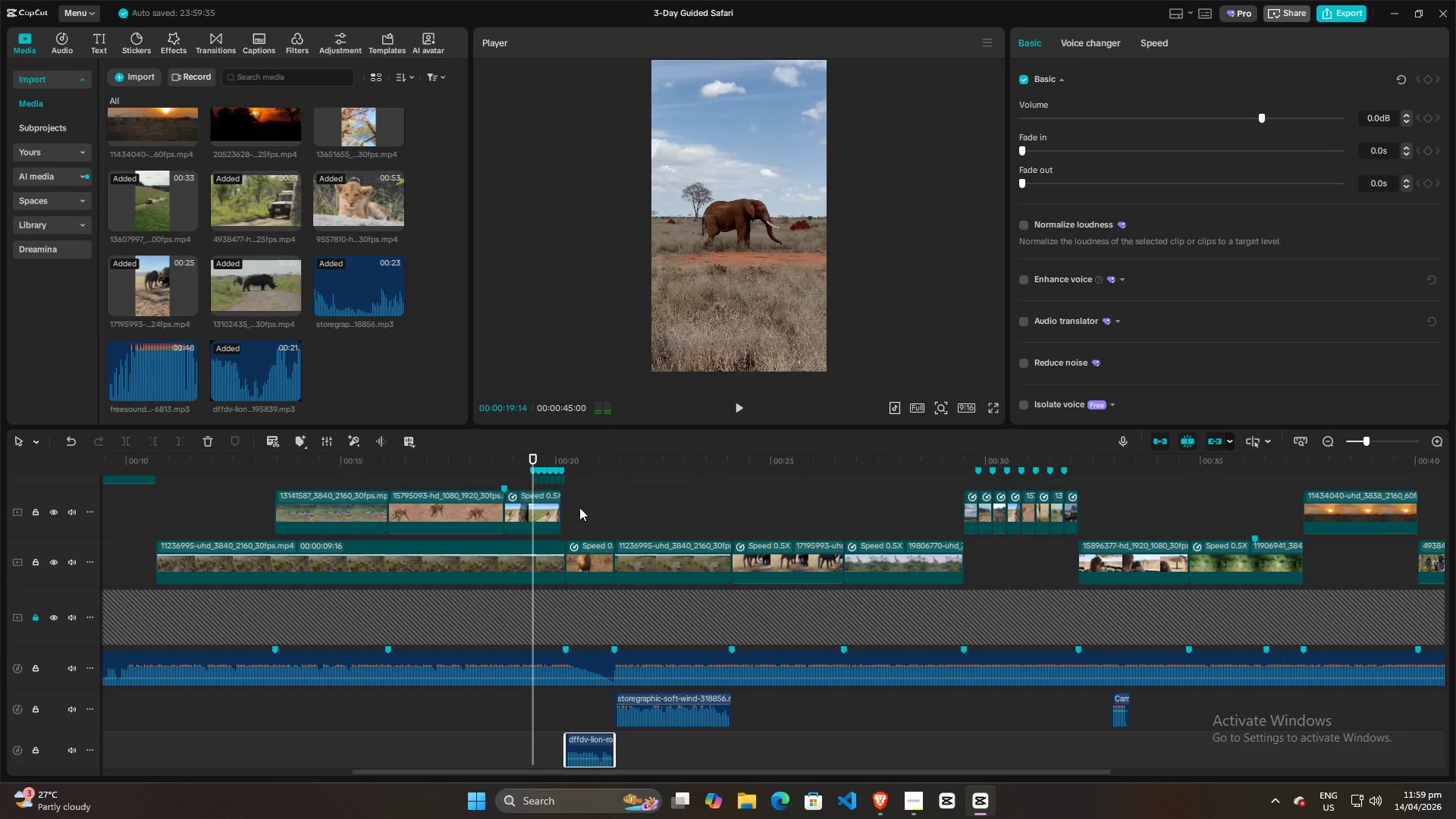 
key(Space)
 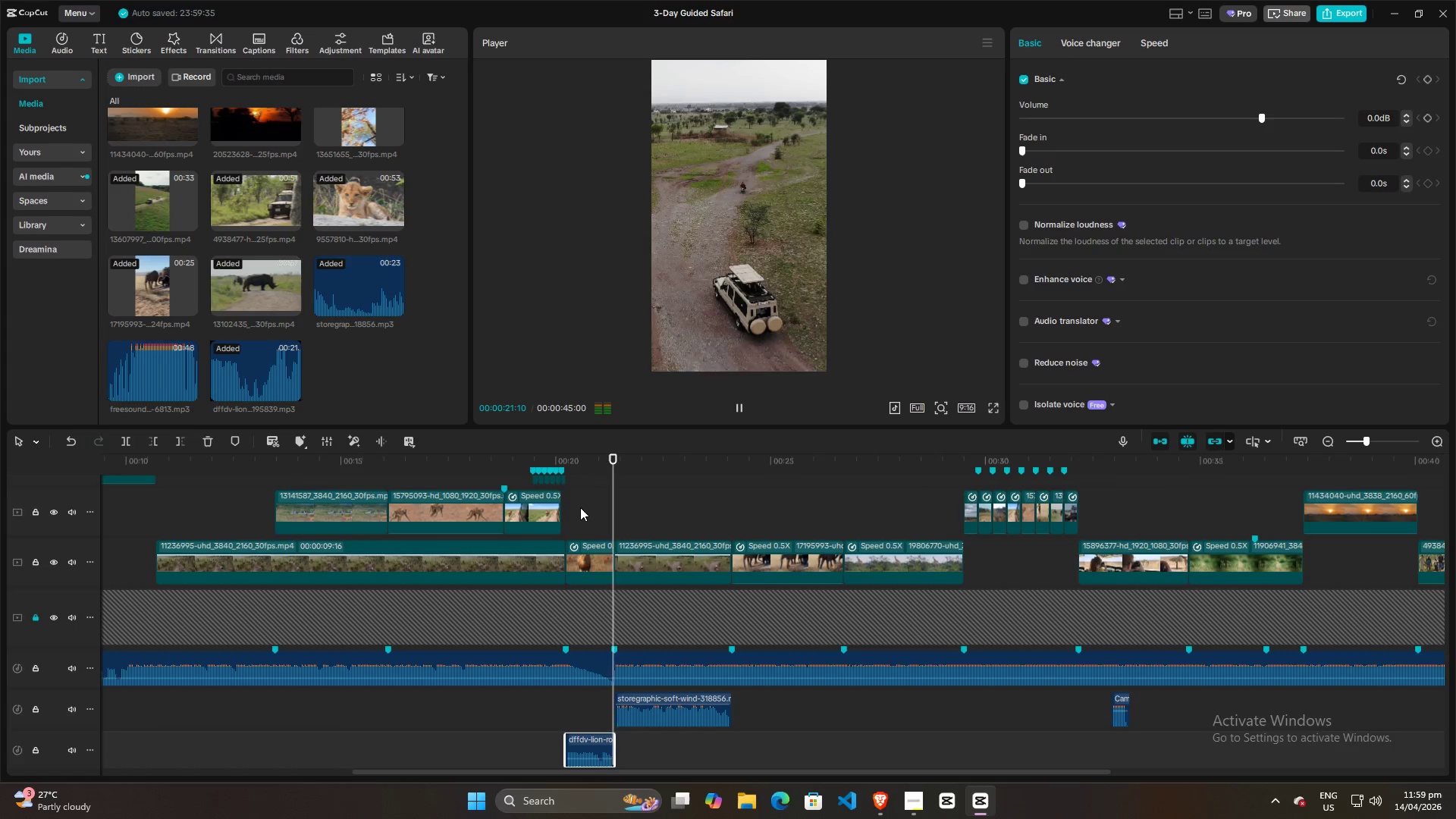 
key(Space)
 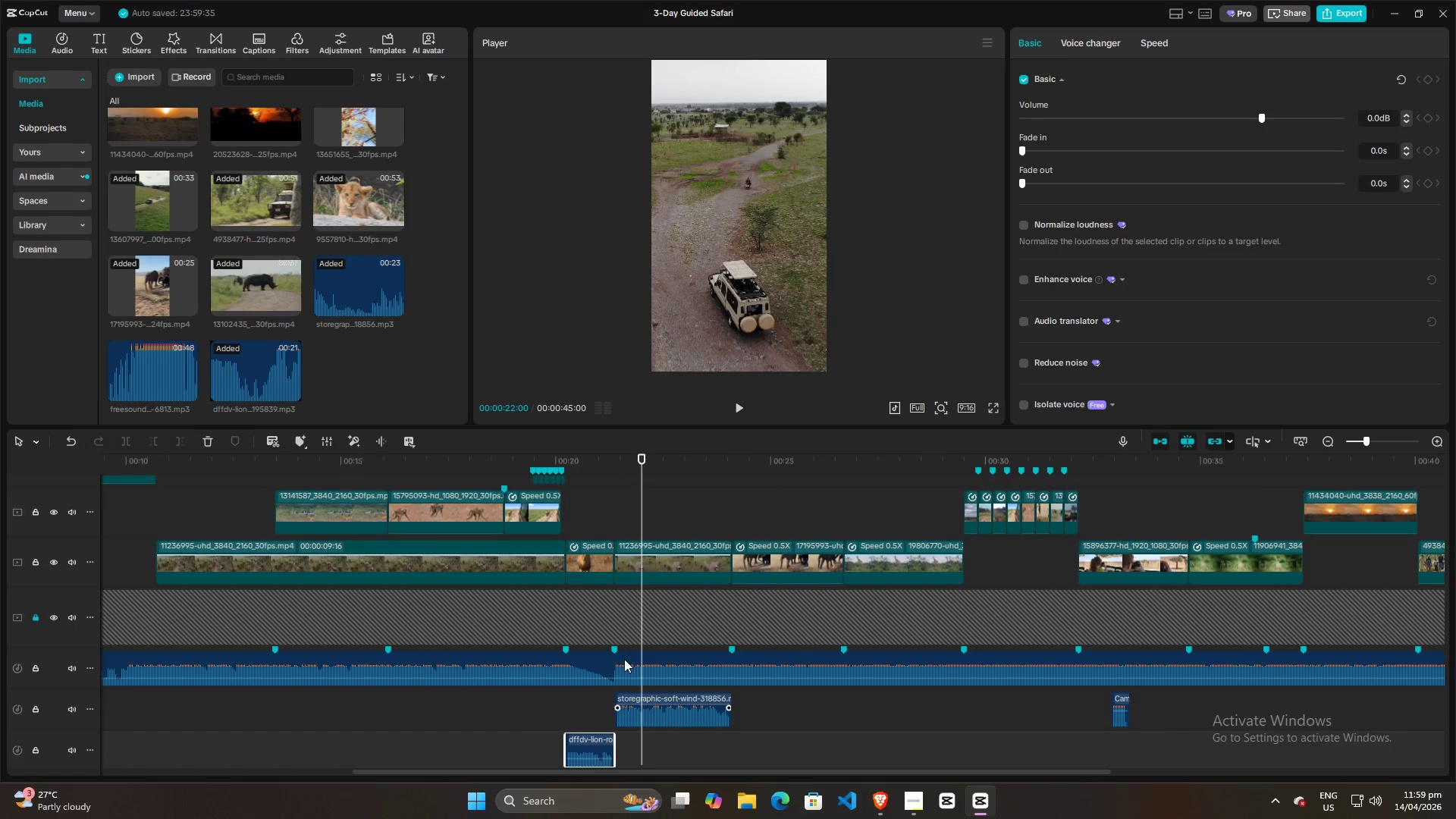 
left_click_drag(start_coordinate=[641, 525], to_coordinate=[592, 539])
 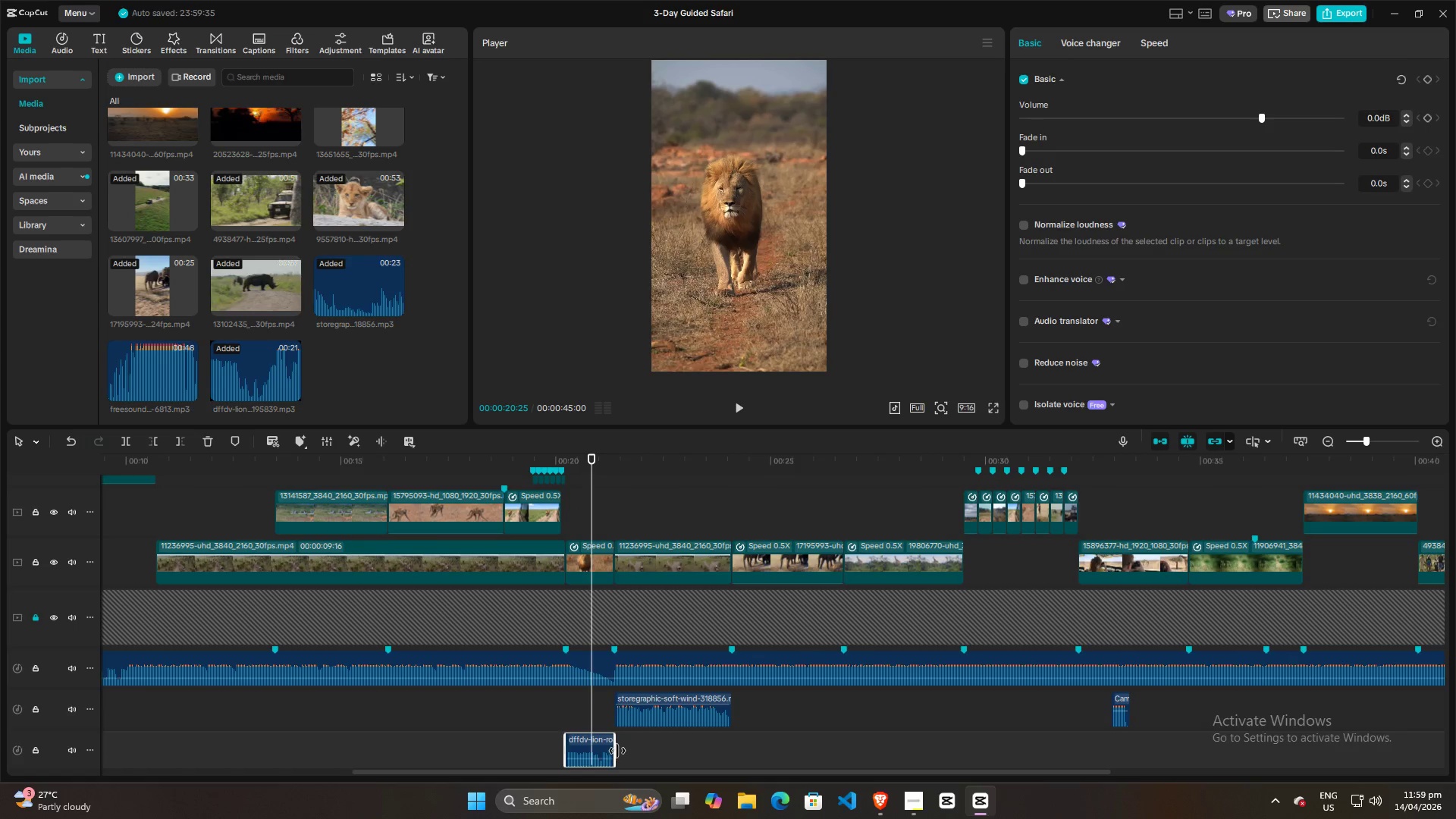 
left_click_drag(start_coordinate=[617, 751], to_coordinate=[745, 751])
 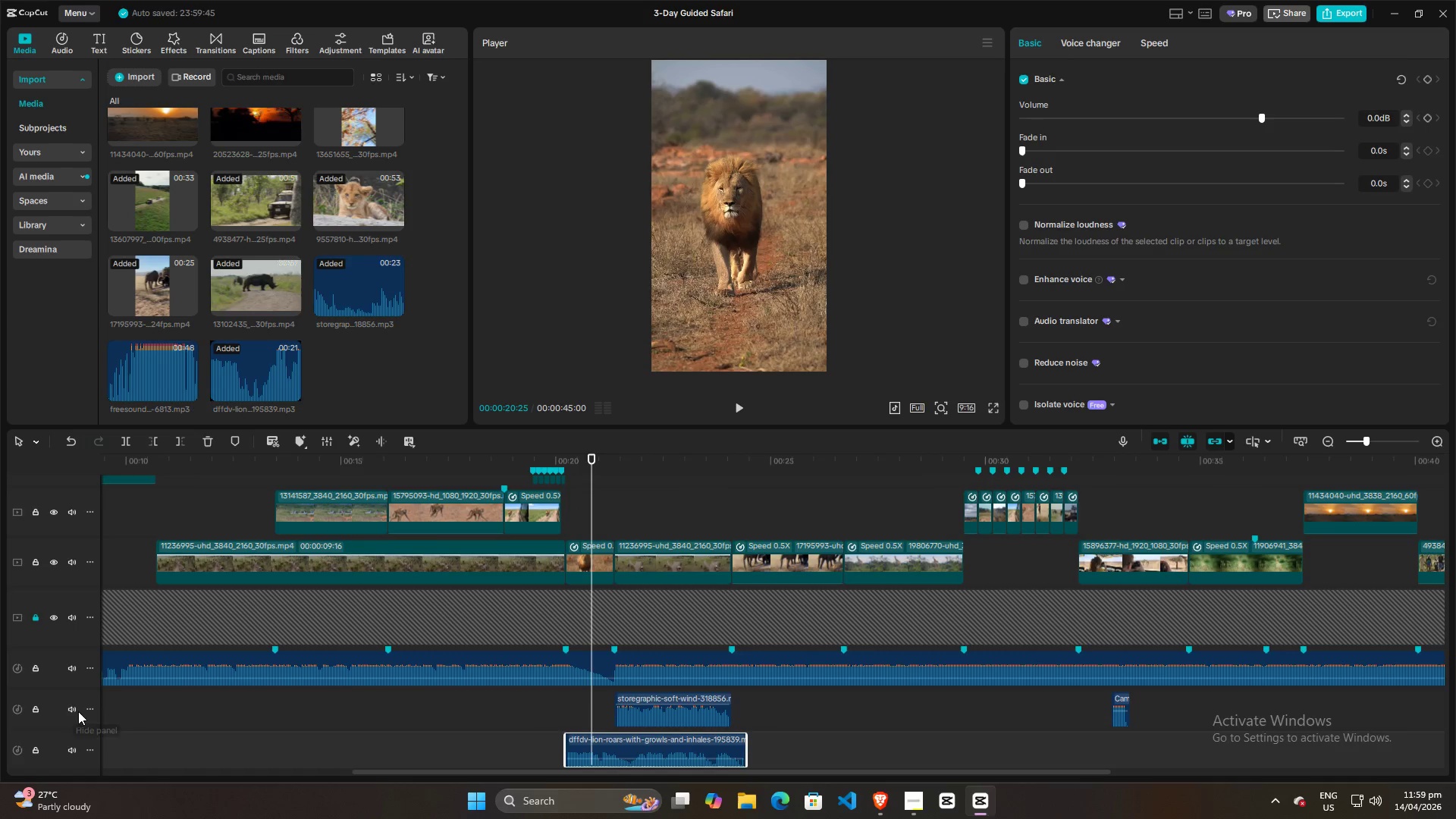 
left_click([74, 711])
 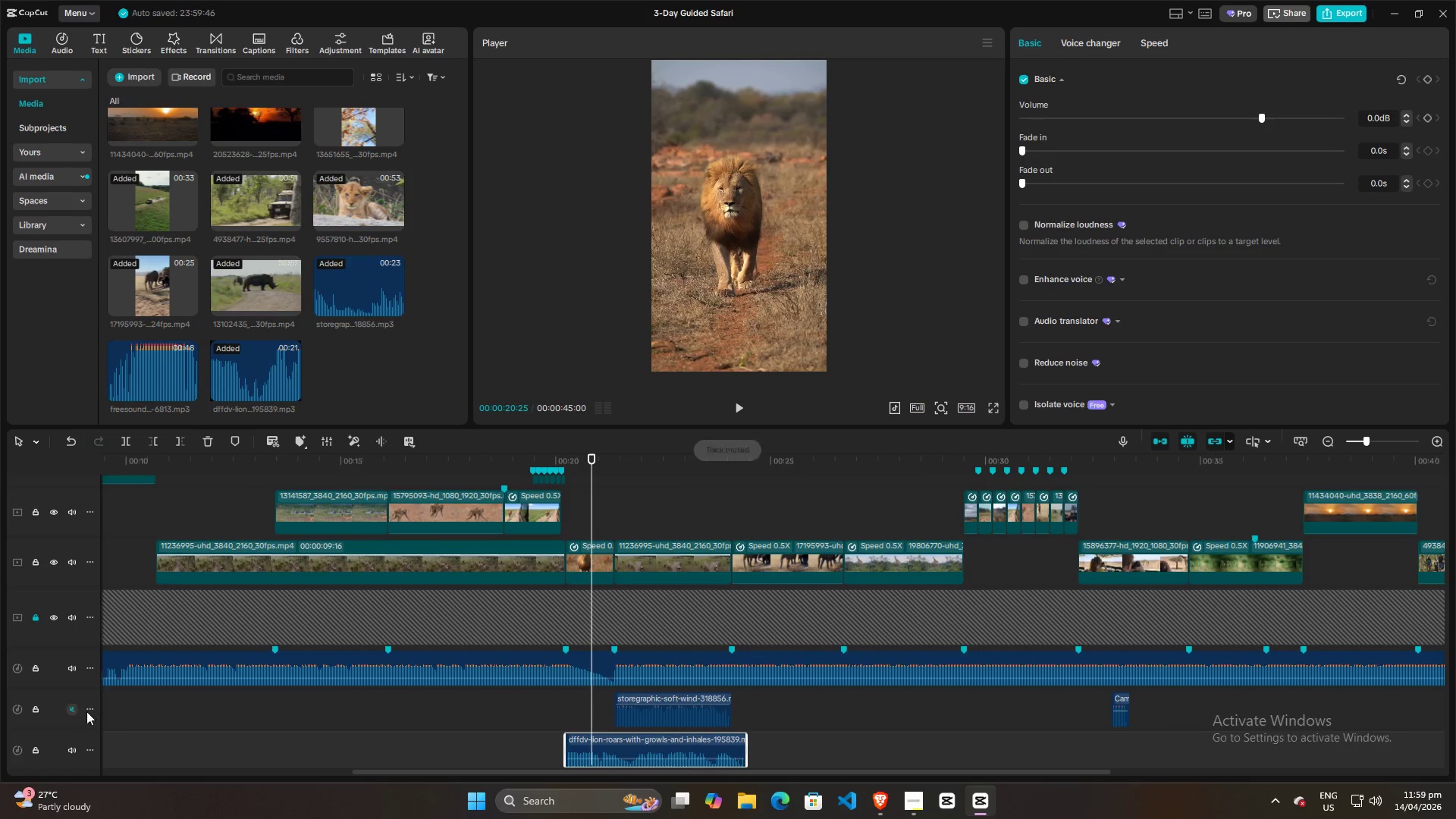 
key(Space)
 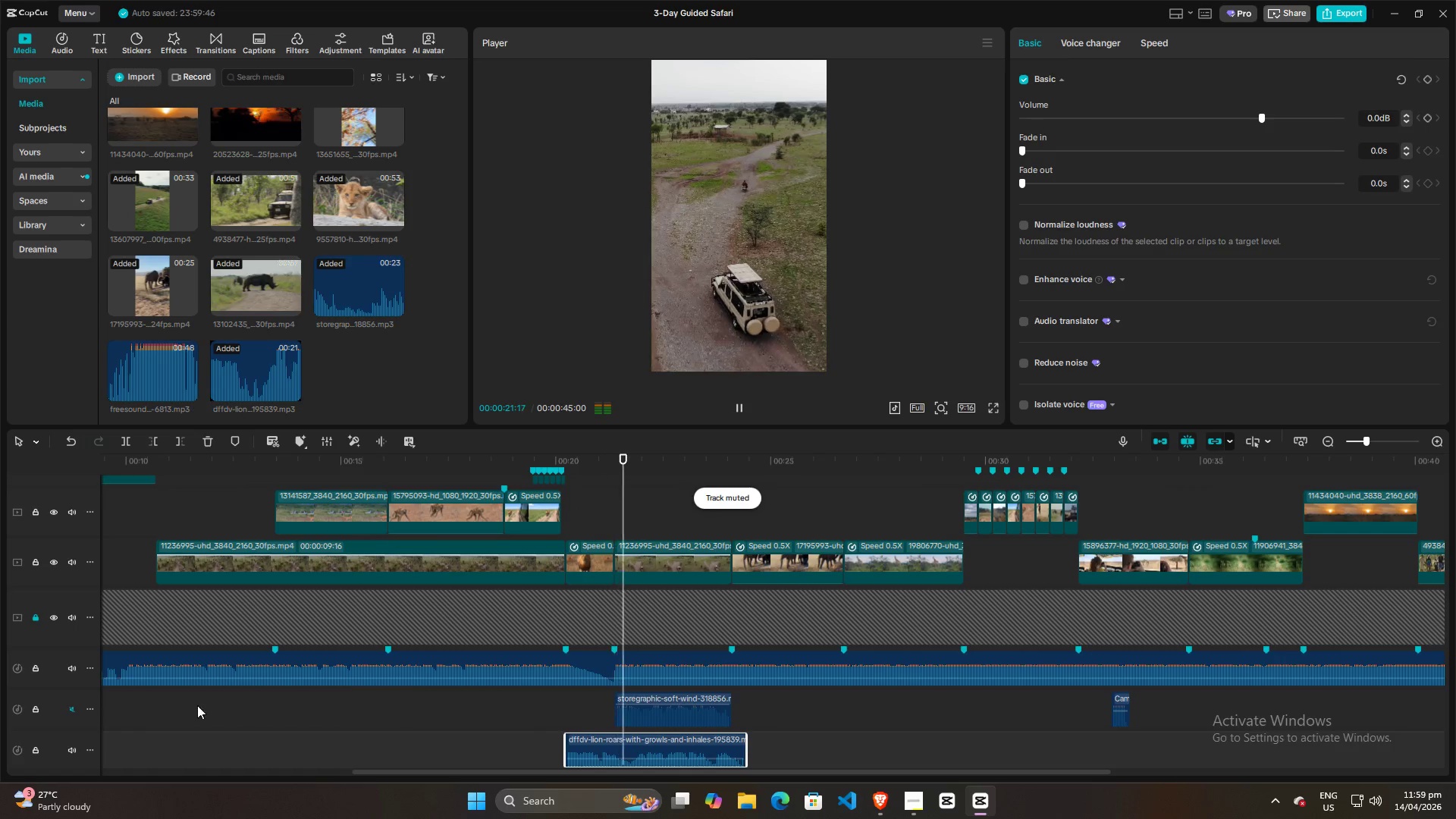 
key(Space)
 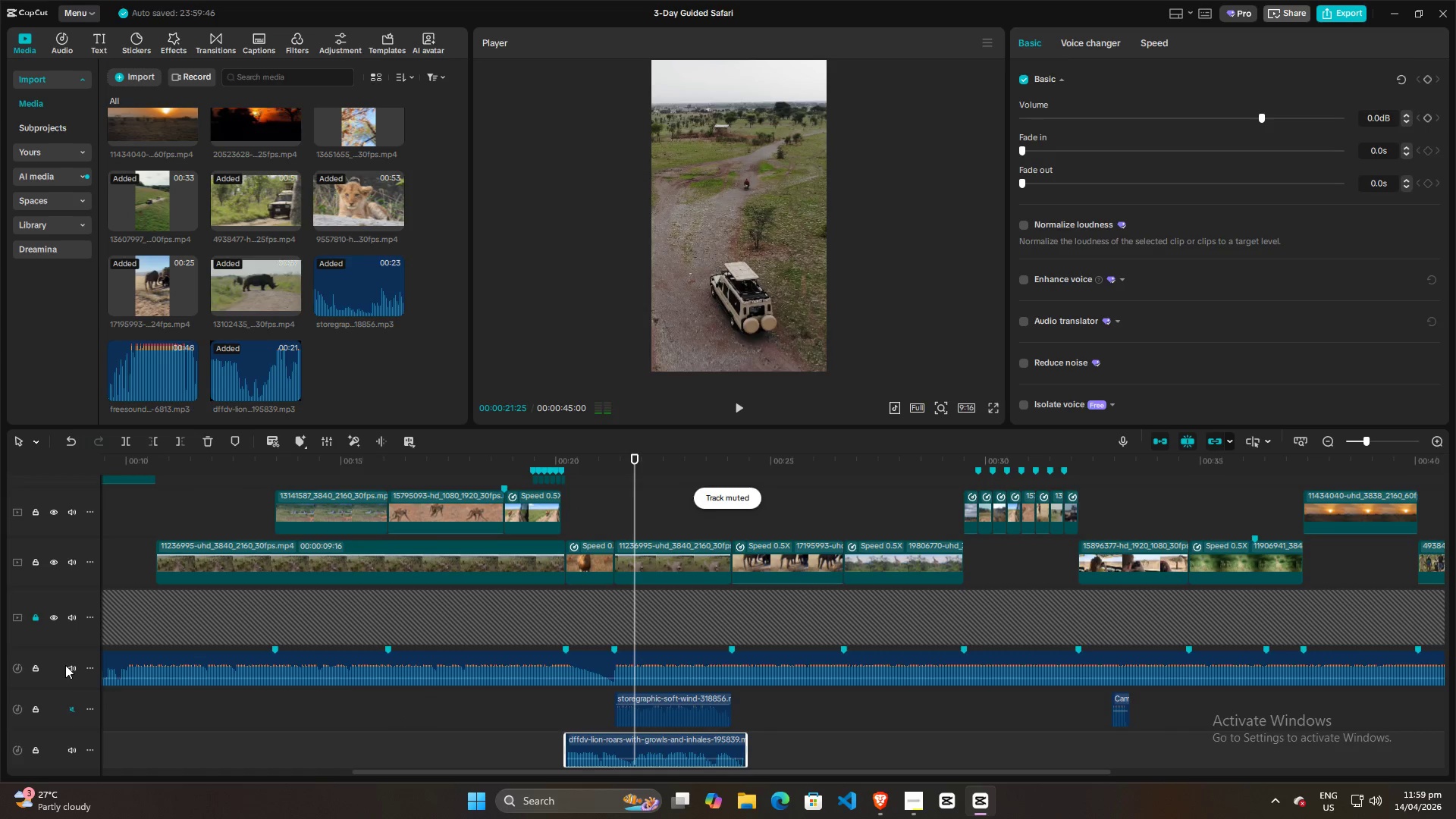 
left_click([66, 666])
 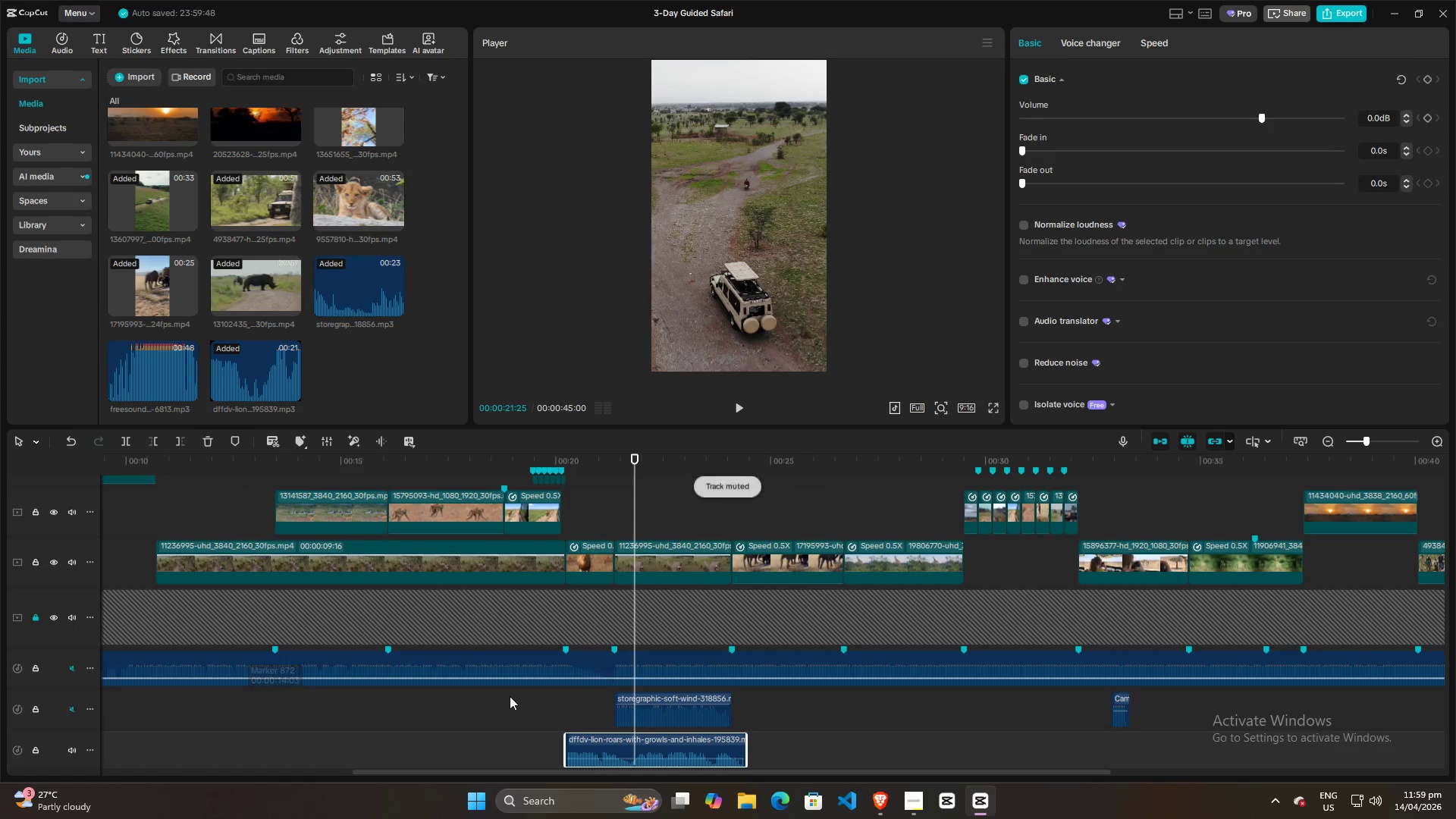 
left_click([519, 716])
 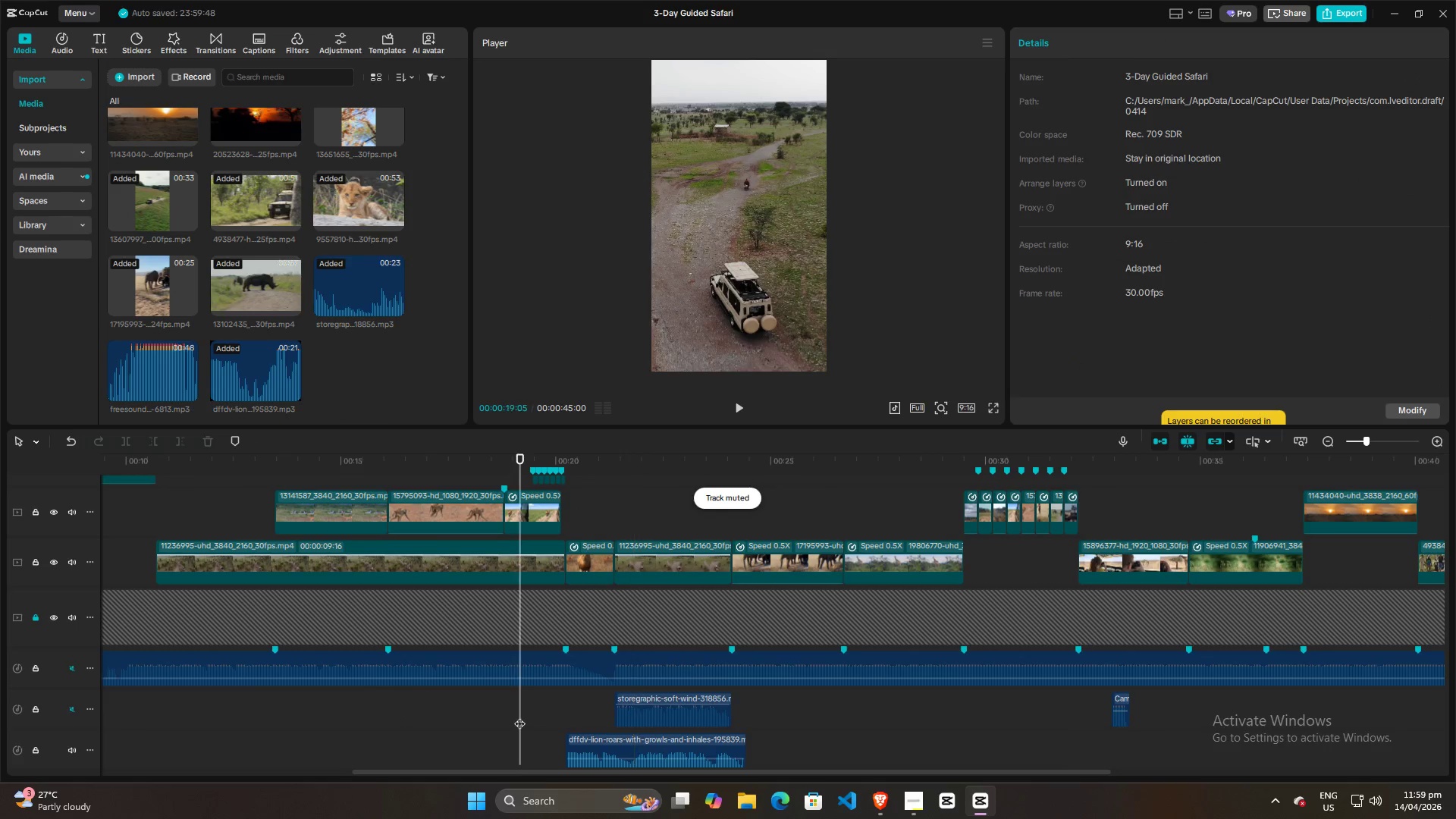 
key(Space)
 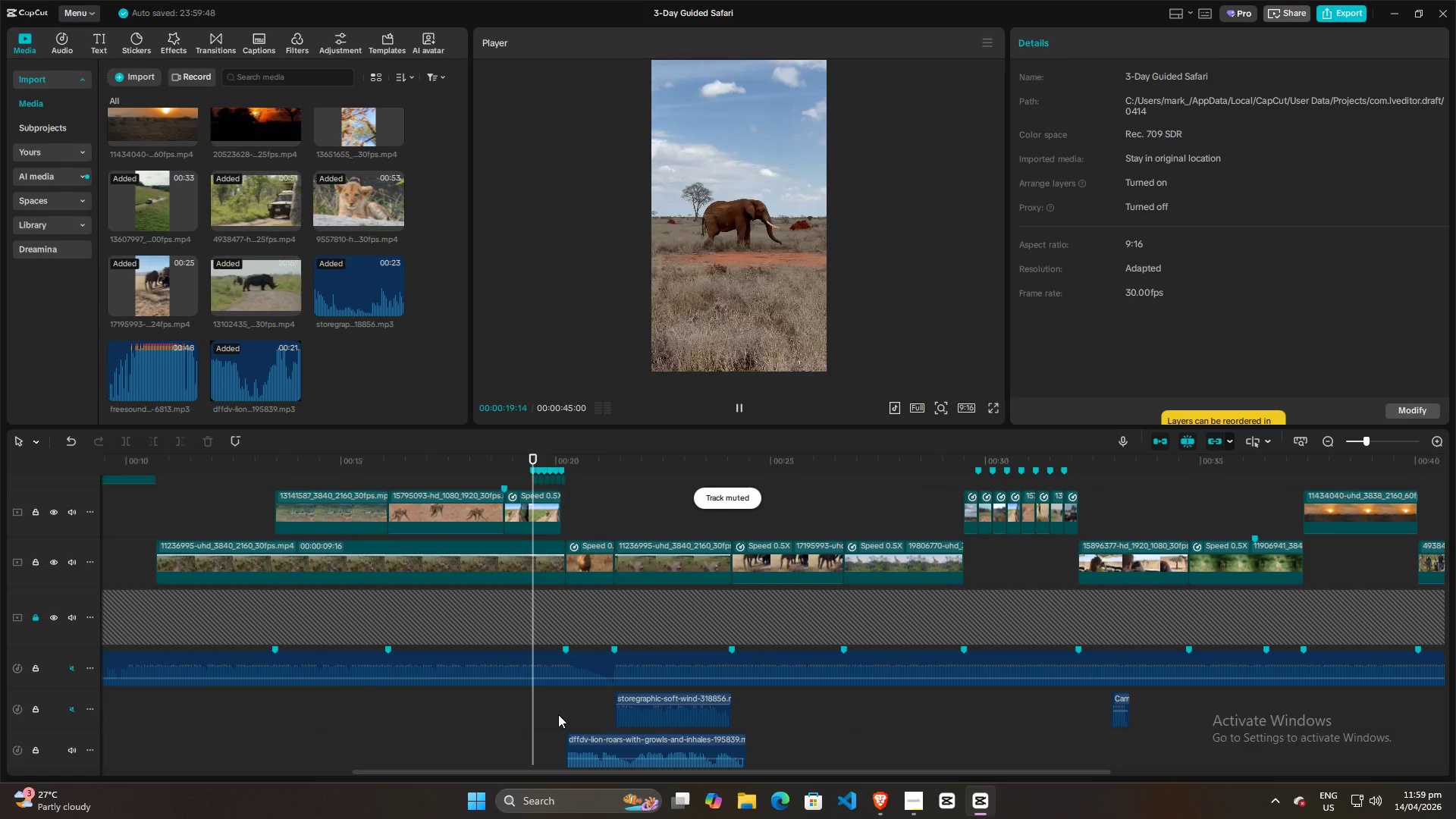 
left_click([588, 708])
 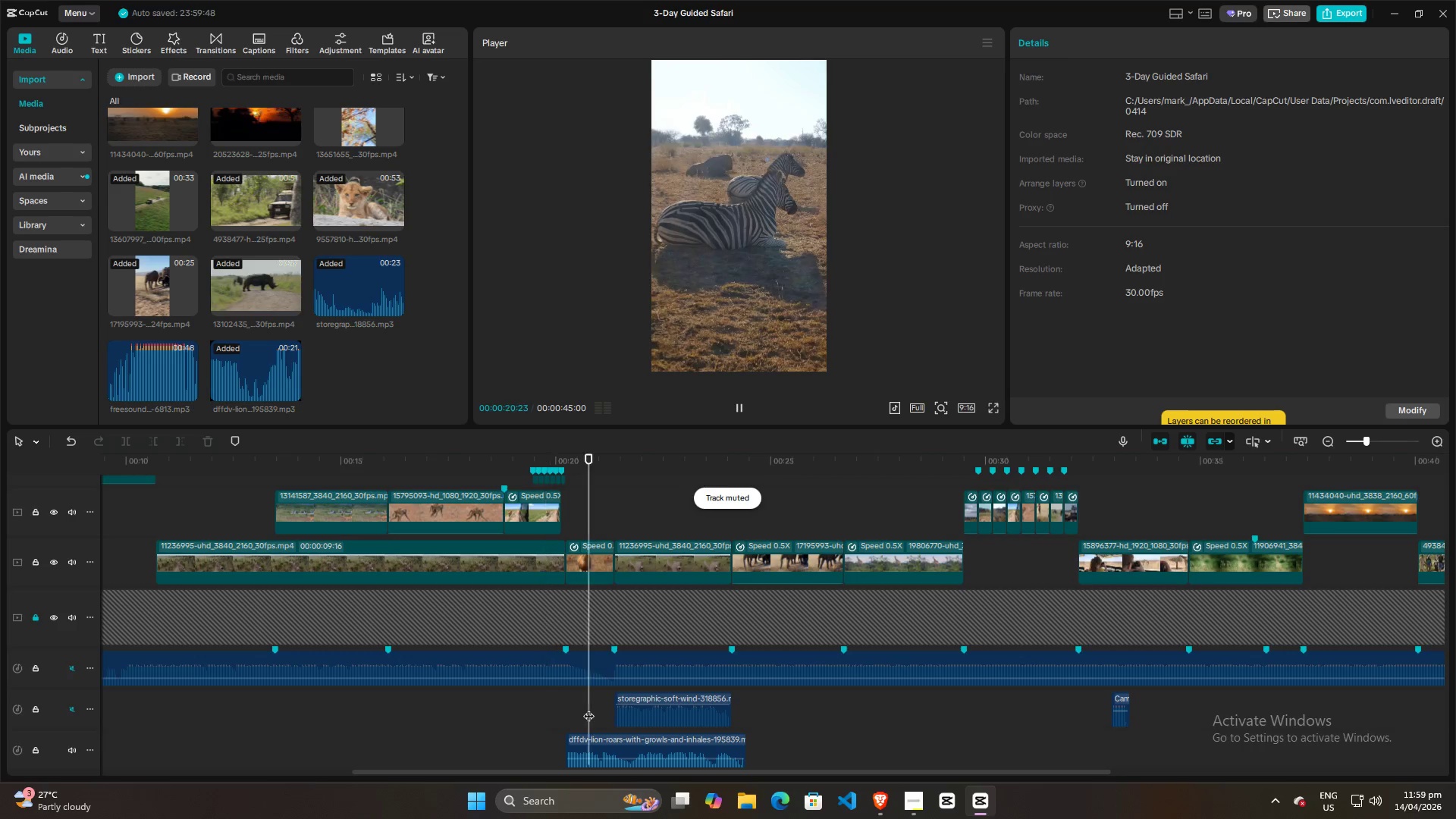 
key(Space)
 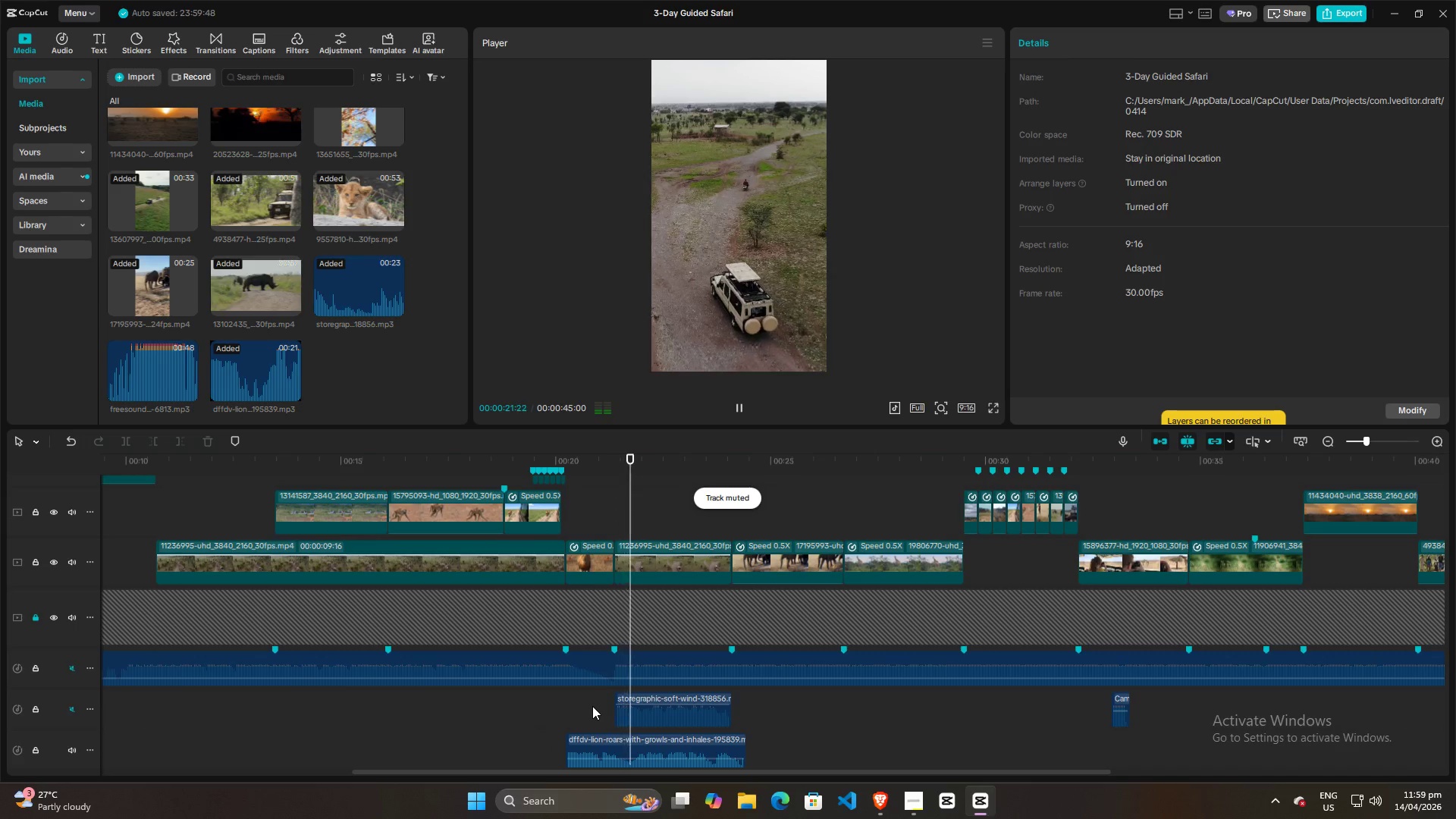 
key(Space)
 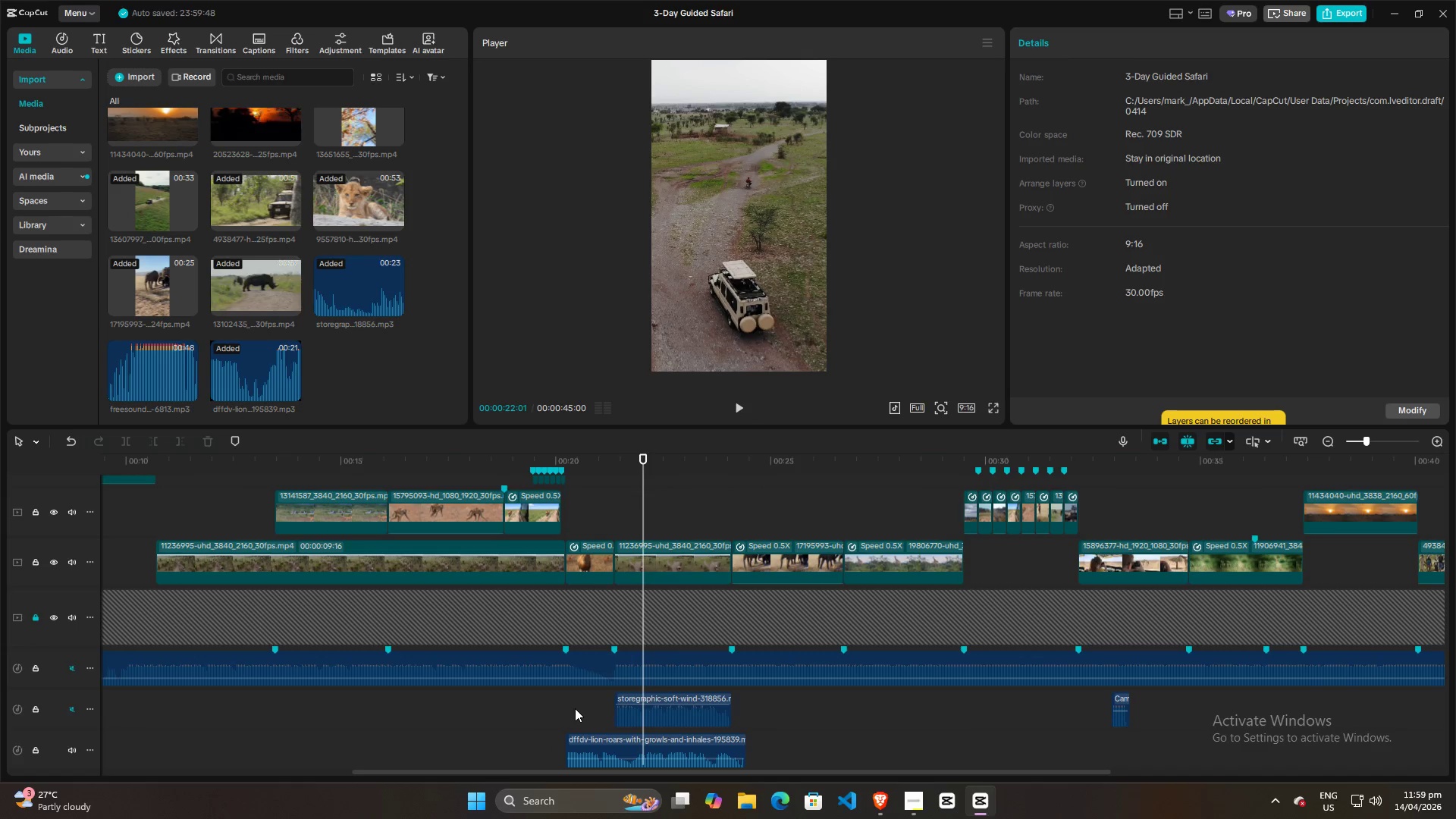 
left_click([568, 713])
 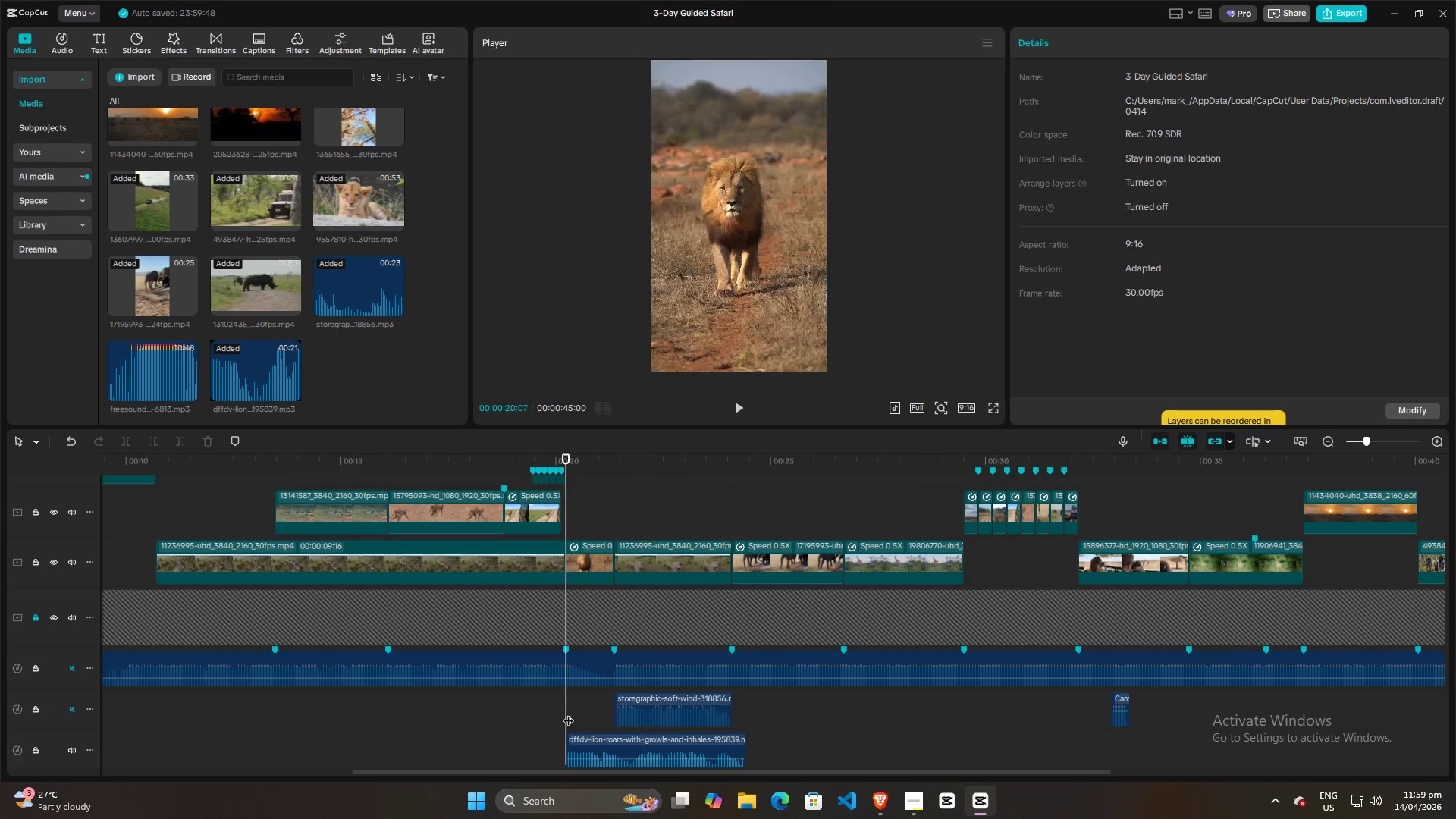 
key(Space)
 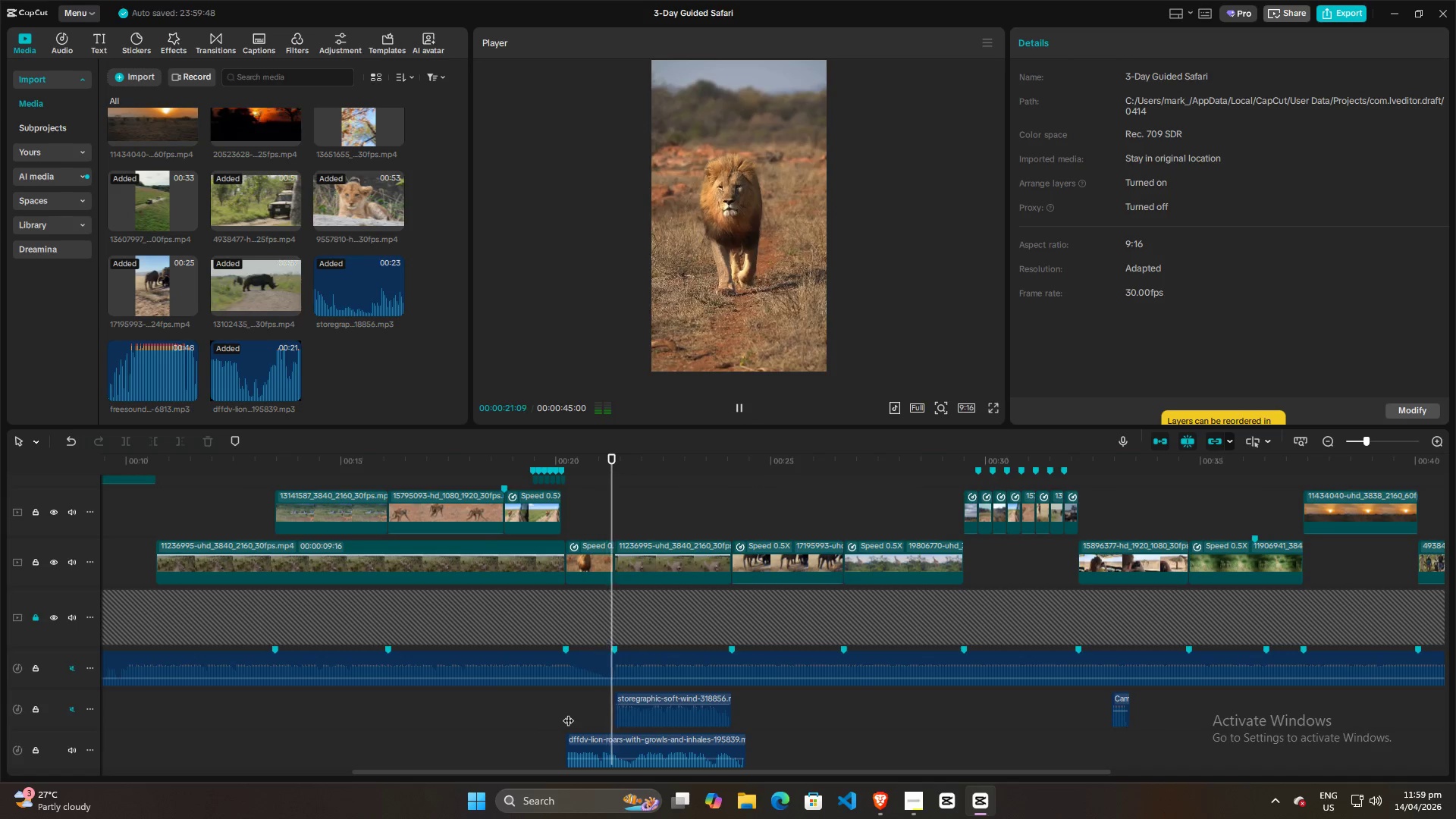 
key(Space)
 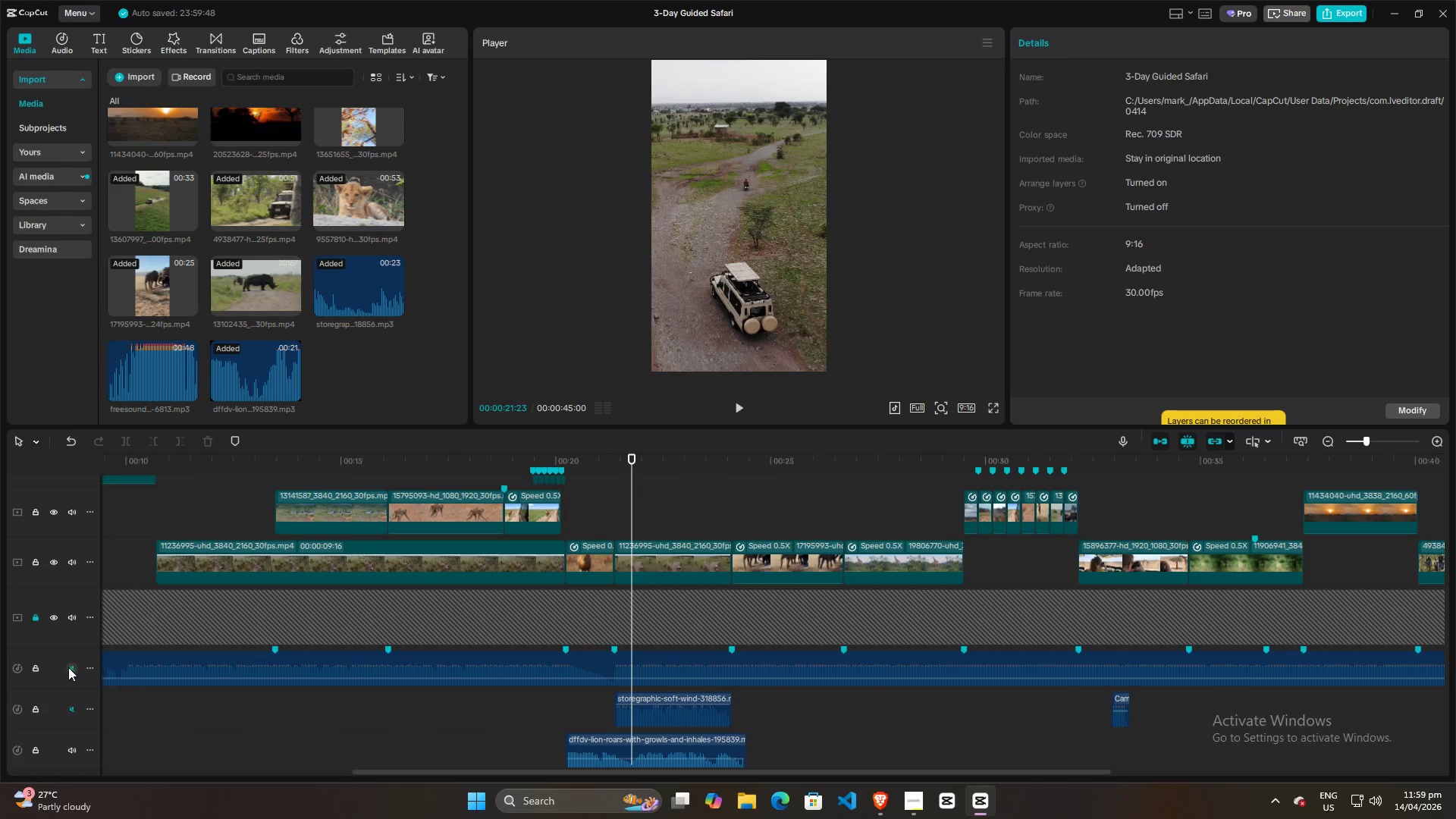 
left_click([70, 667])
 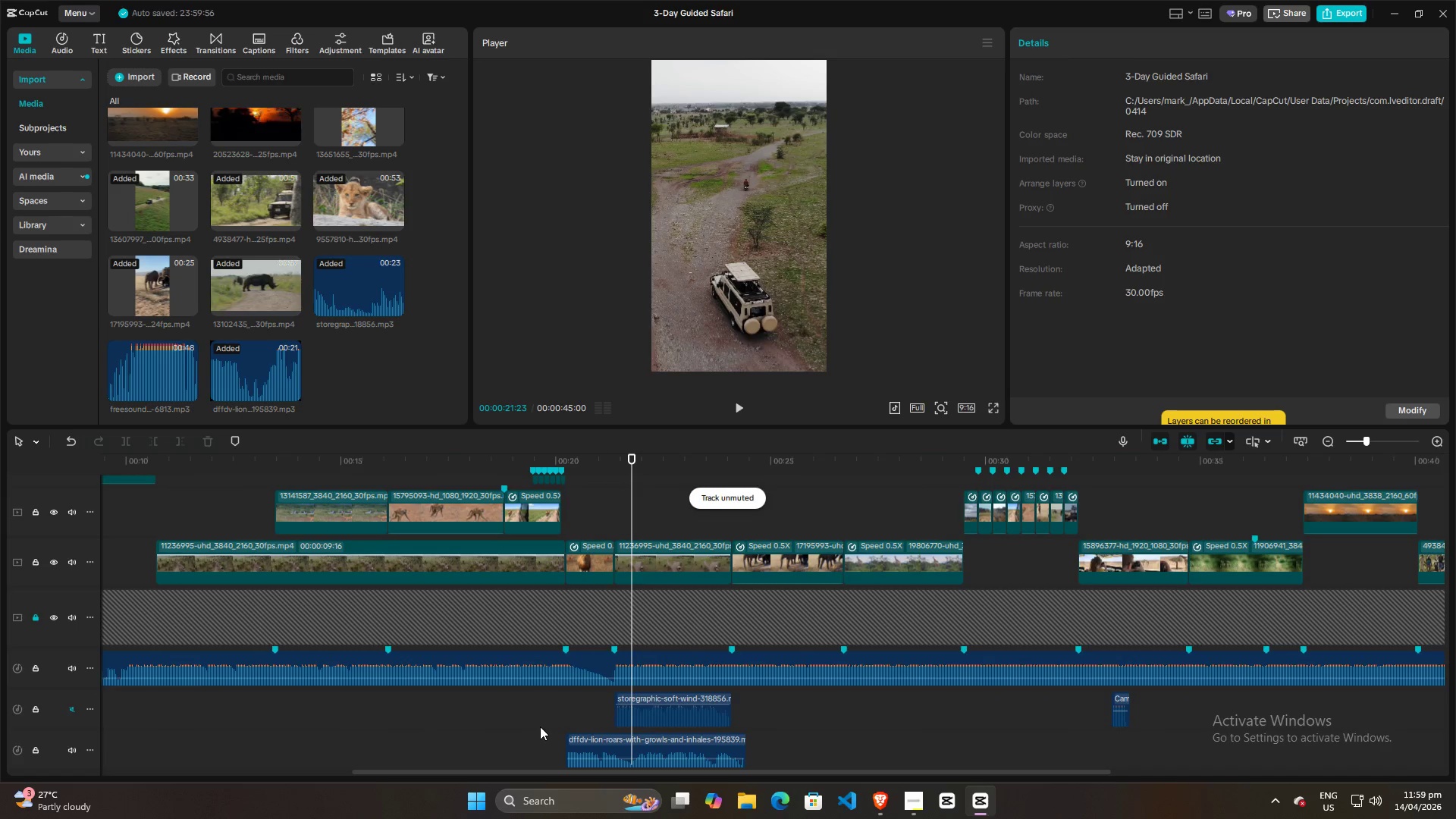 
left_click([579, 720])
 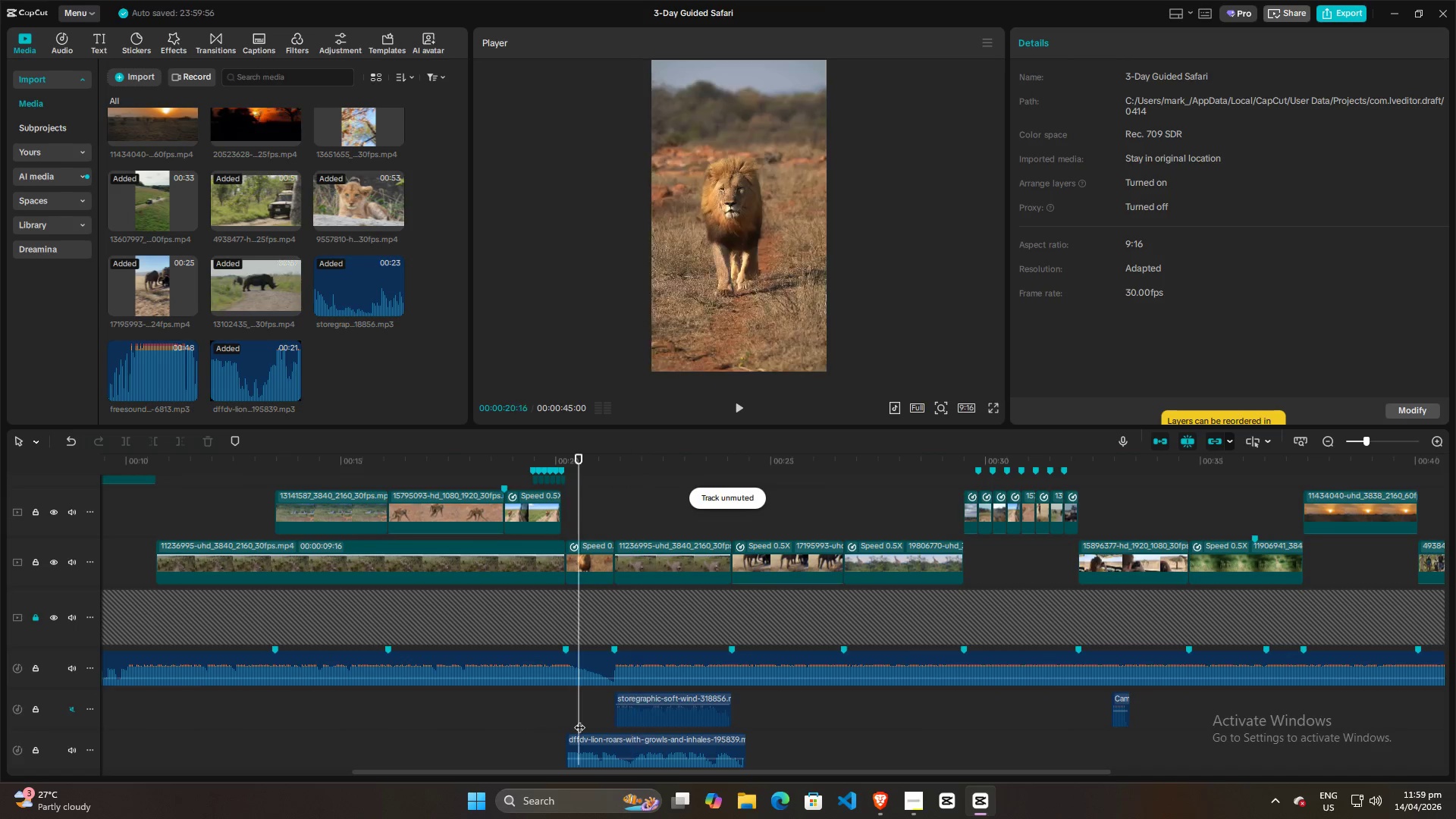 
key(Space)
 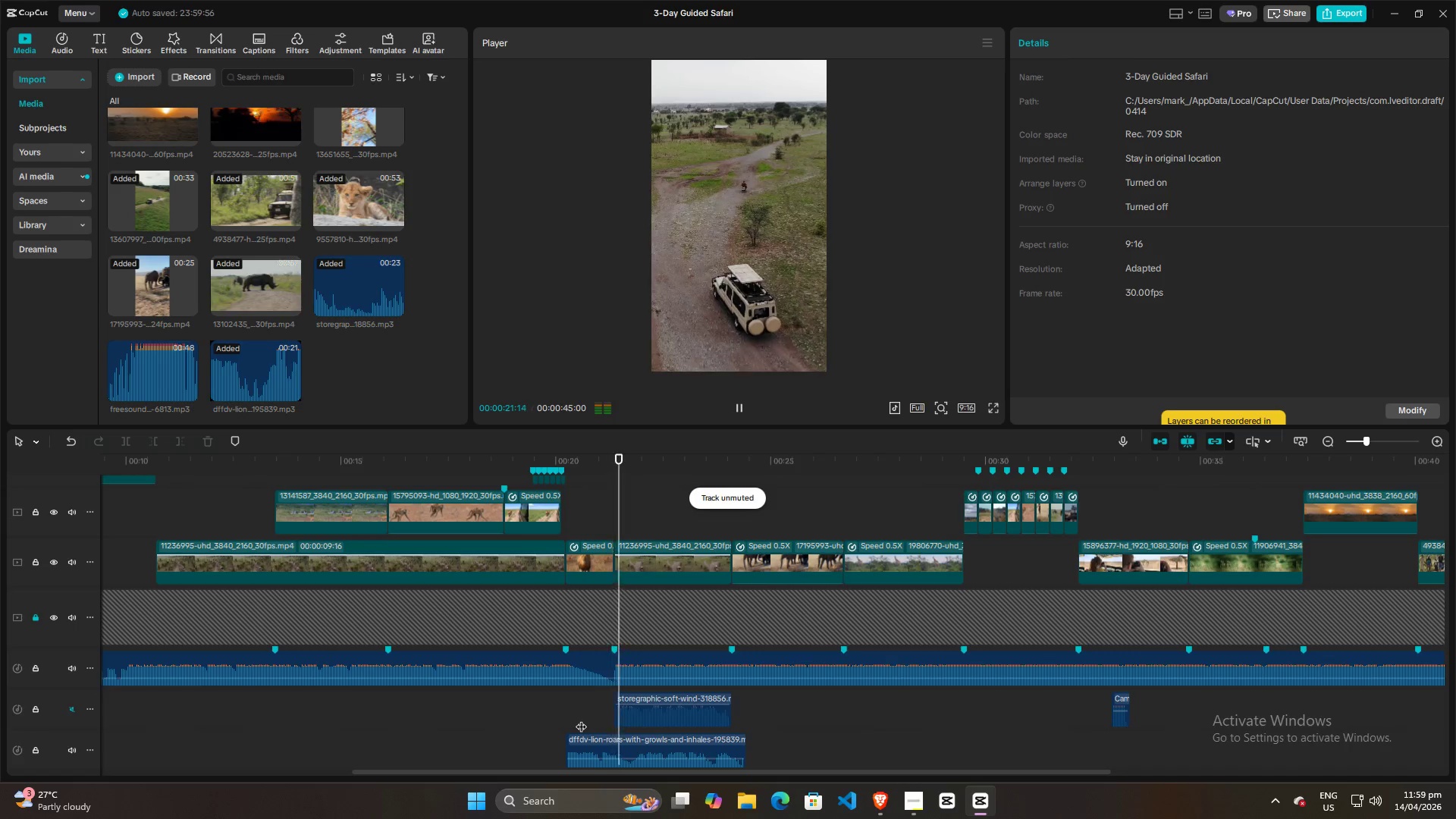 
key(Space)
 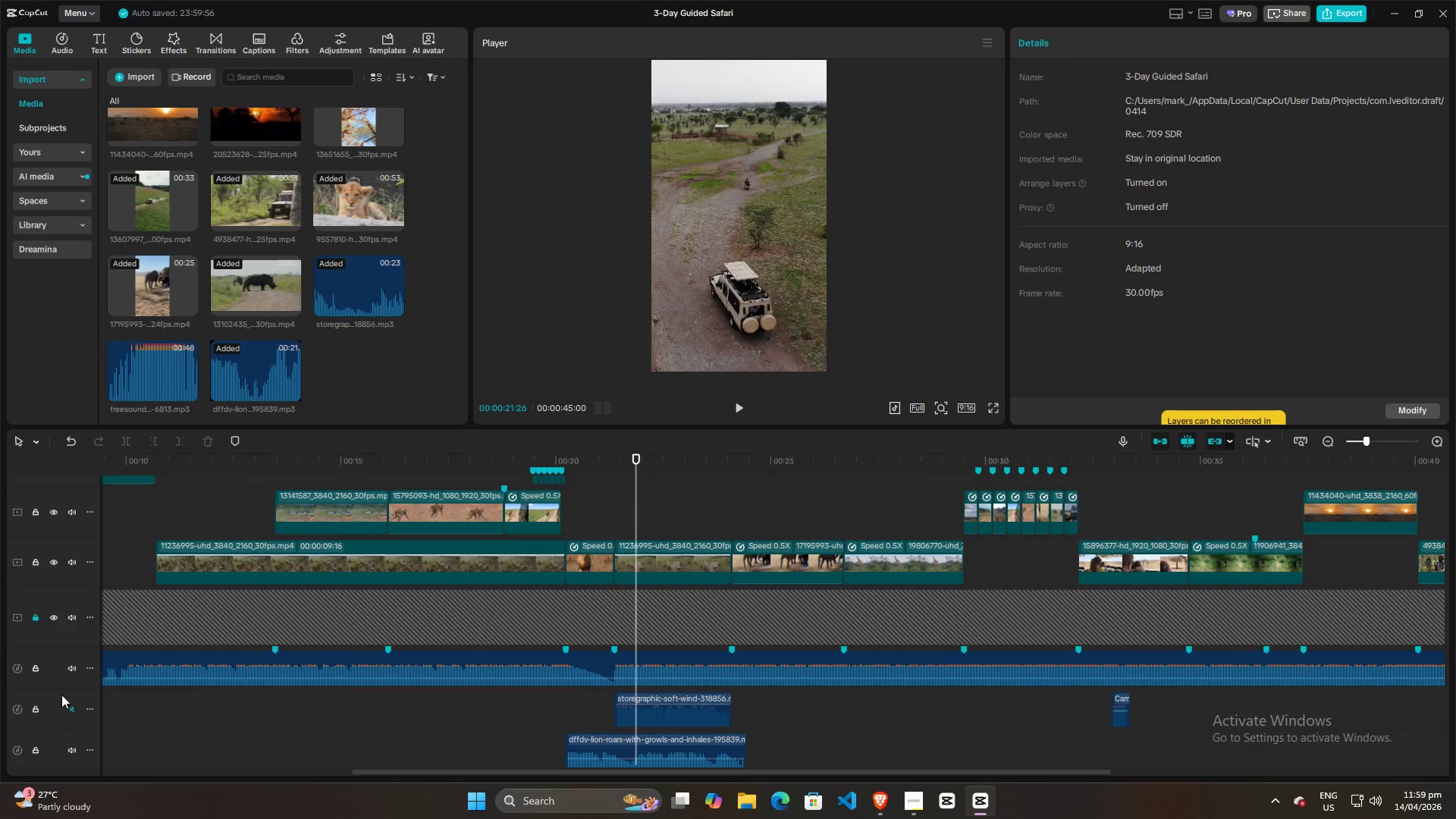 
left_click([71, 705])
 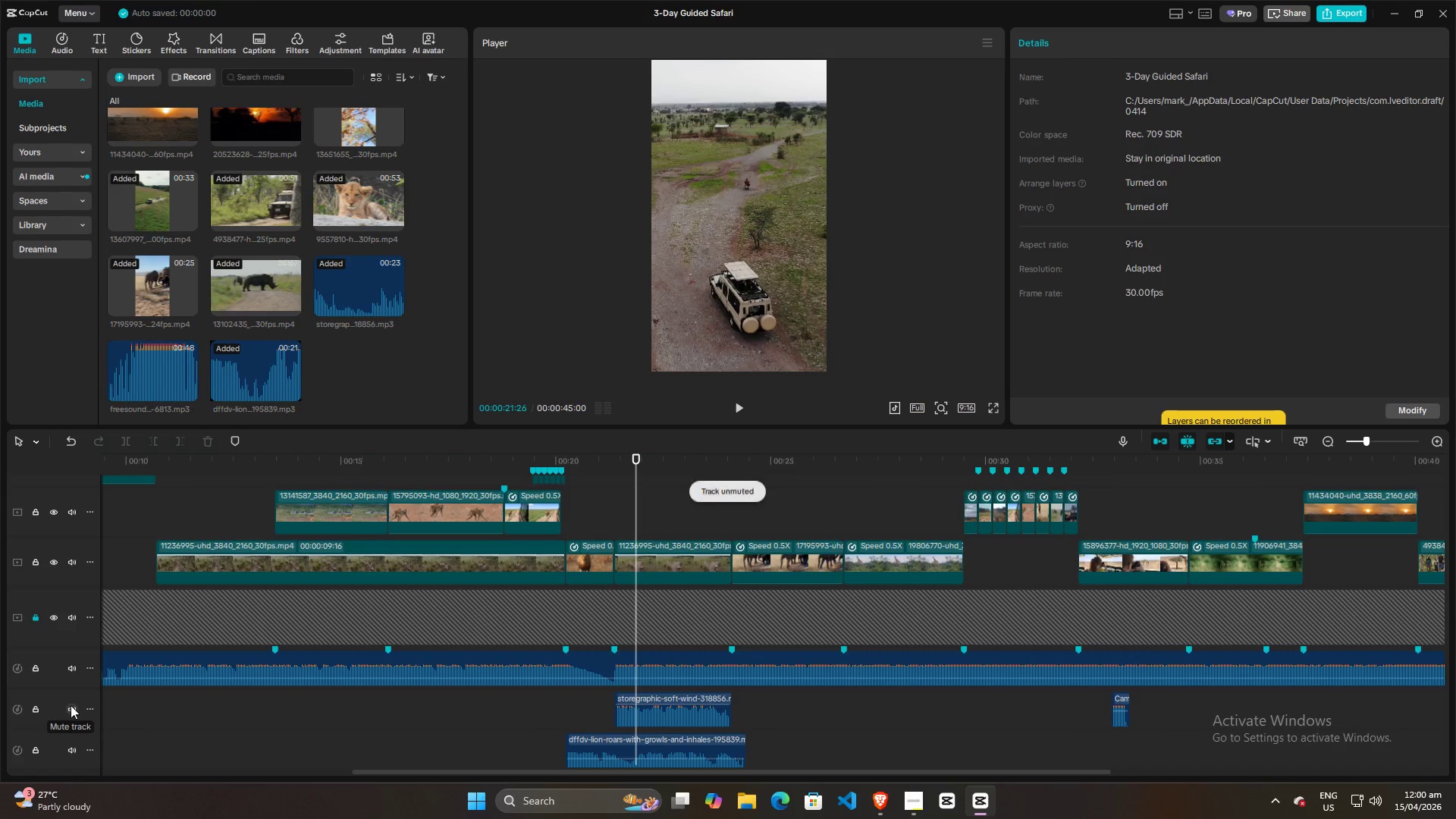 
left_click([71, 705])
 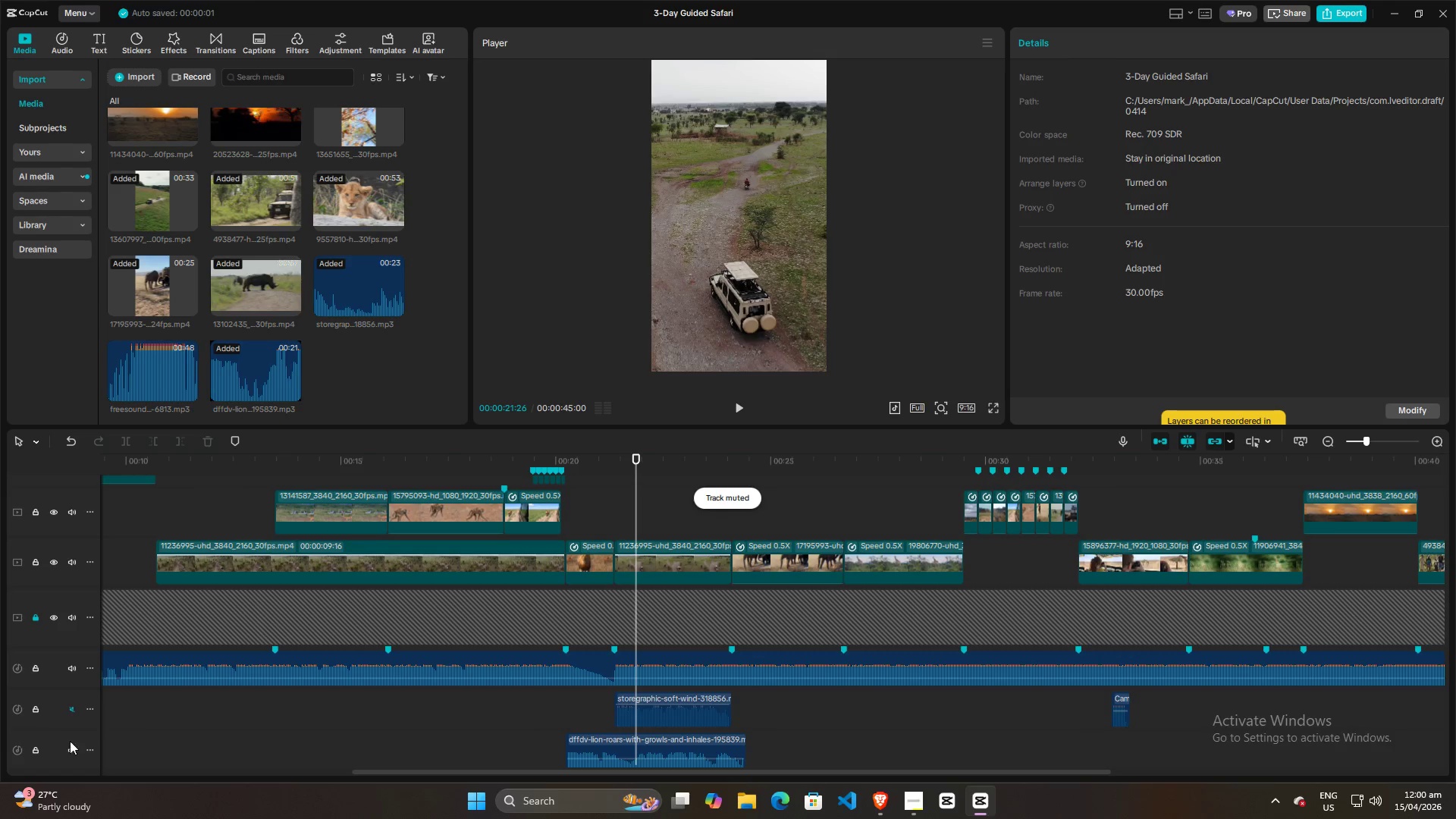 
left_click([70, 750])
 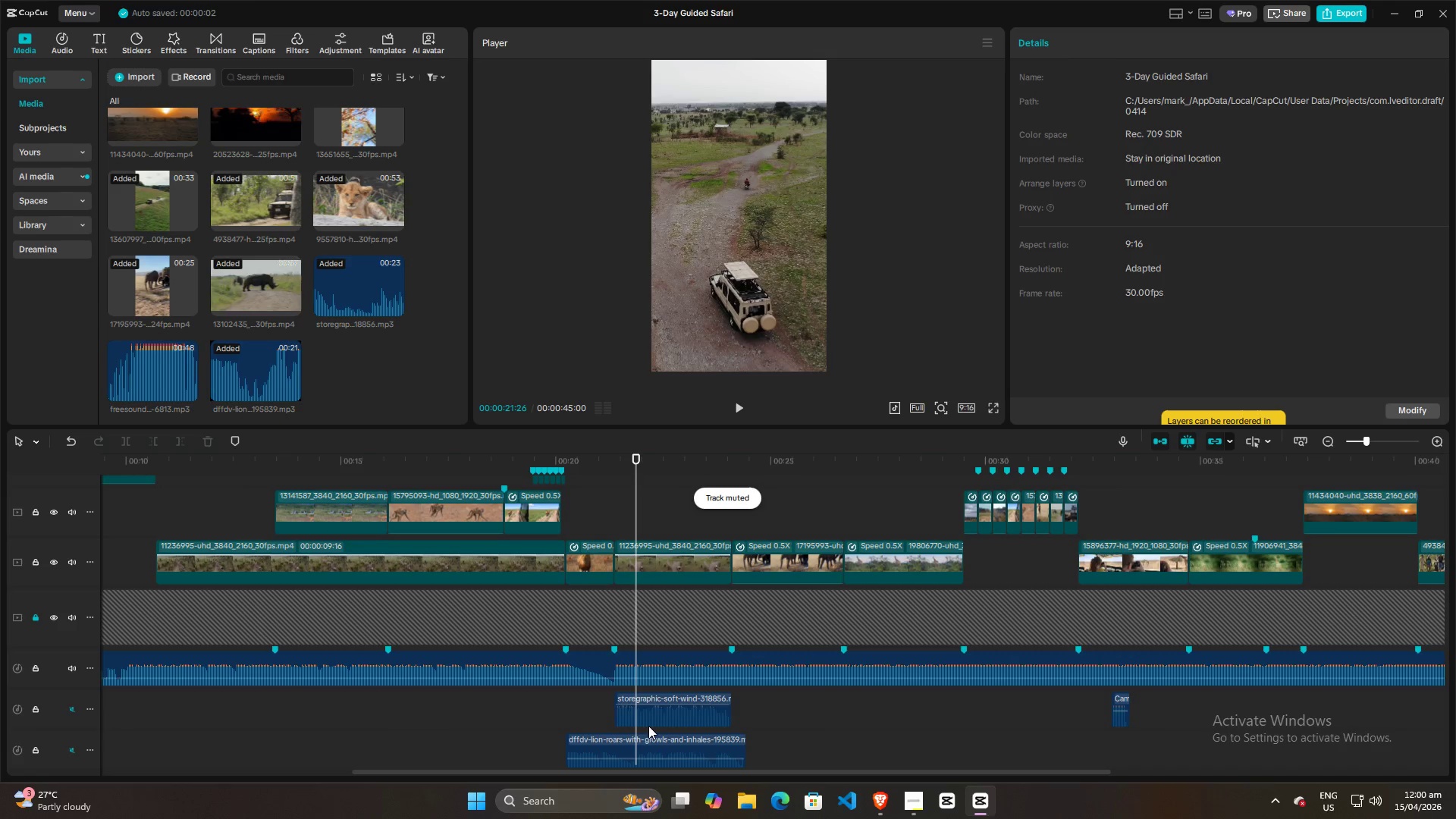 
left_click([573, 713])
 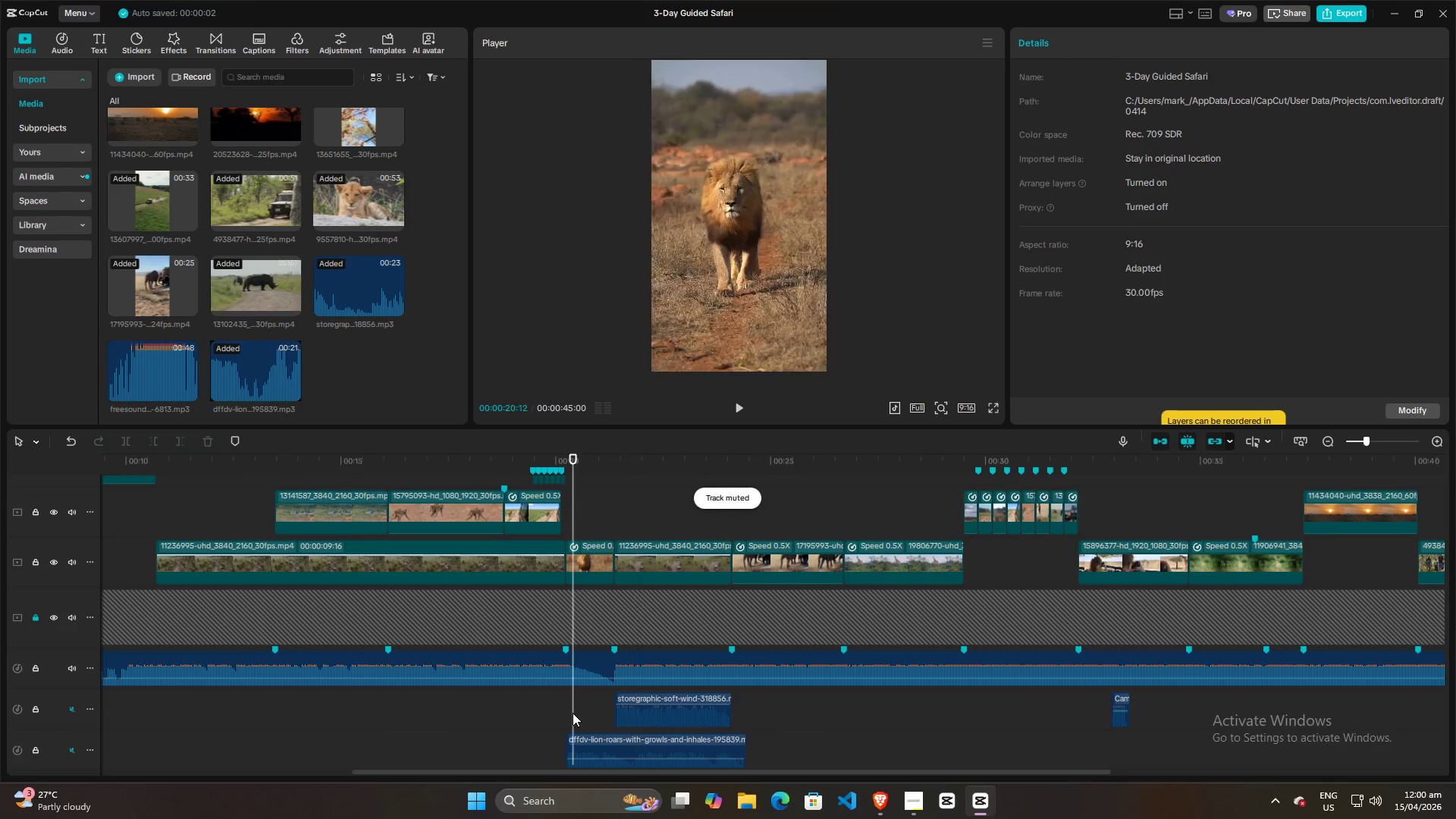 
key(Space)
 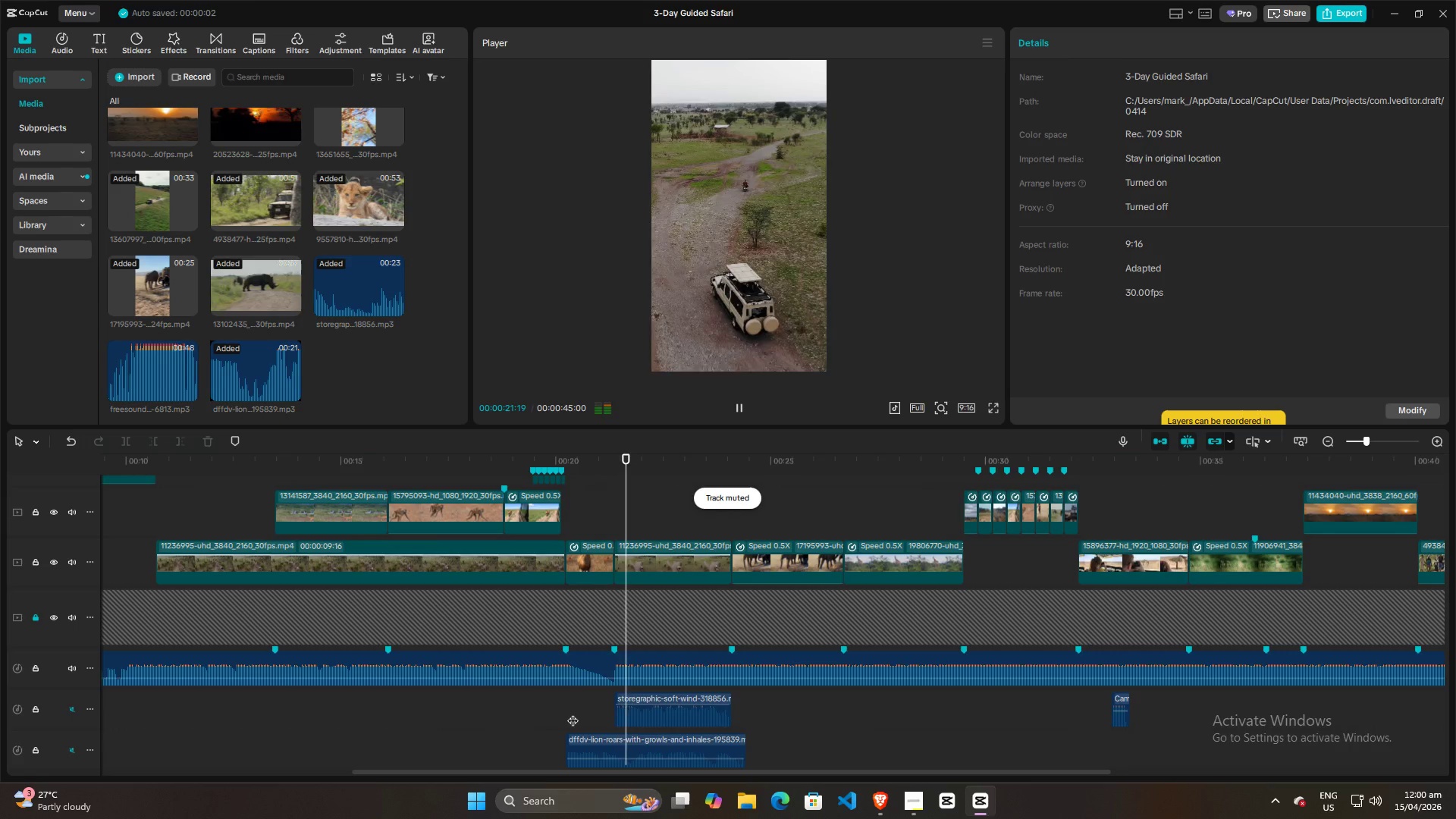 
key(Space)
 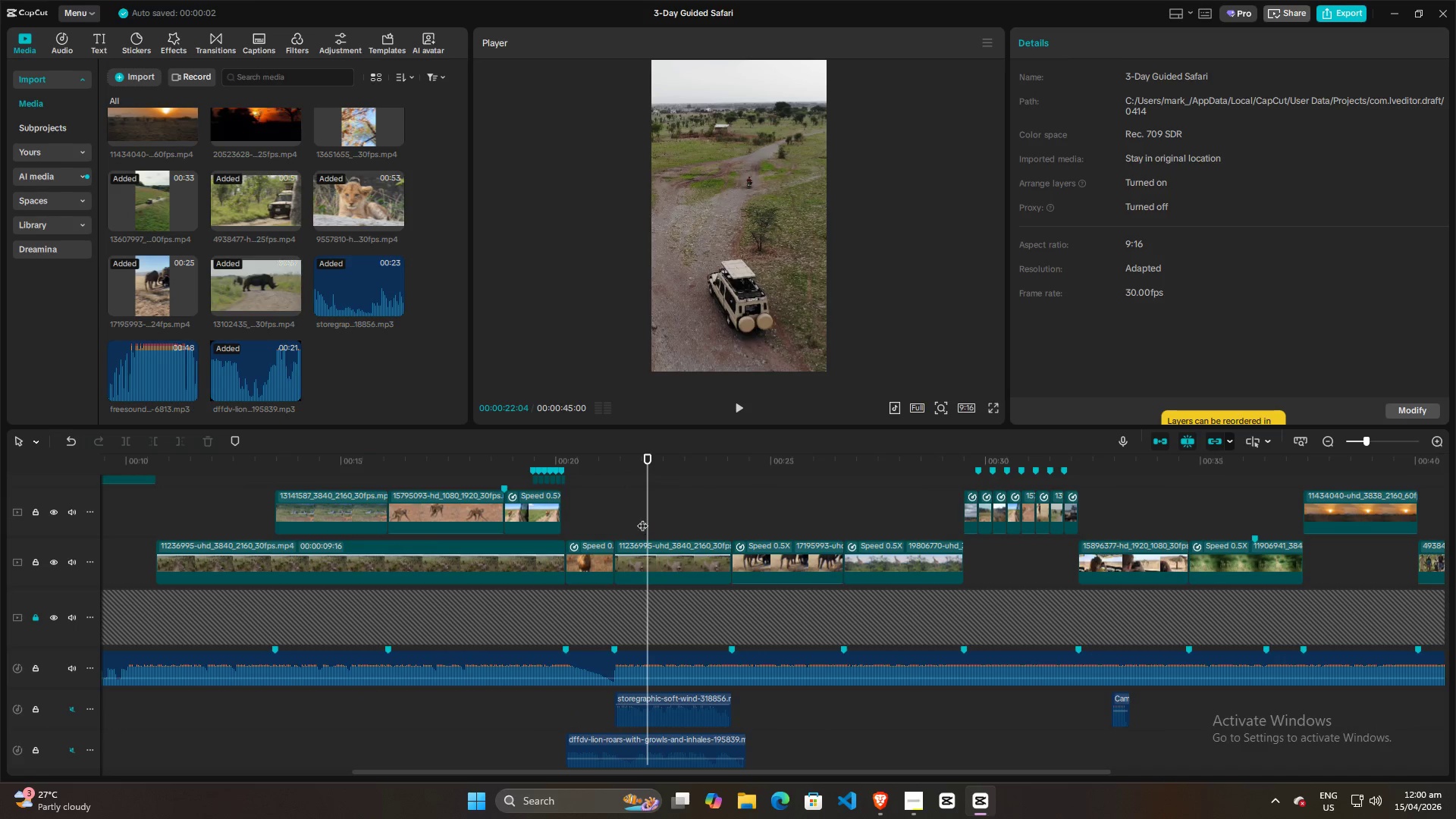 
left_click_drag(start_coordinate=[646, 515], to_coordinate=[589, 513])
 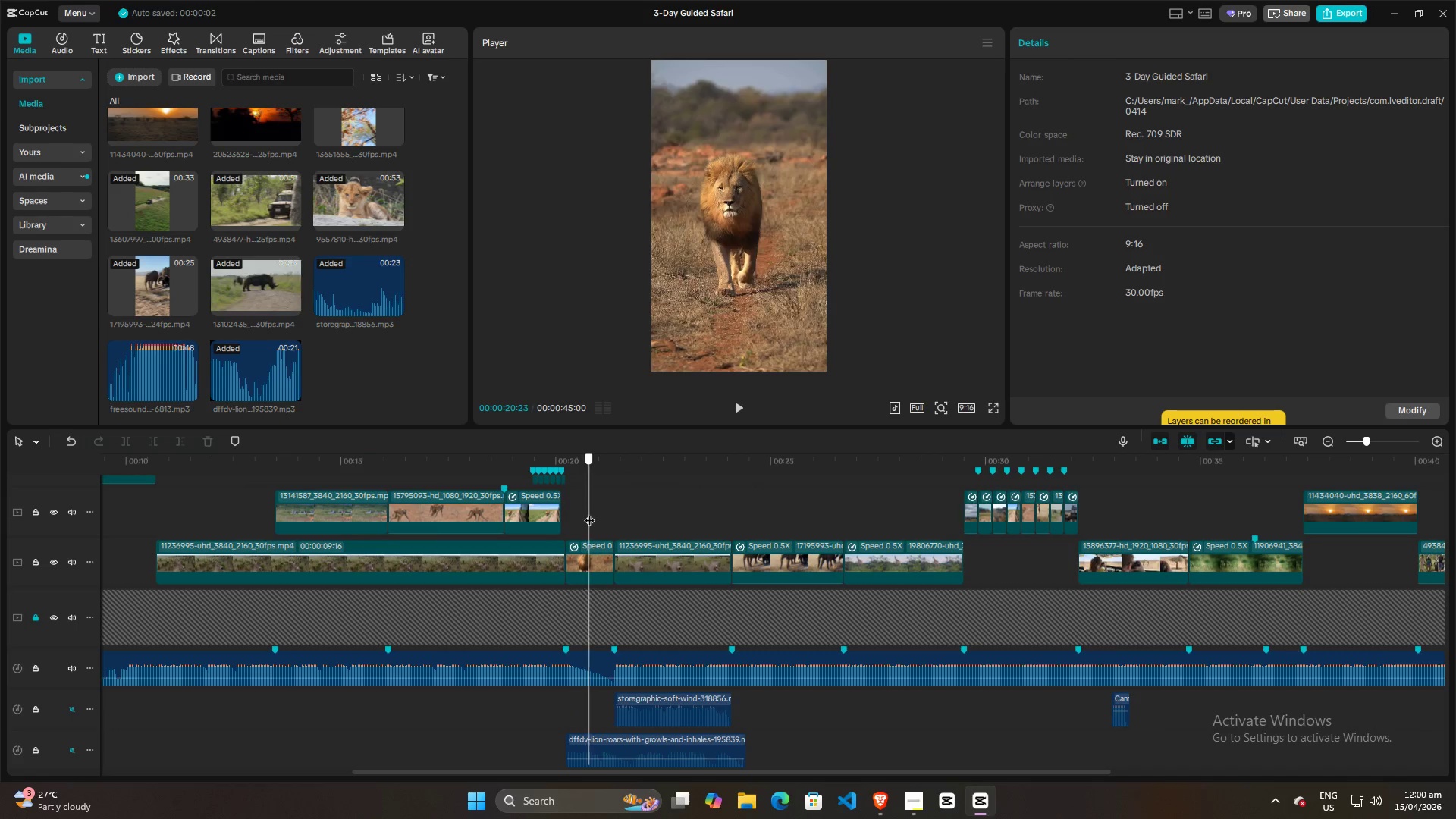 
key(Space)
 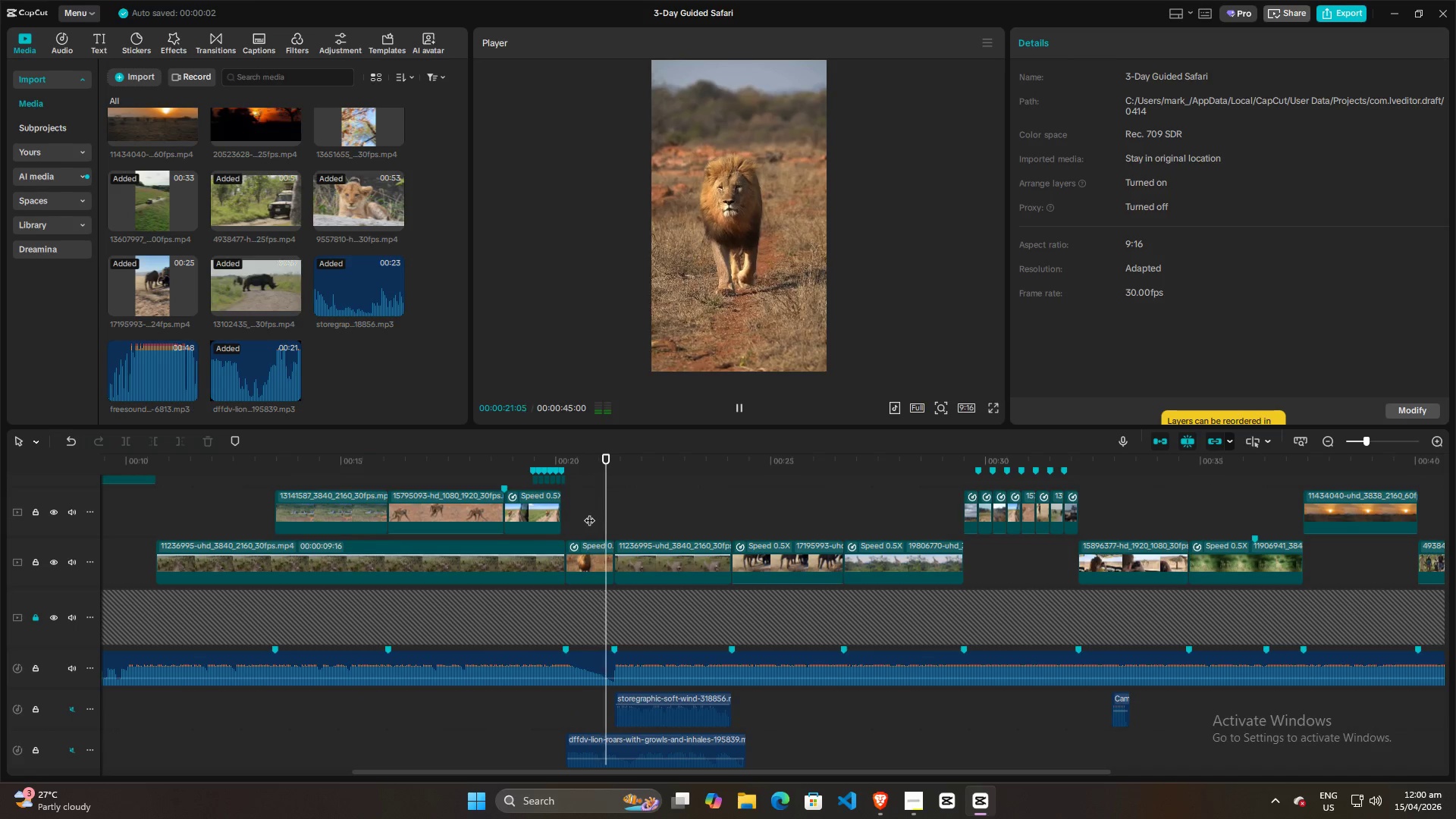 
key(Space)
 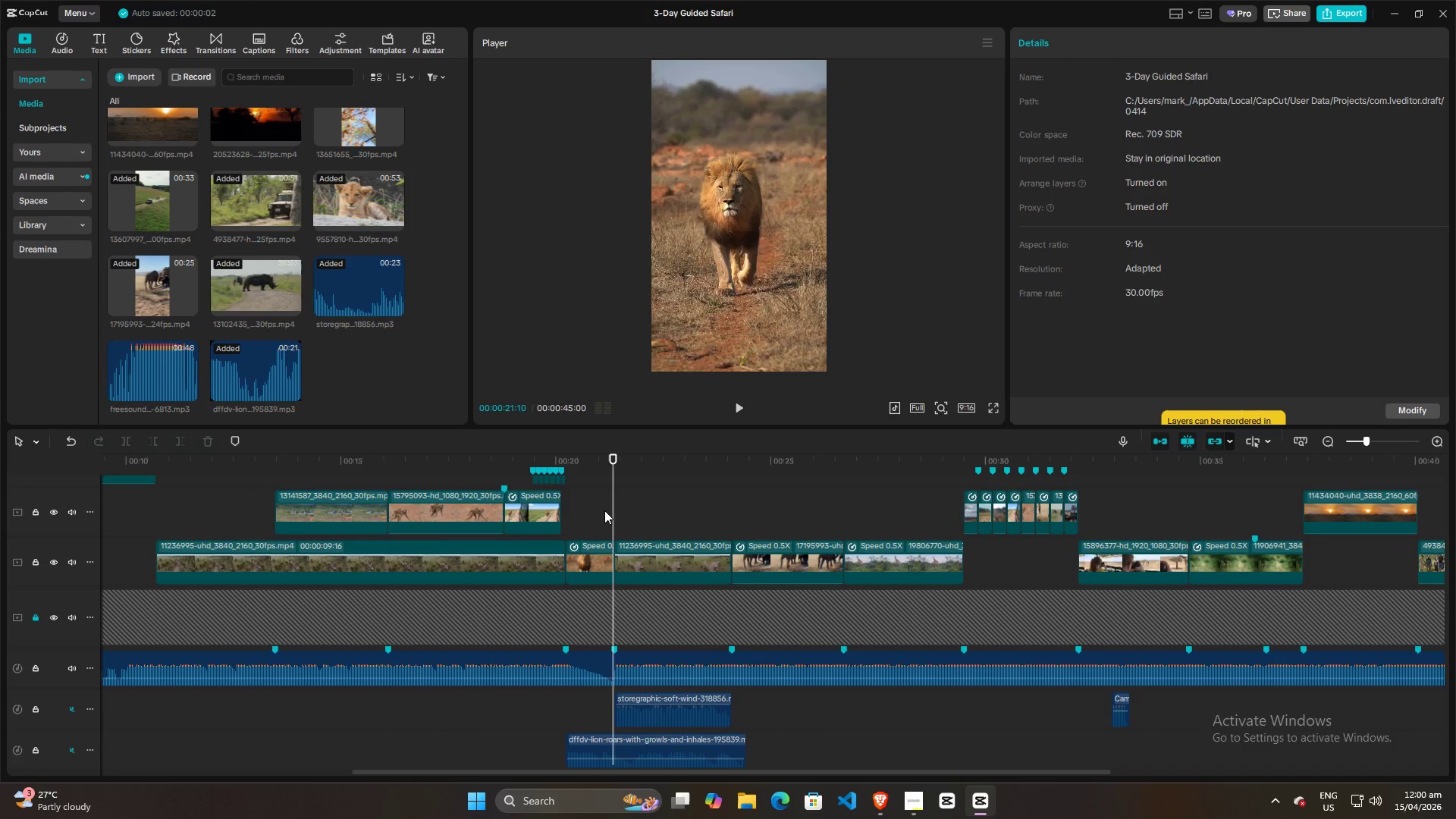 
key(Space)
 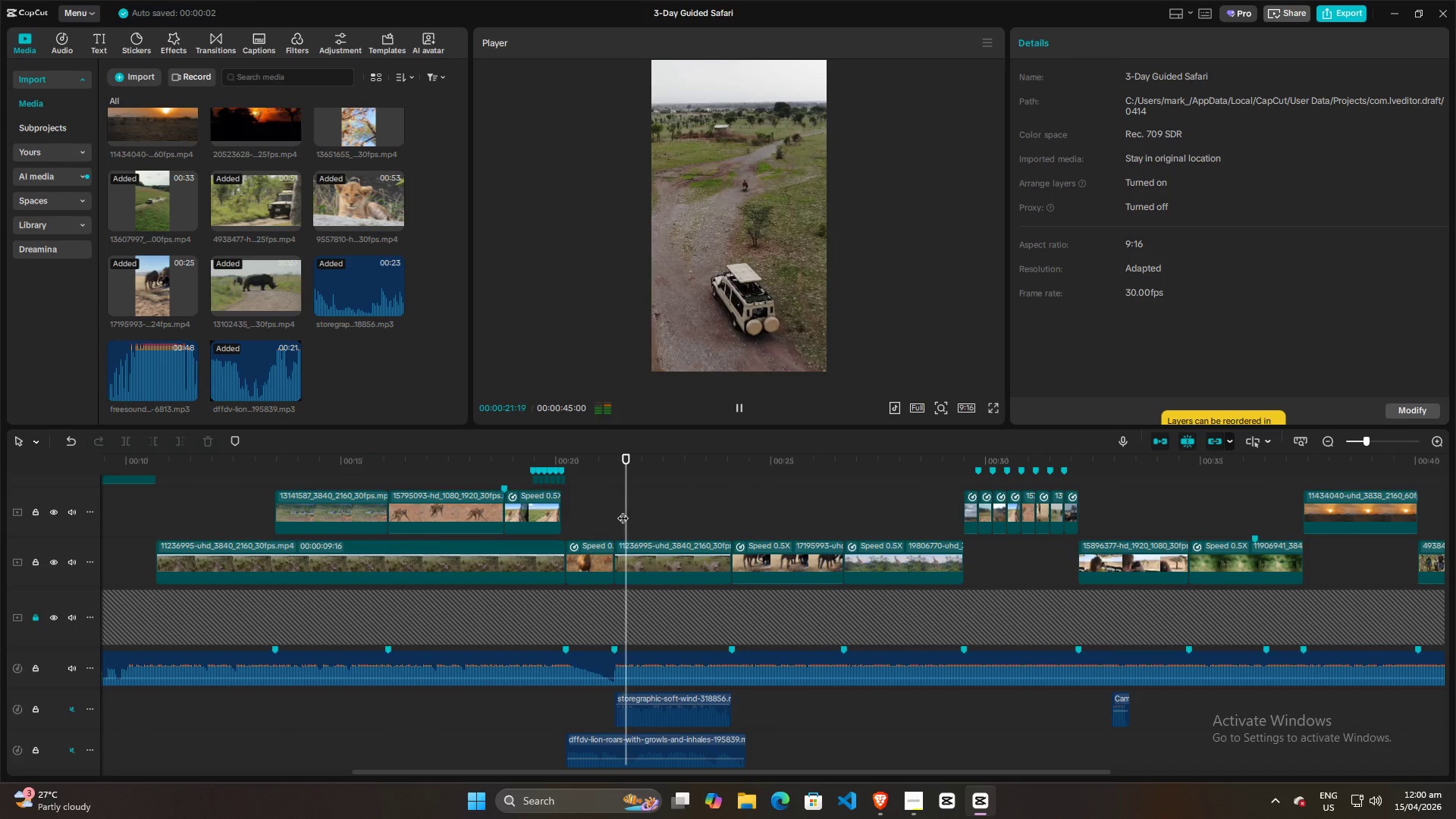 
key(Space)
 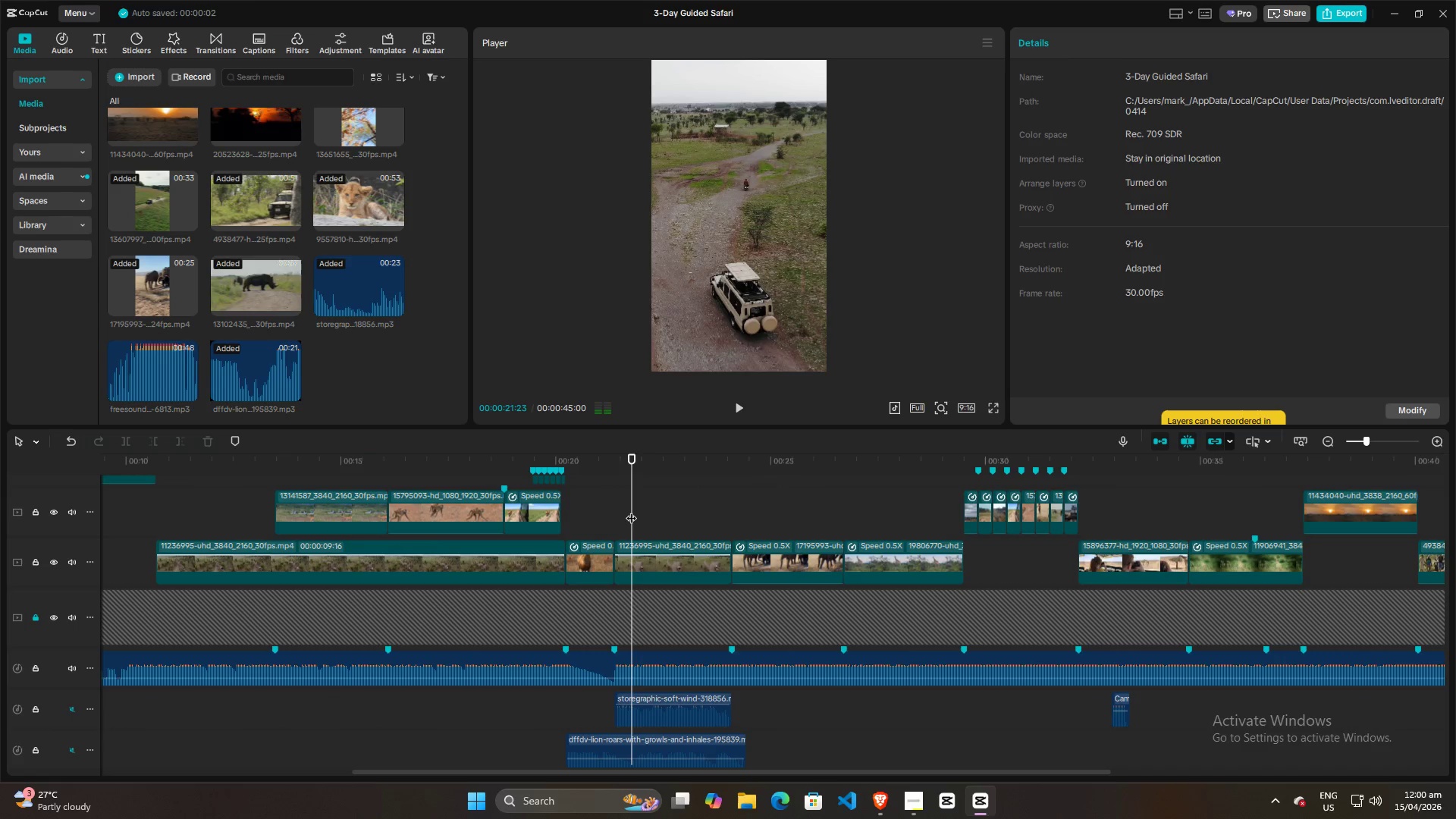 
left_click_drag(start_coordinate=[631, 510], to_coordinate=[599, 510])
 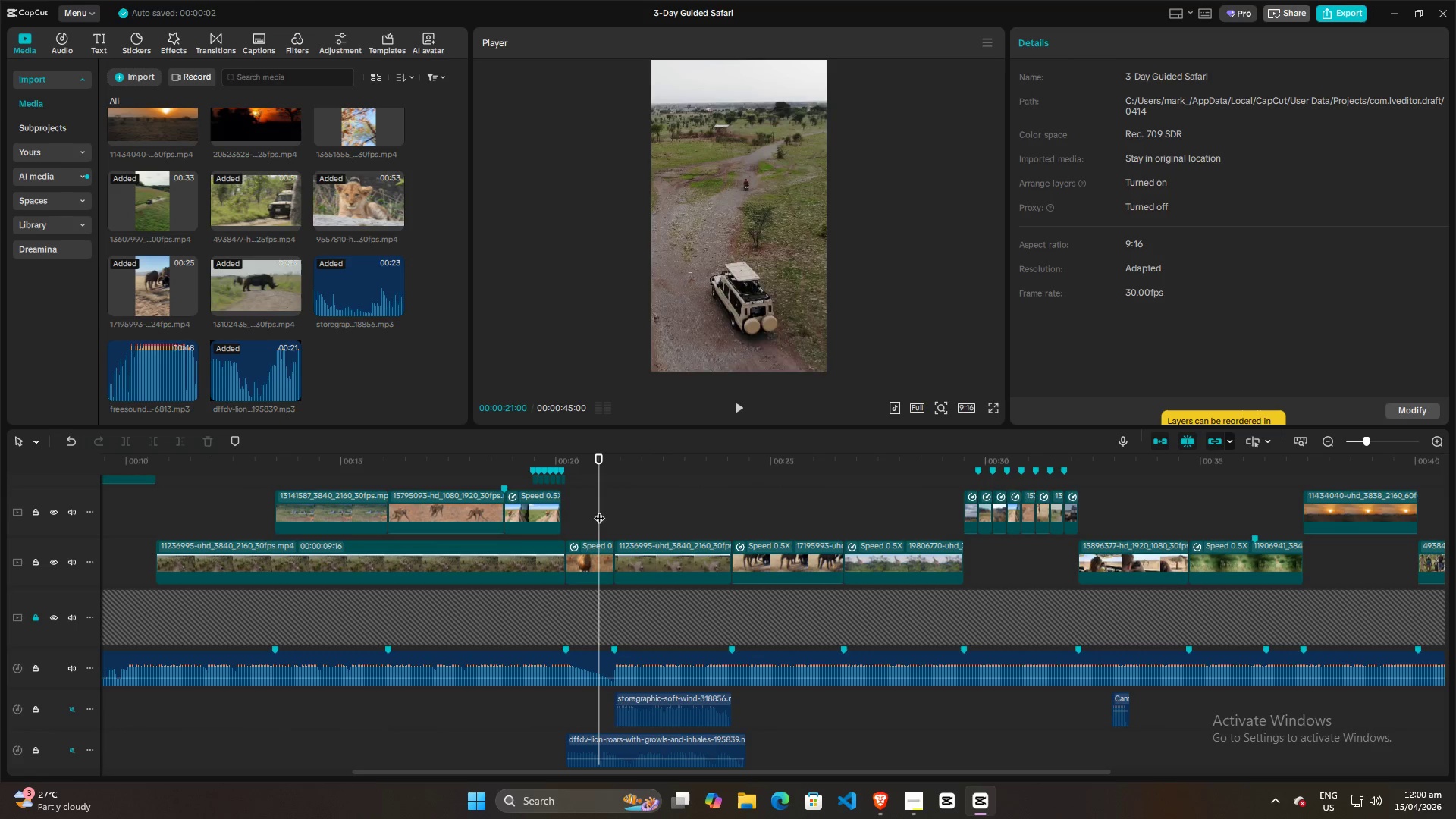 
key(Space)
 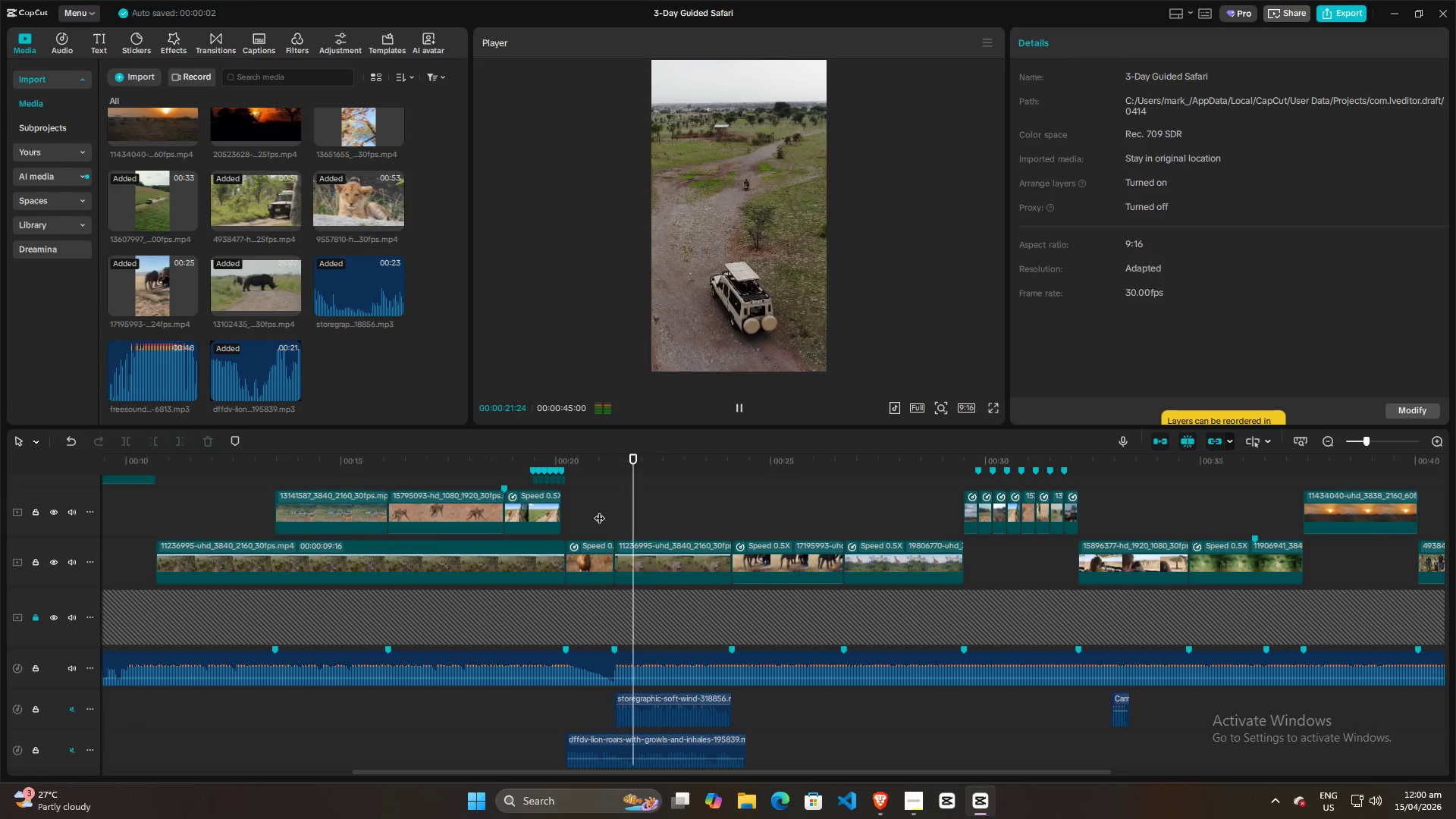 
key(Space)
 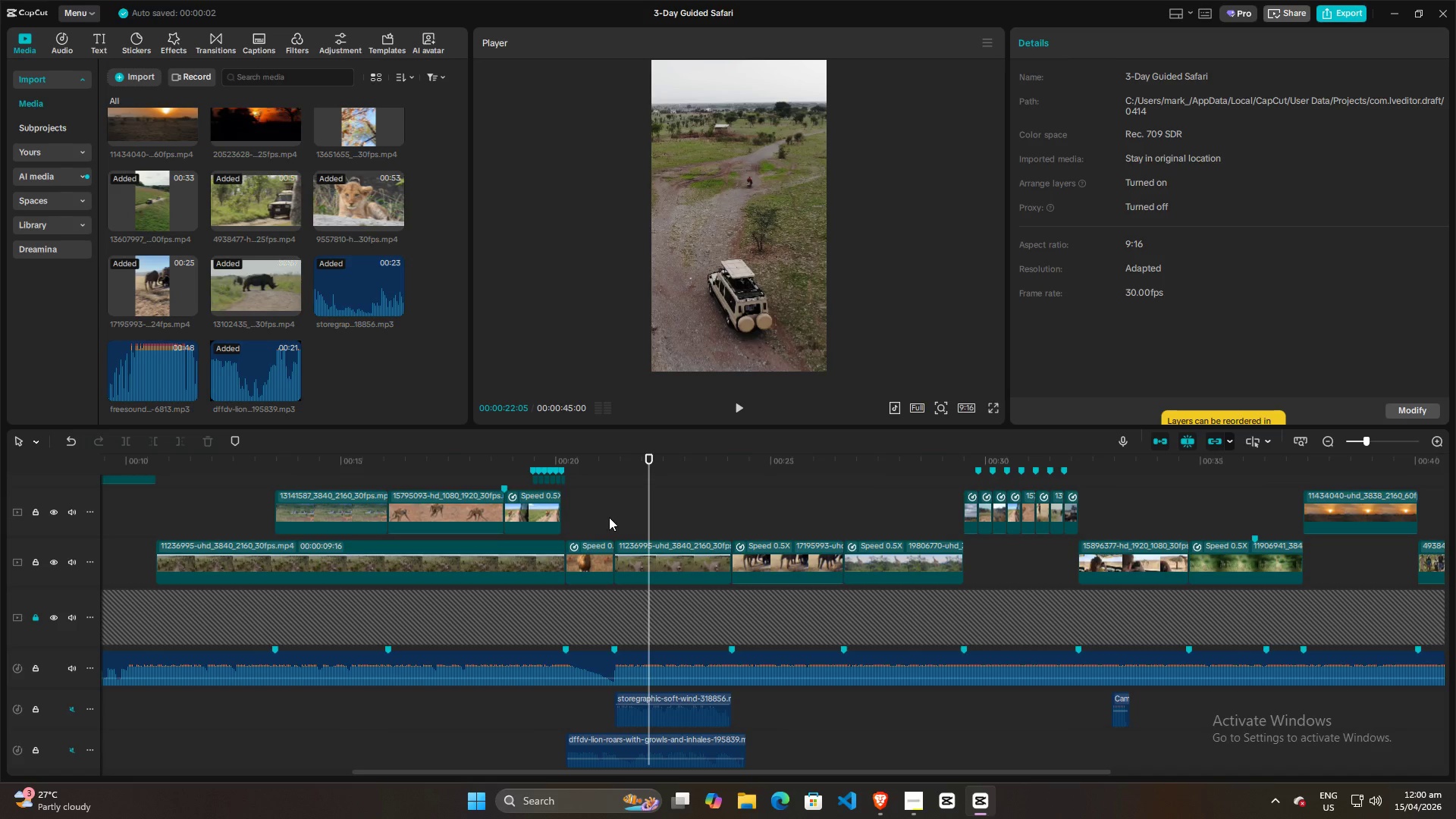 
left_click([610, 522])
 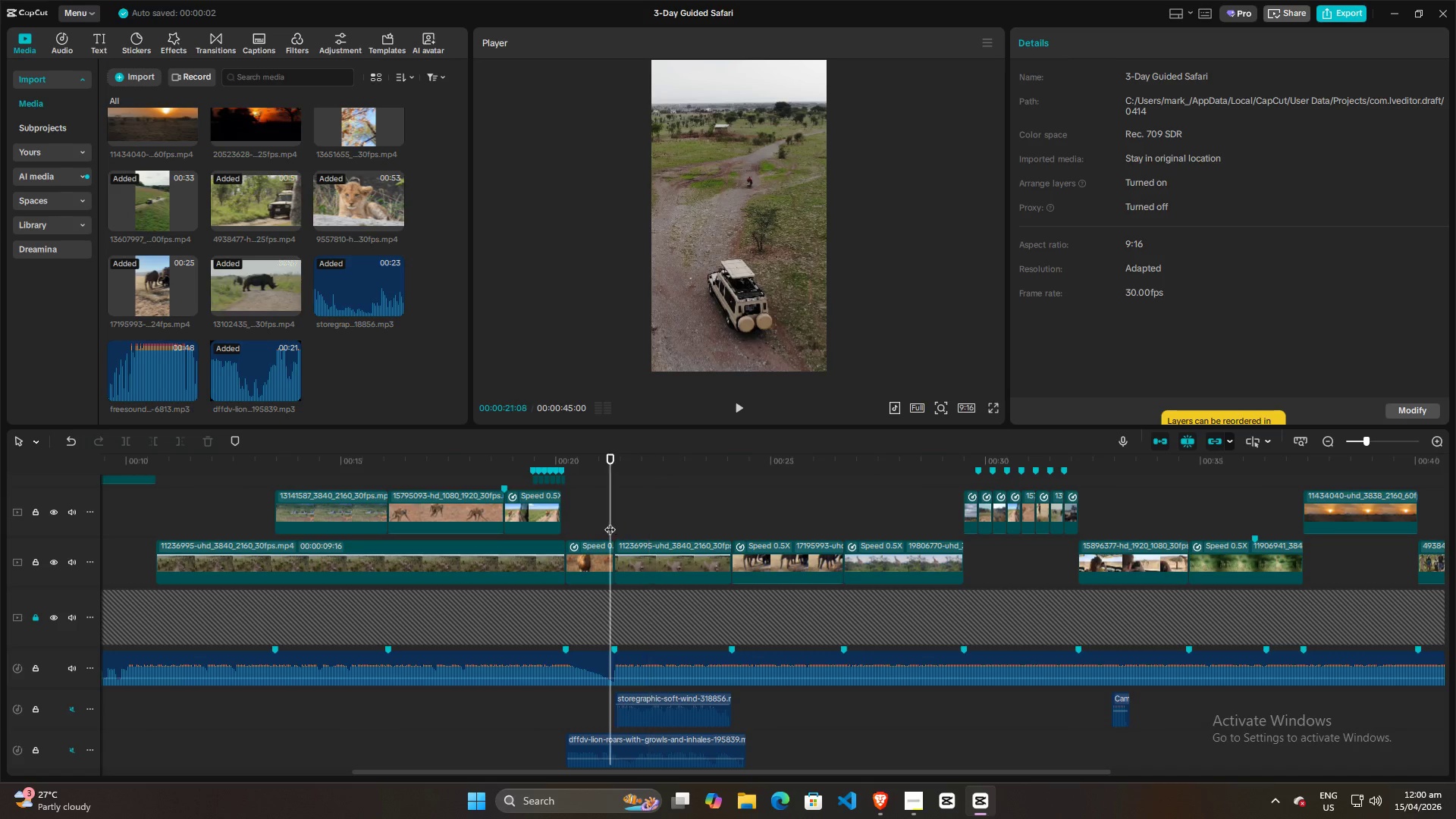 
key(Space)
 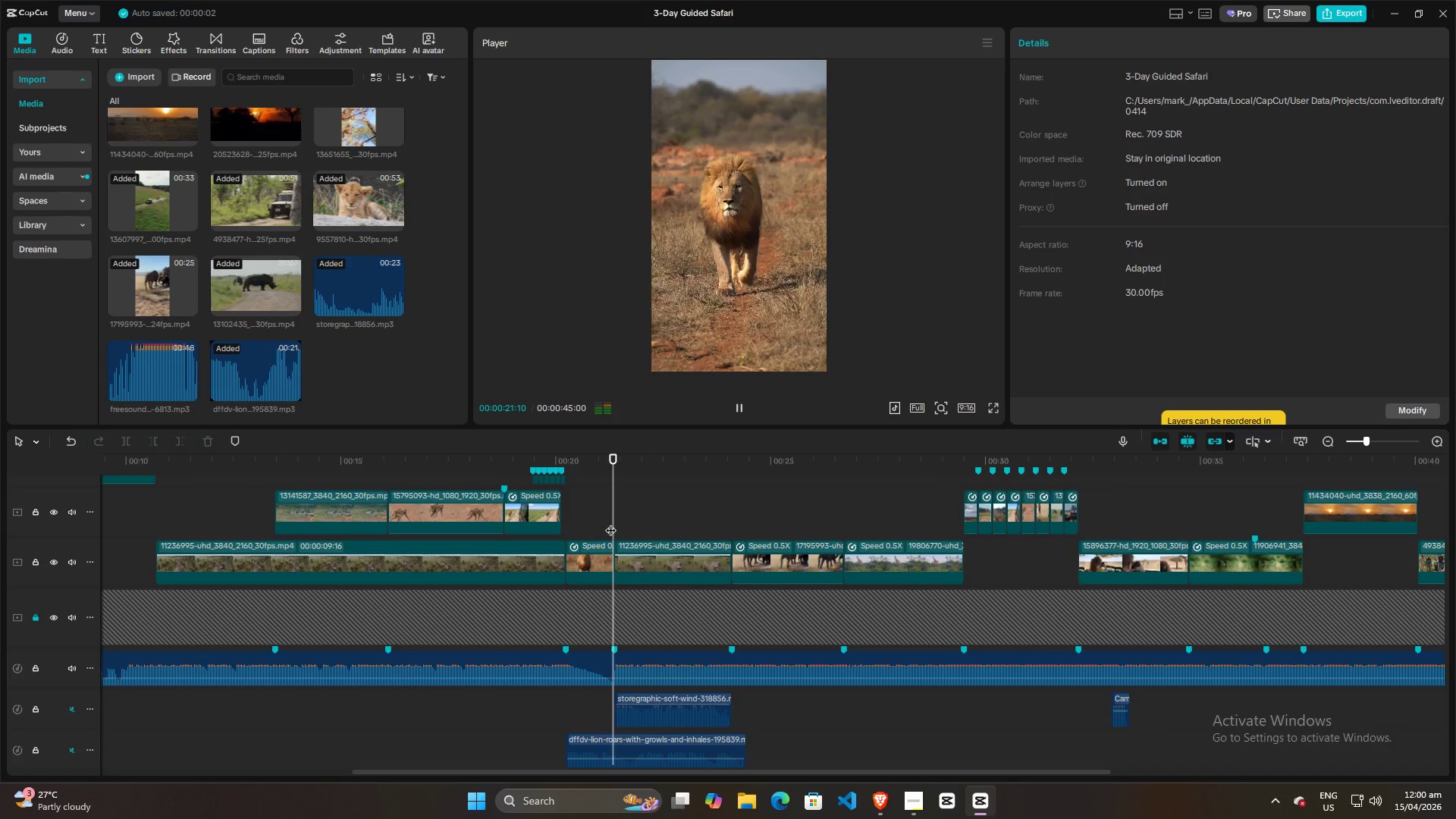 
key(Space)
 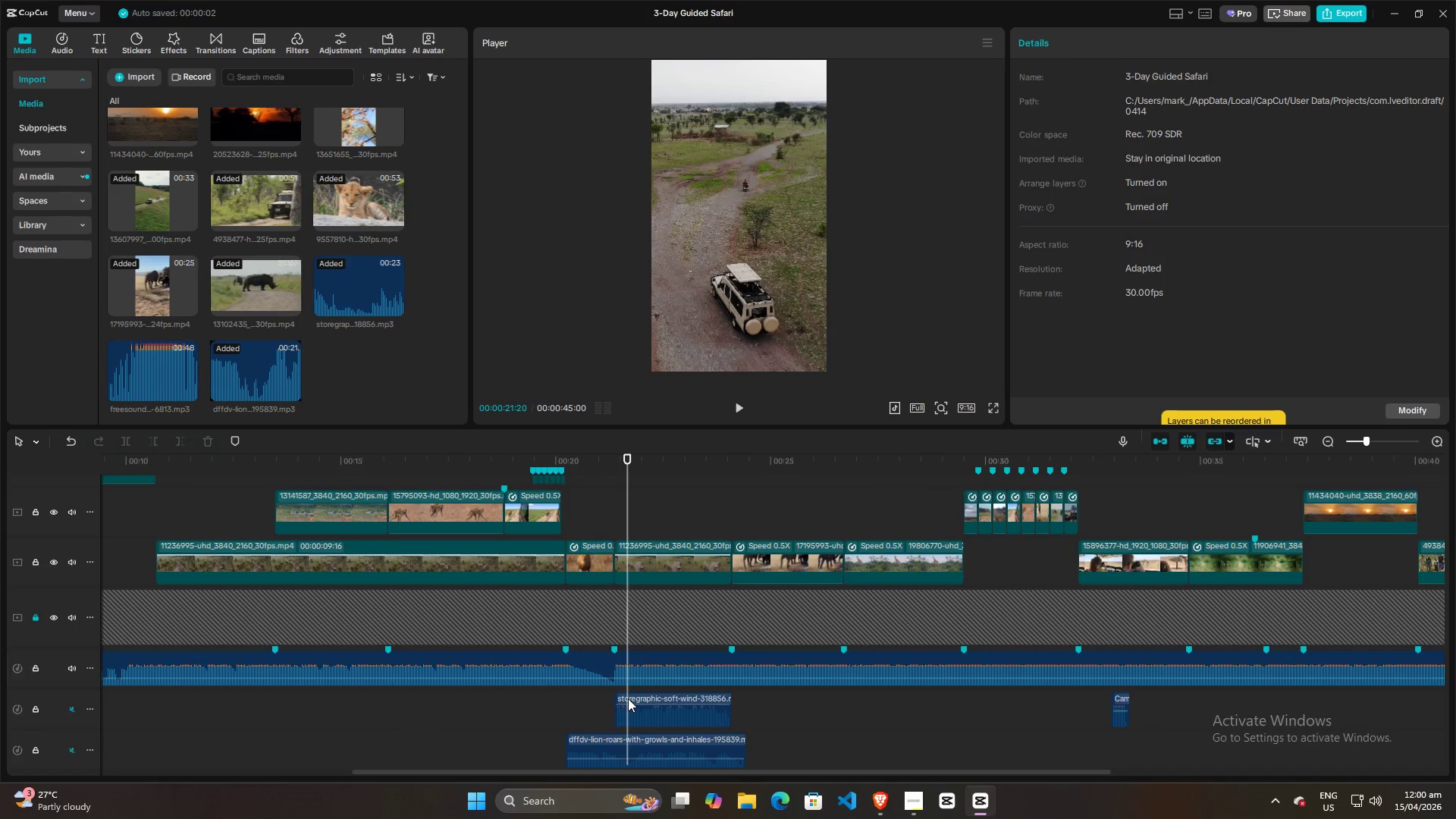 
left_click([628, 698])
 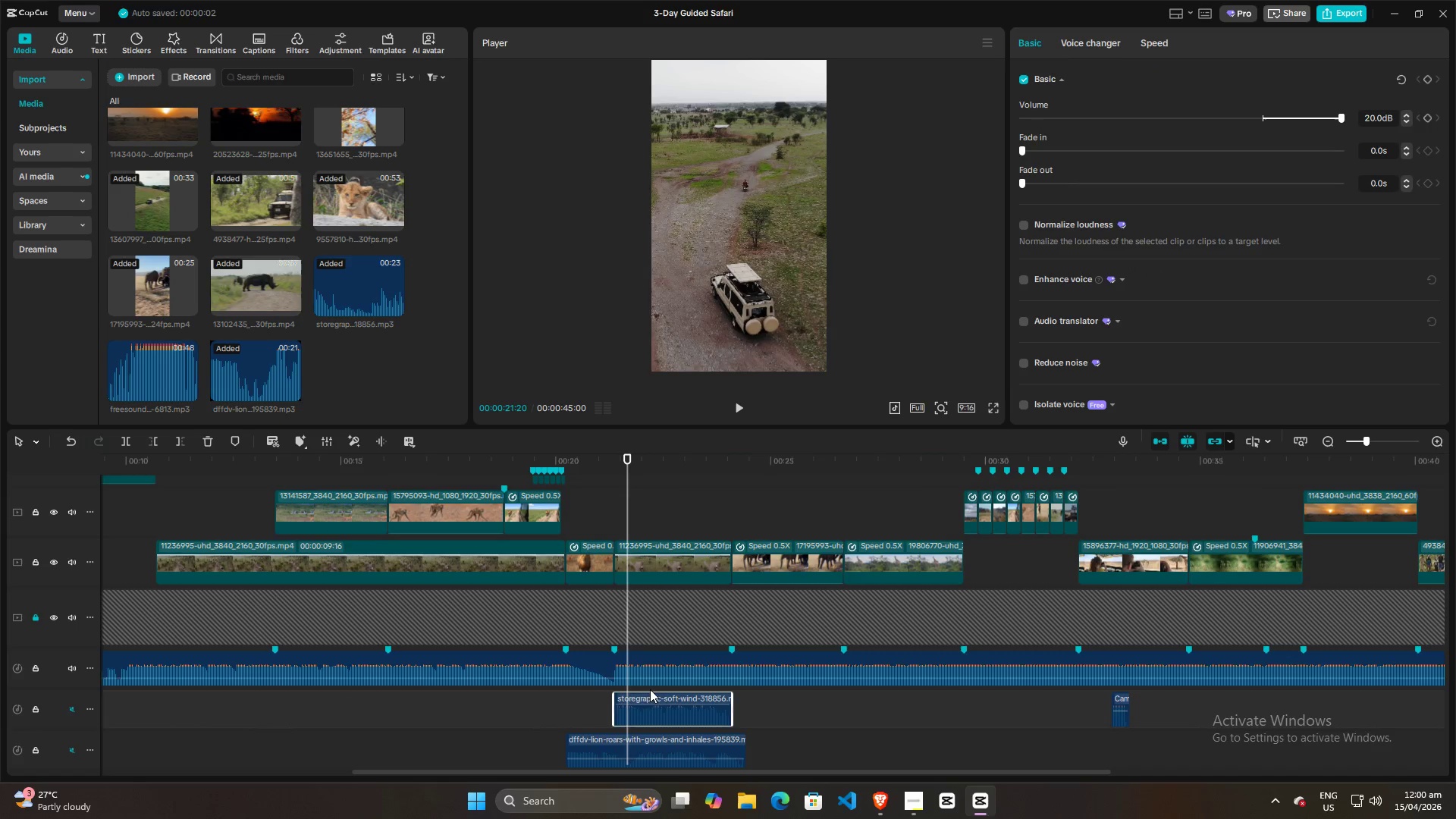 
left_click_drag(start_coordinate=[656, 695], to_coordinate=[786, 697])
 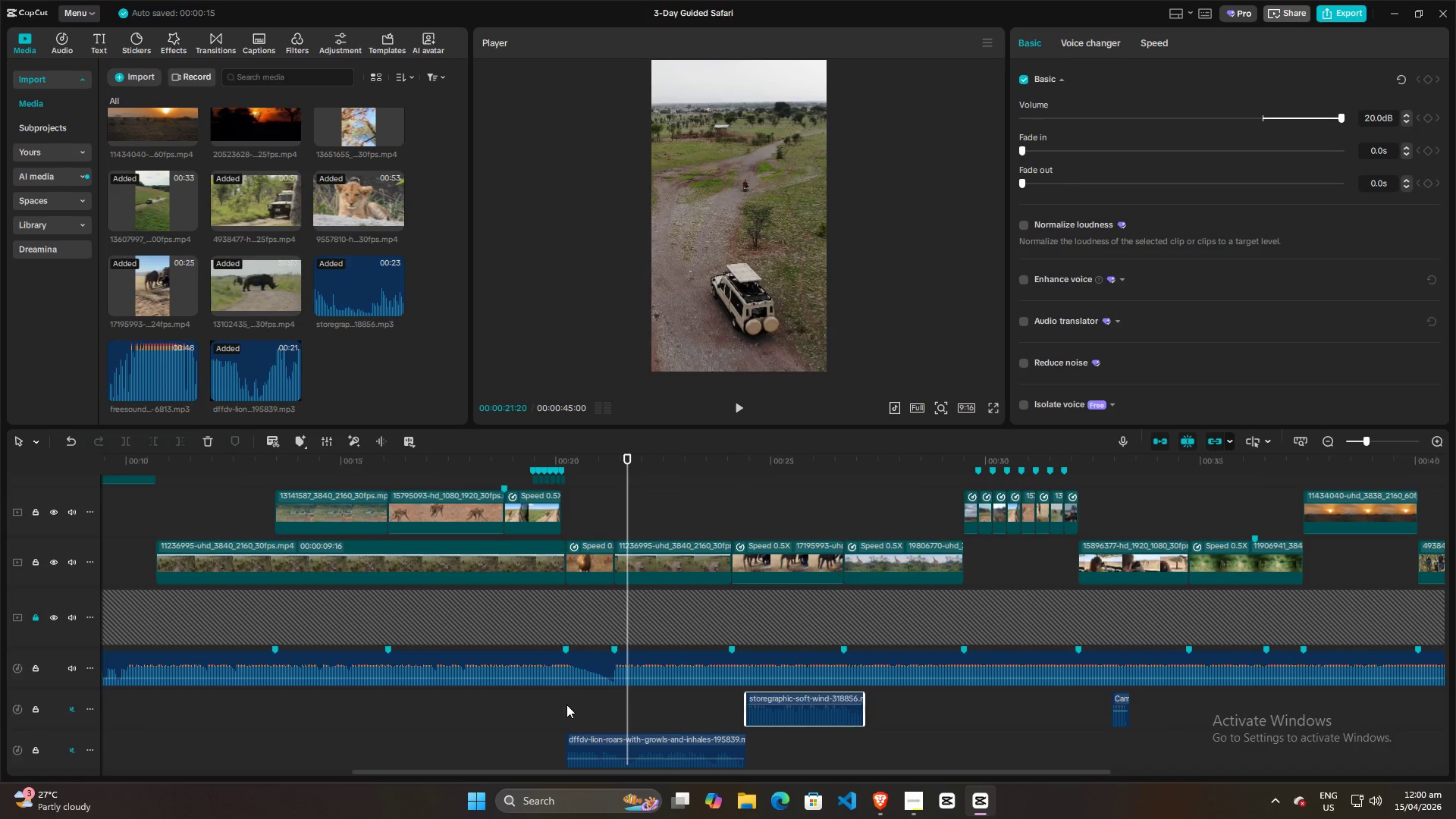 
left_click([573, 716])
 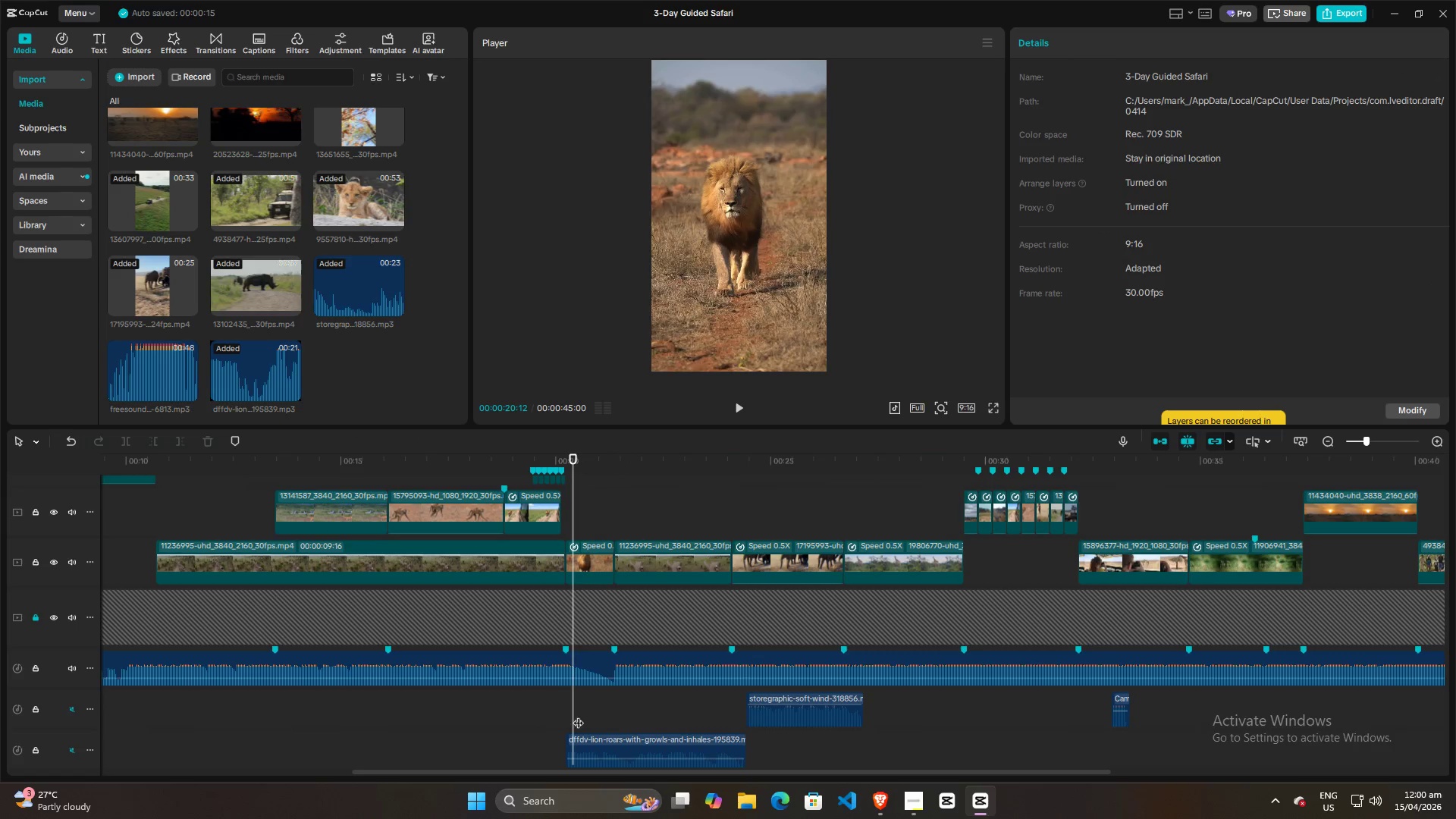 
key(Space)
 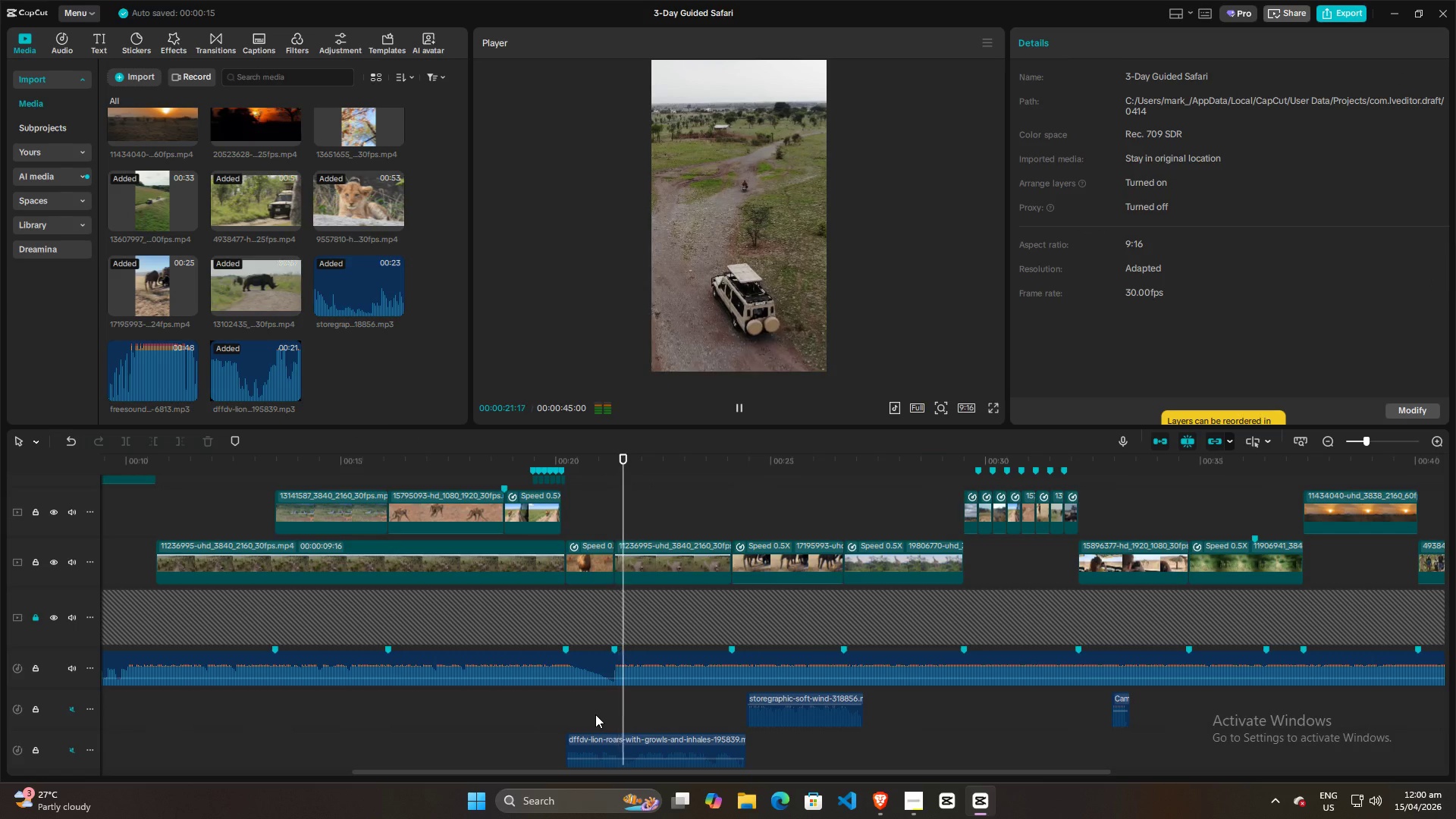 
key(Space)
 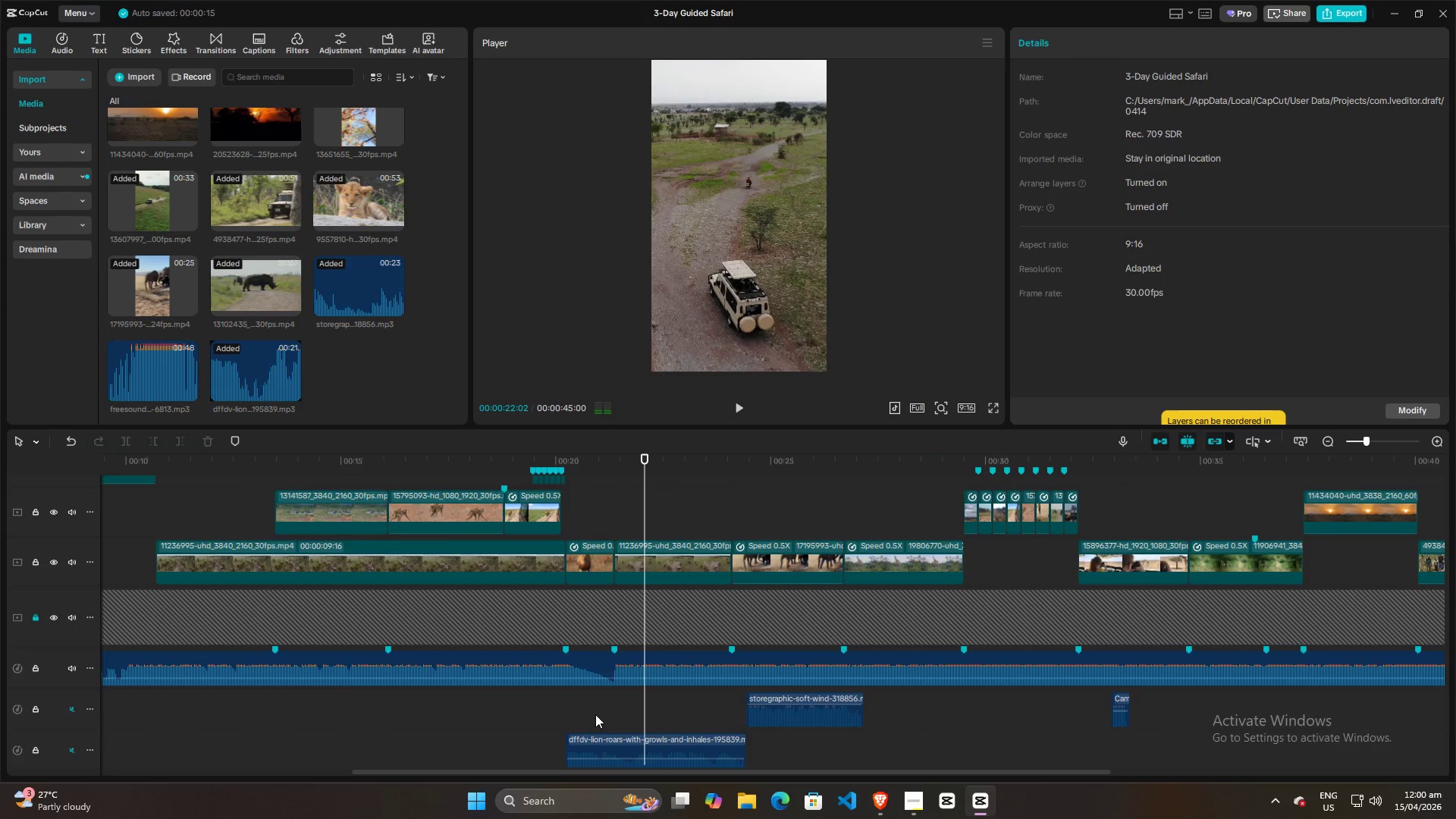 
hold_key(key=ControlLeft, duration=1.5)
 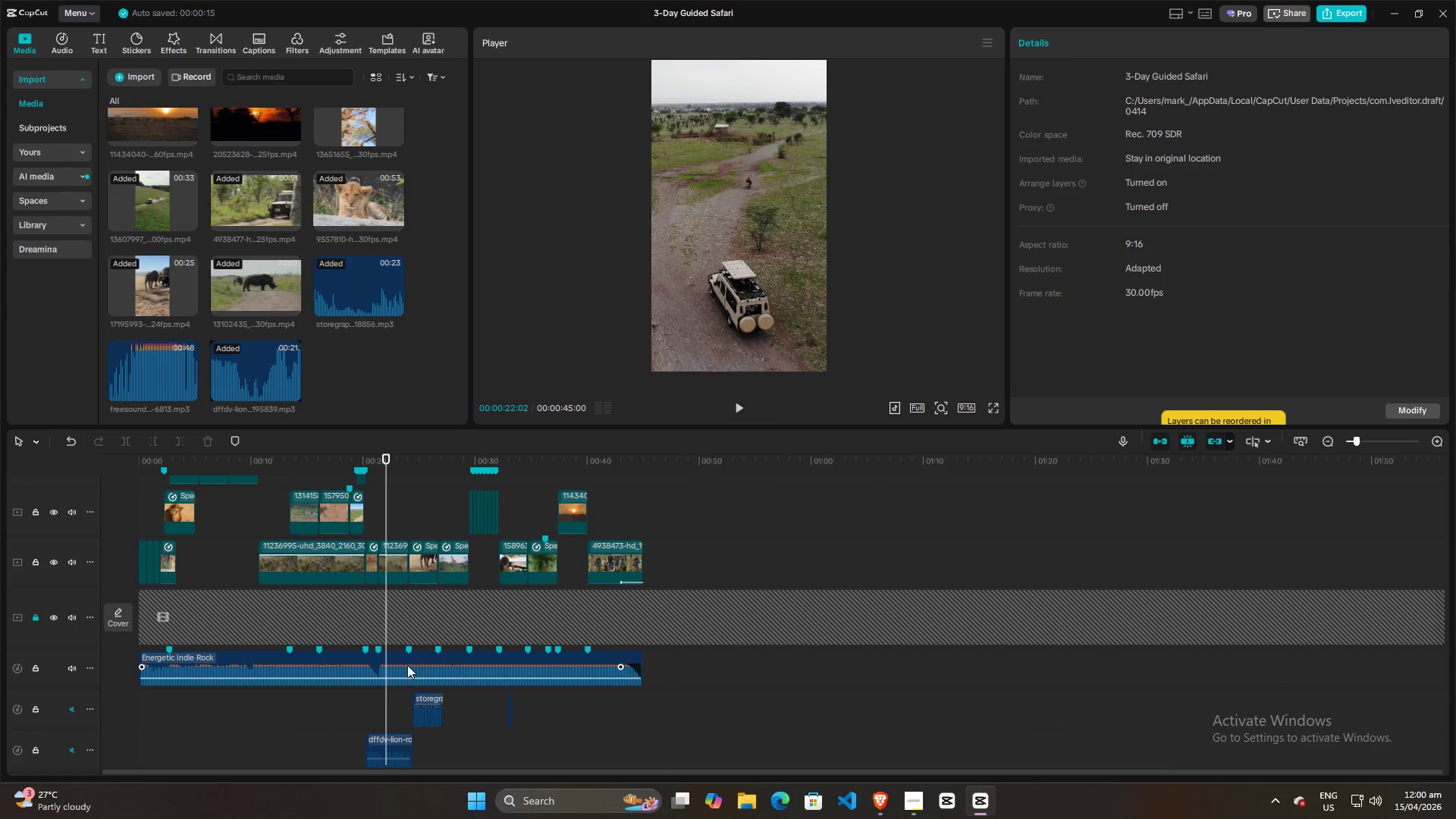 
hold_key(key=ControlLeft, duration=0.33)
 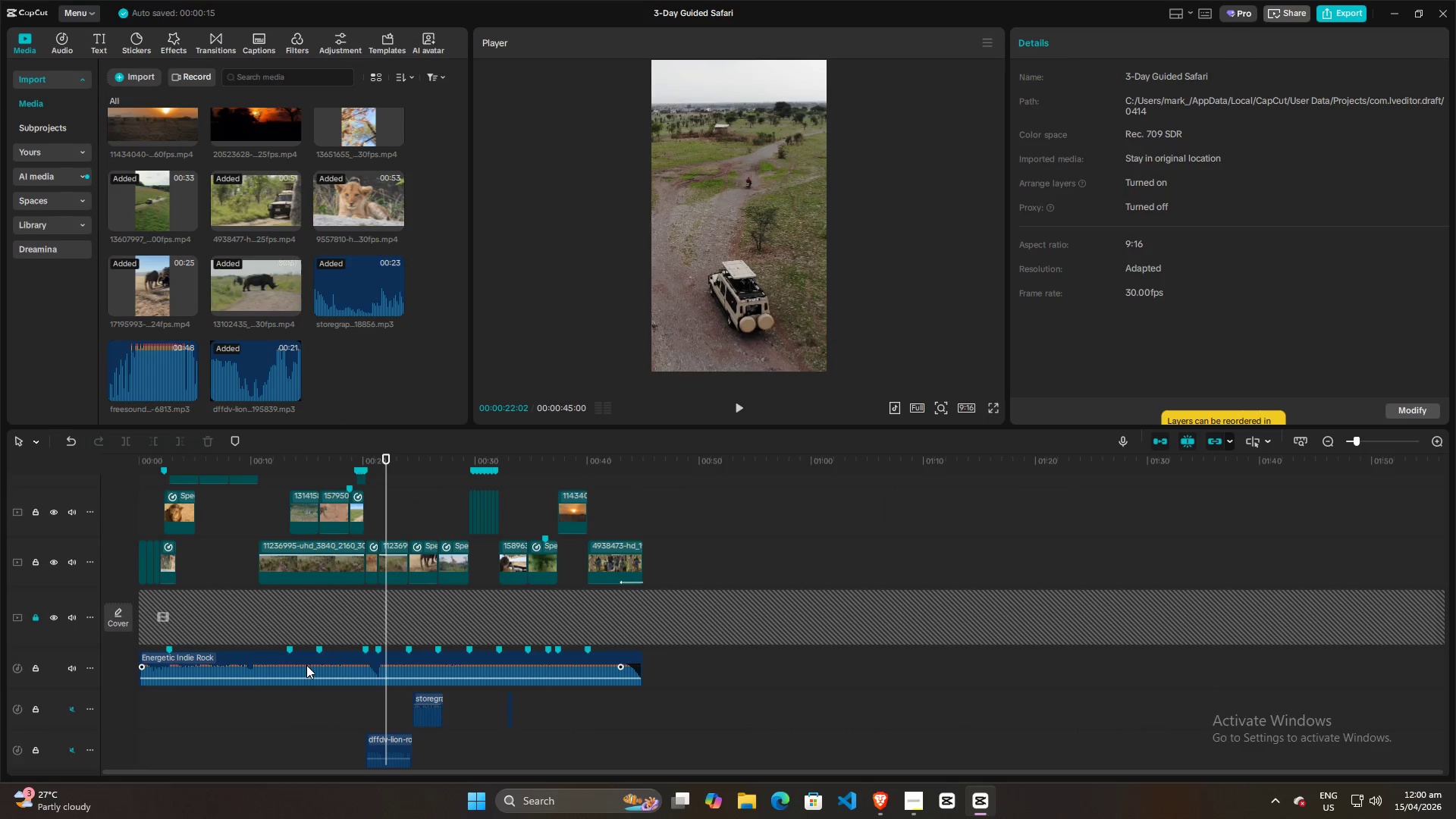 
scroll: coordinate [594, 702], scroll_direction: down, amount: 15.0
 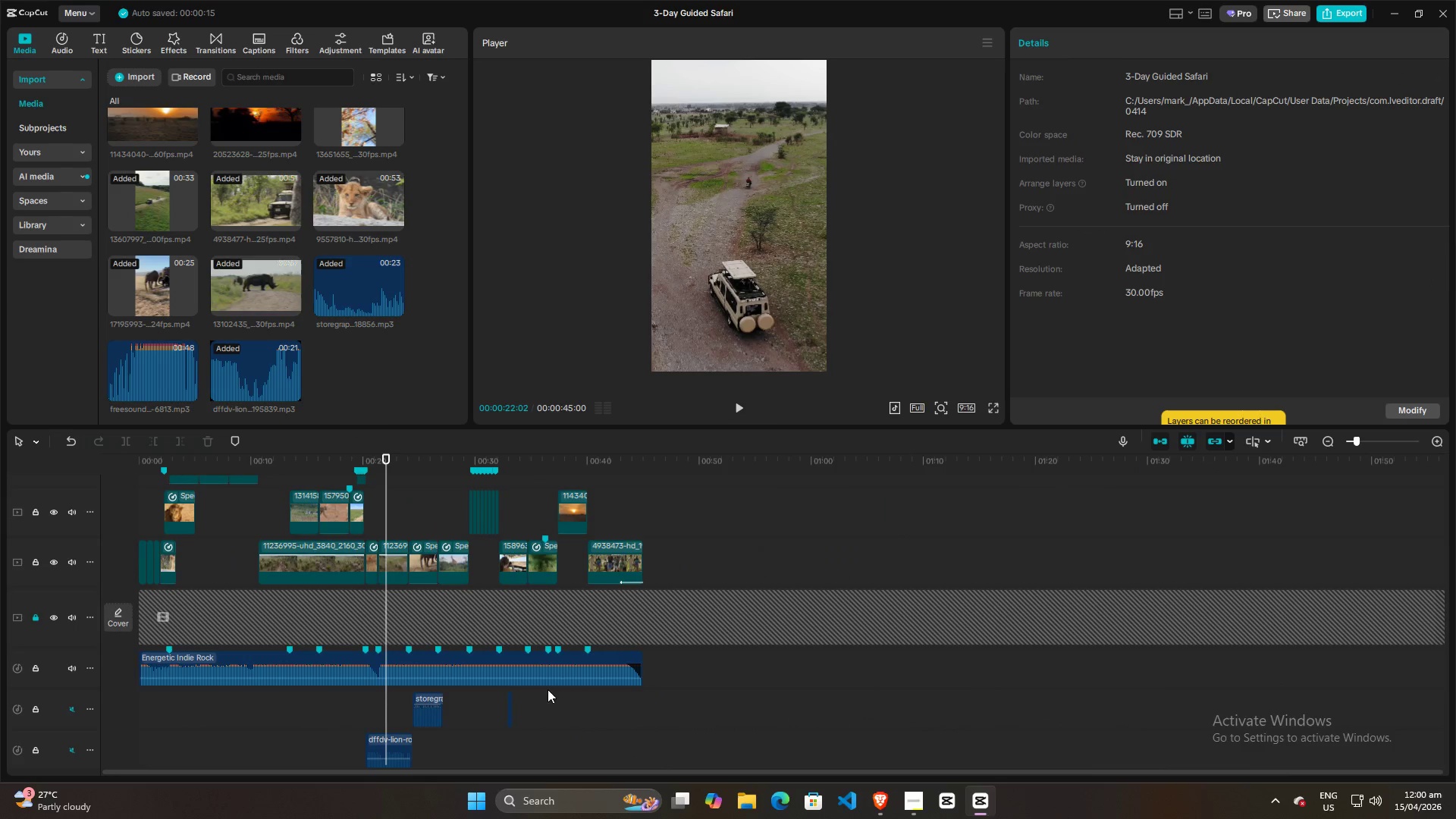 
left_click([299, 665])
 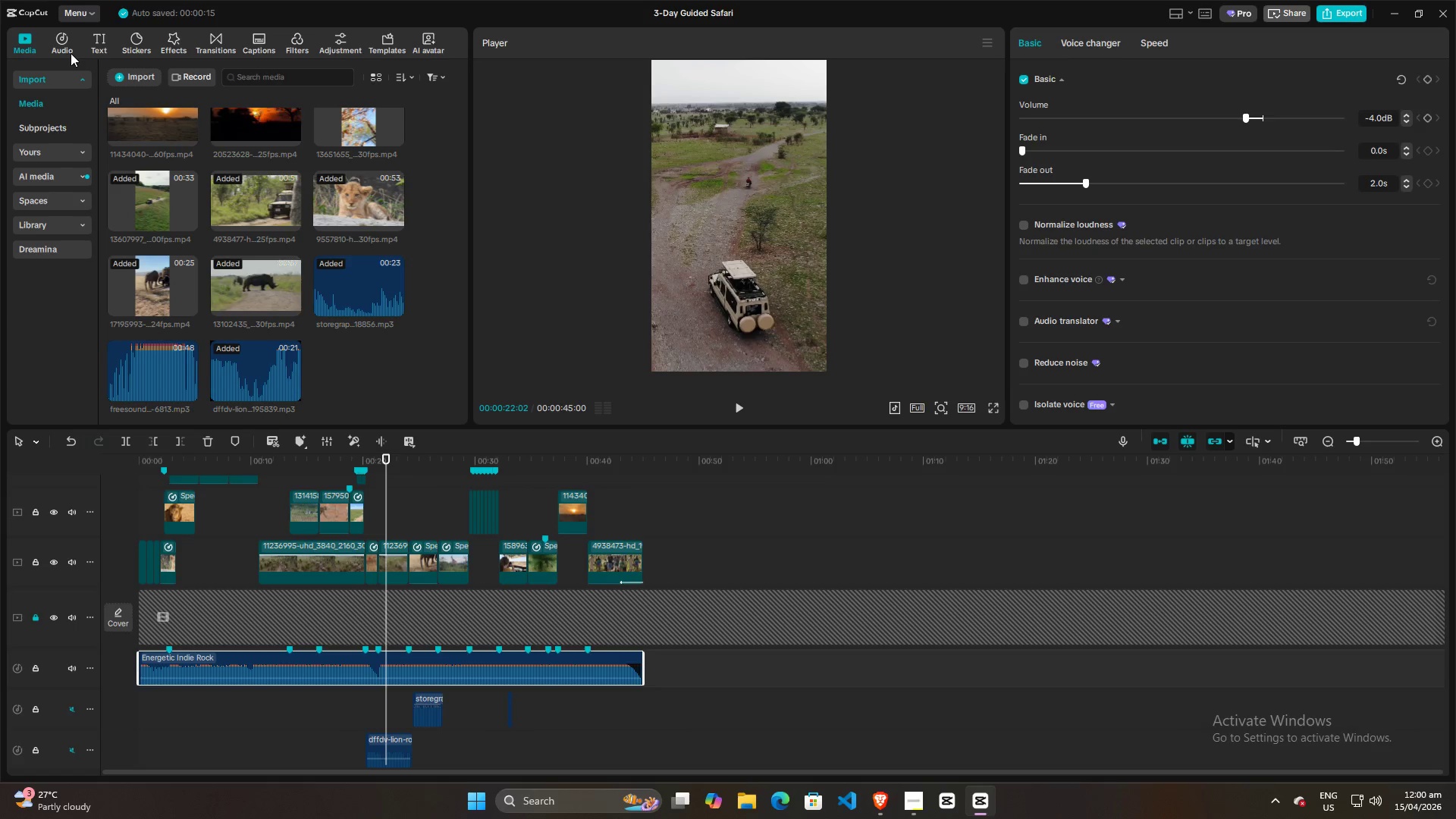 
left_click([67, 40])
 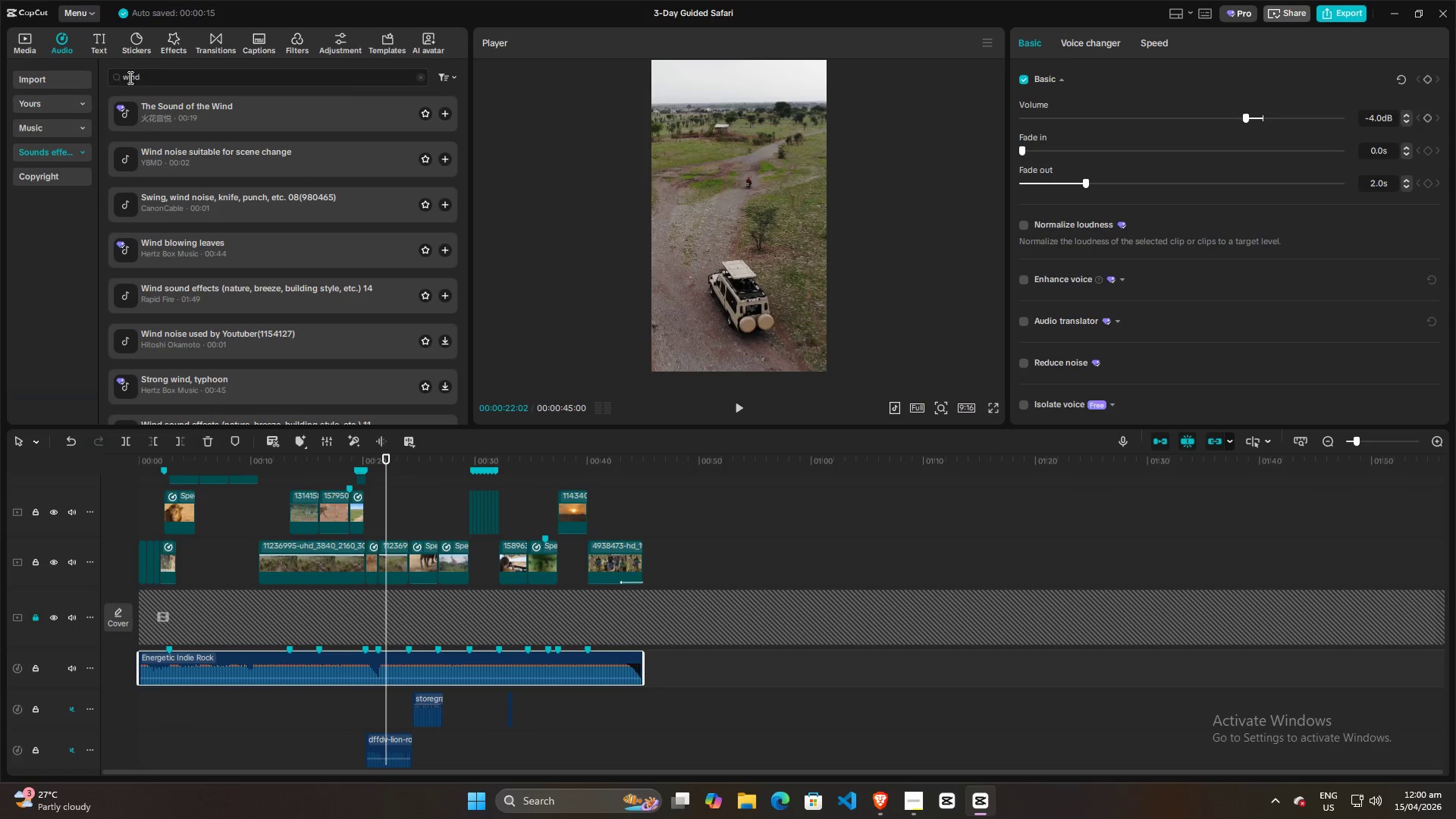 
left_click([52, 124])
 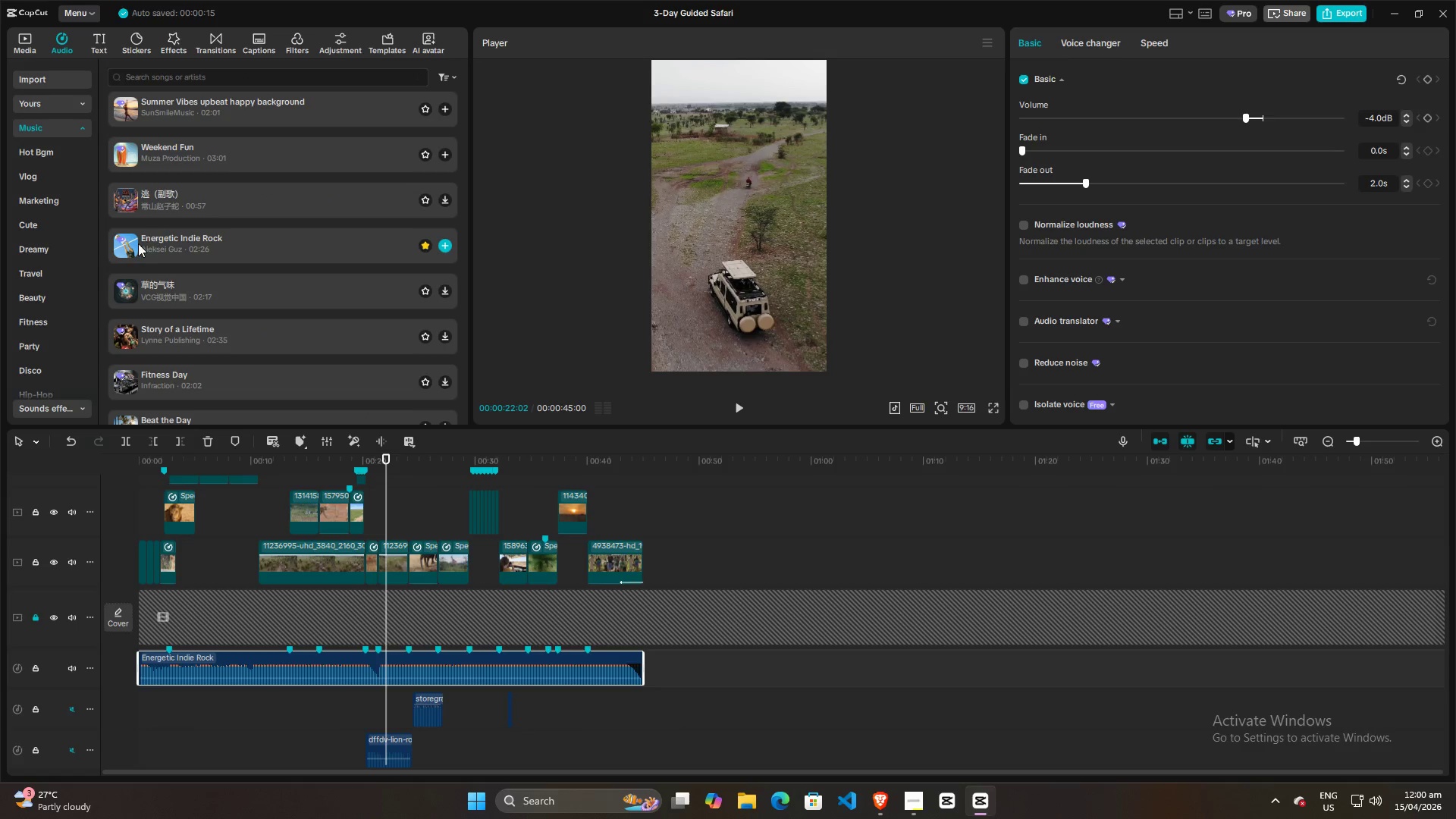 
left_click_drag(start_coordinate=[127, 246], to_coordinate=[754, 670])
 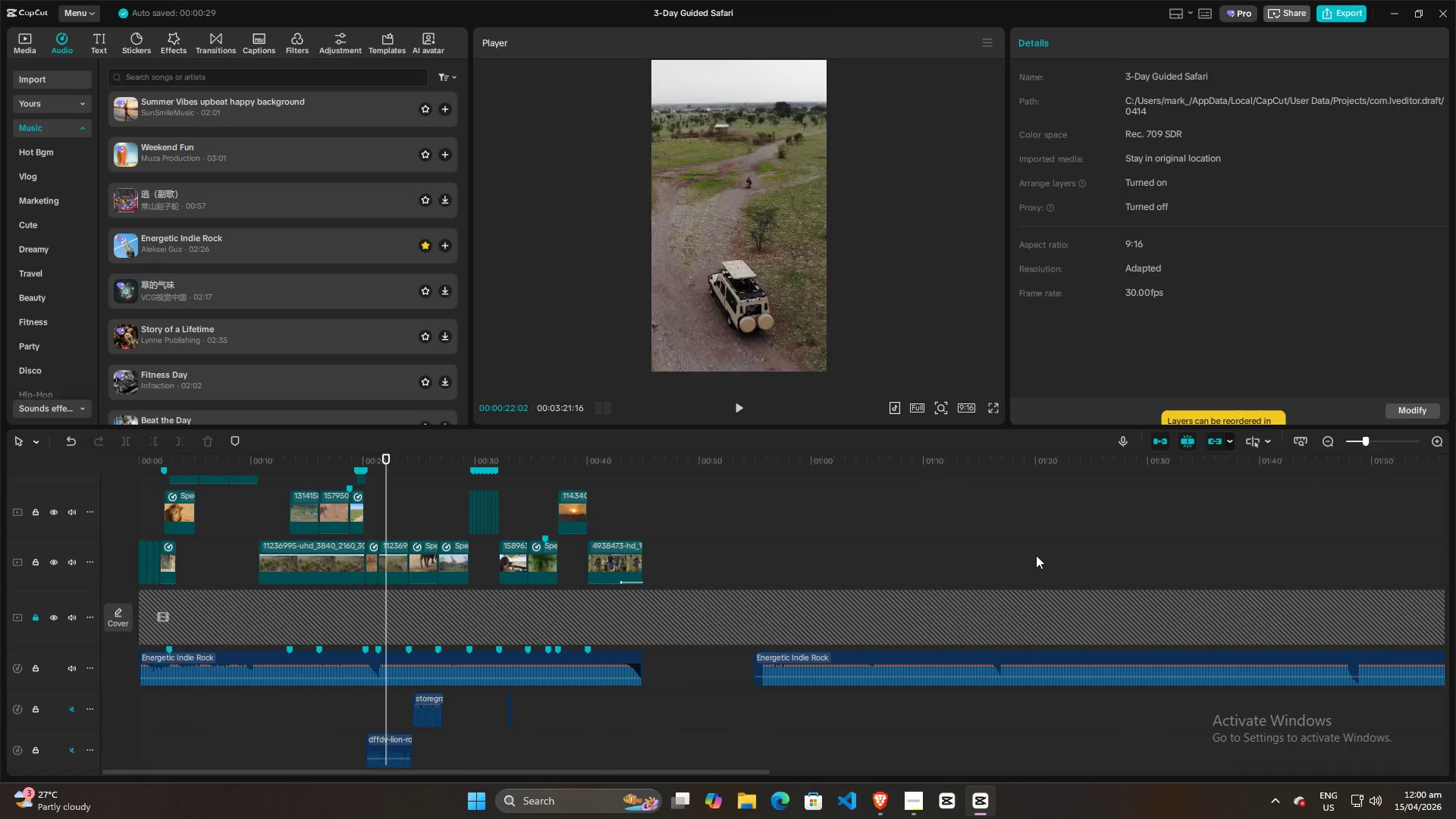 
double_click([986, 565])
 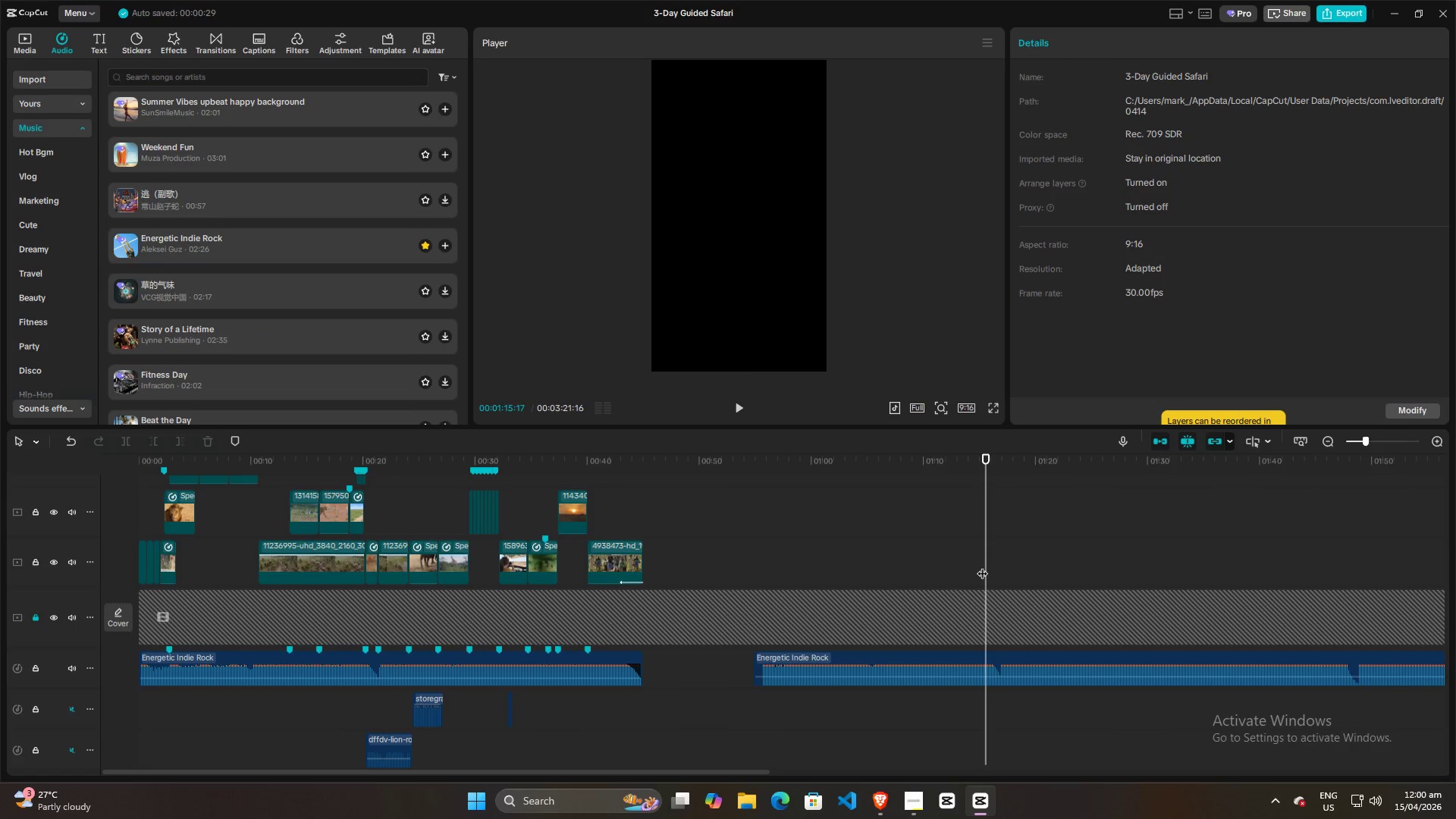 
key(Space)
 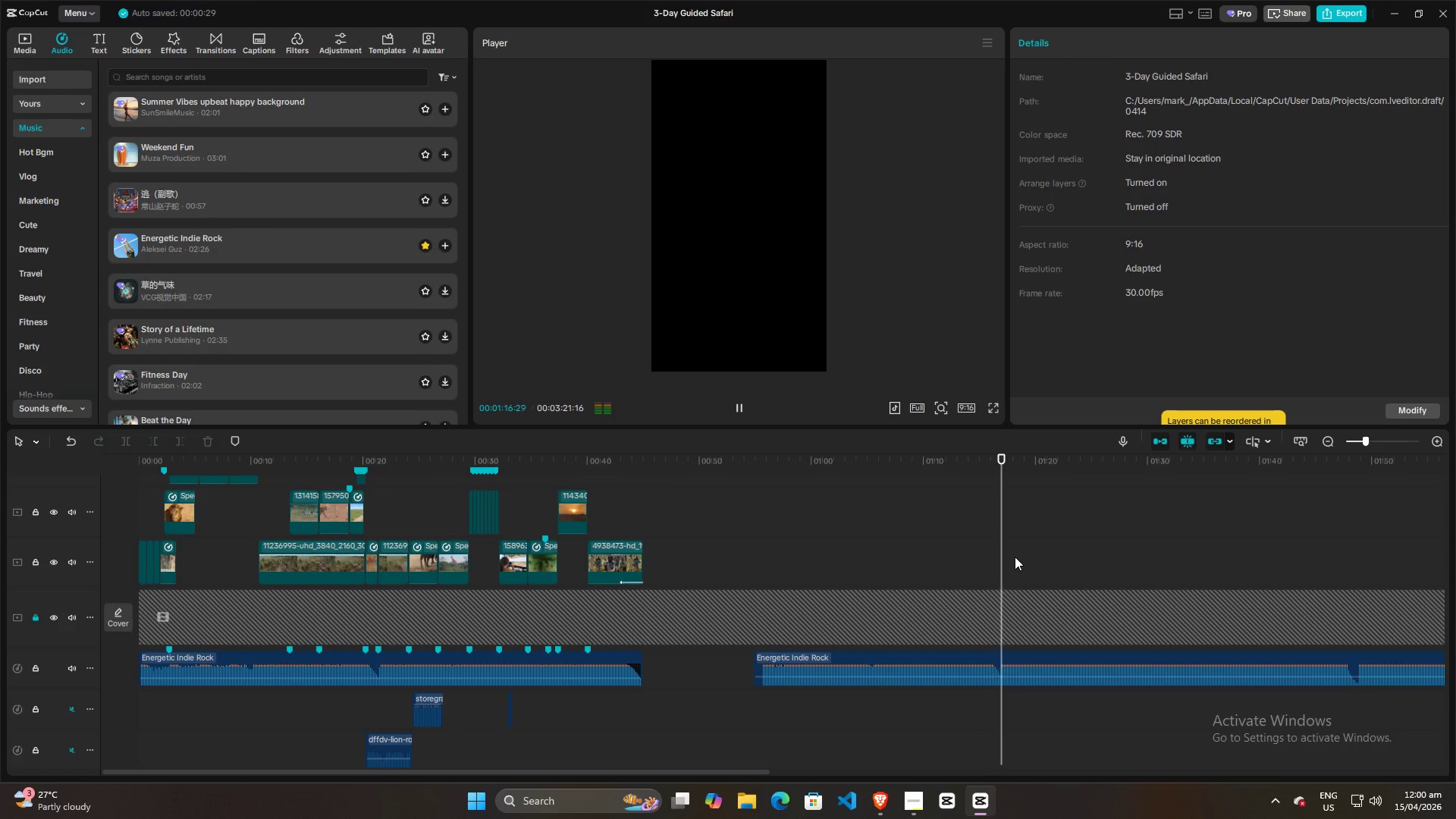 
key(Space)
 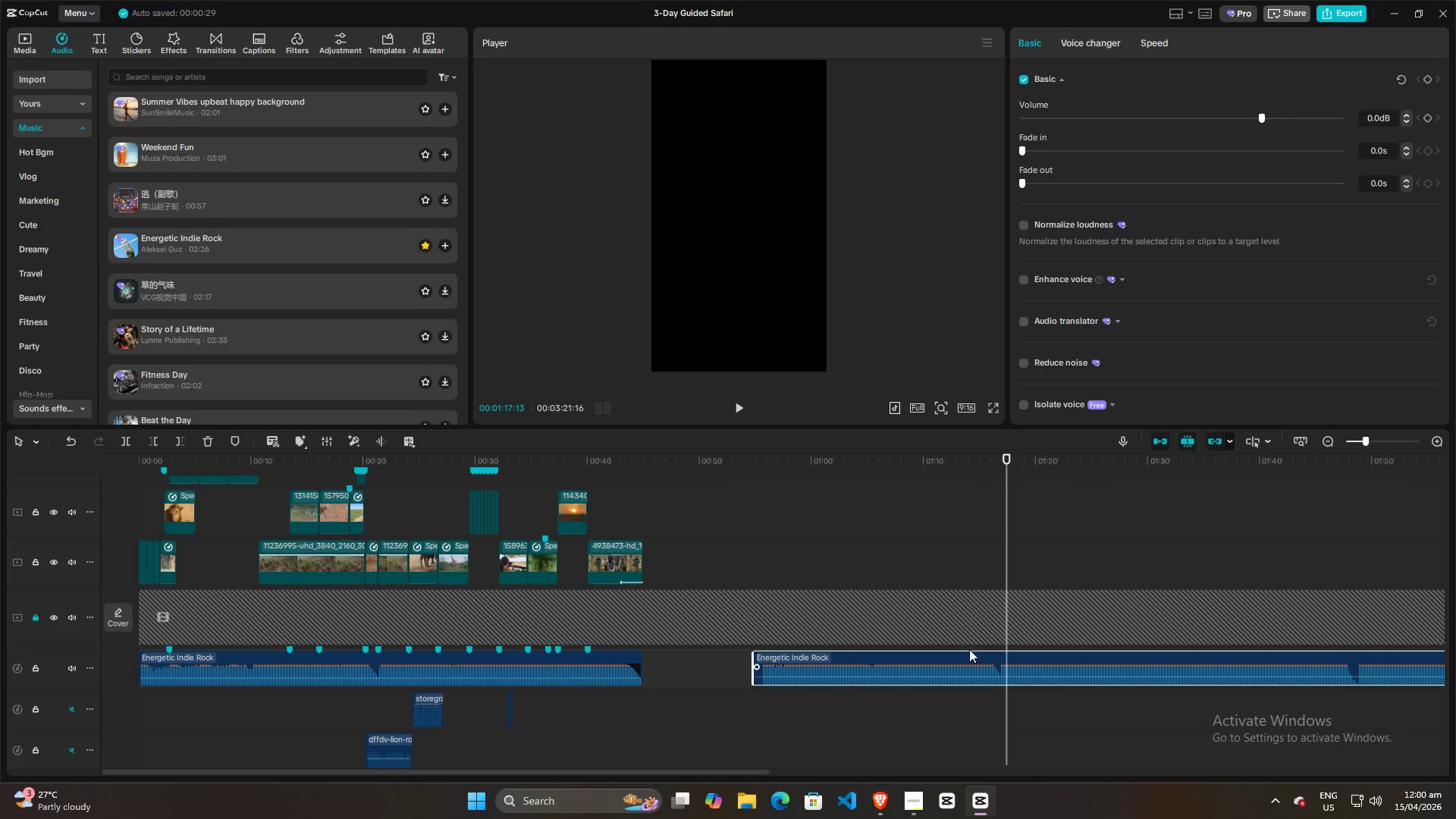 
double_click([963, 551])
 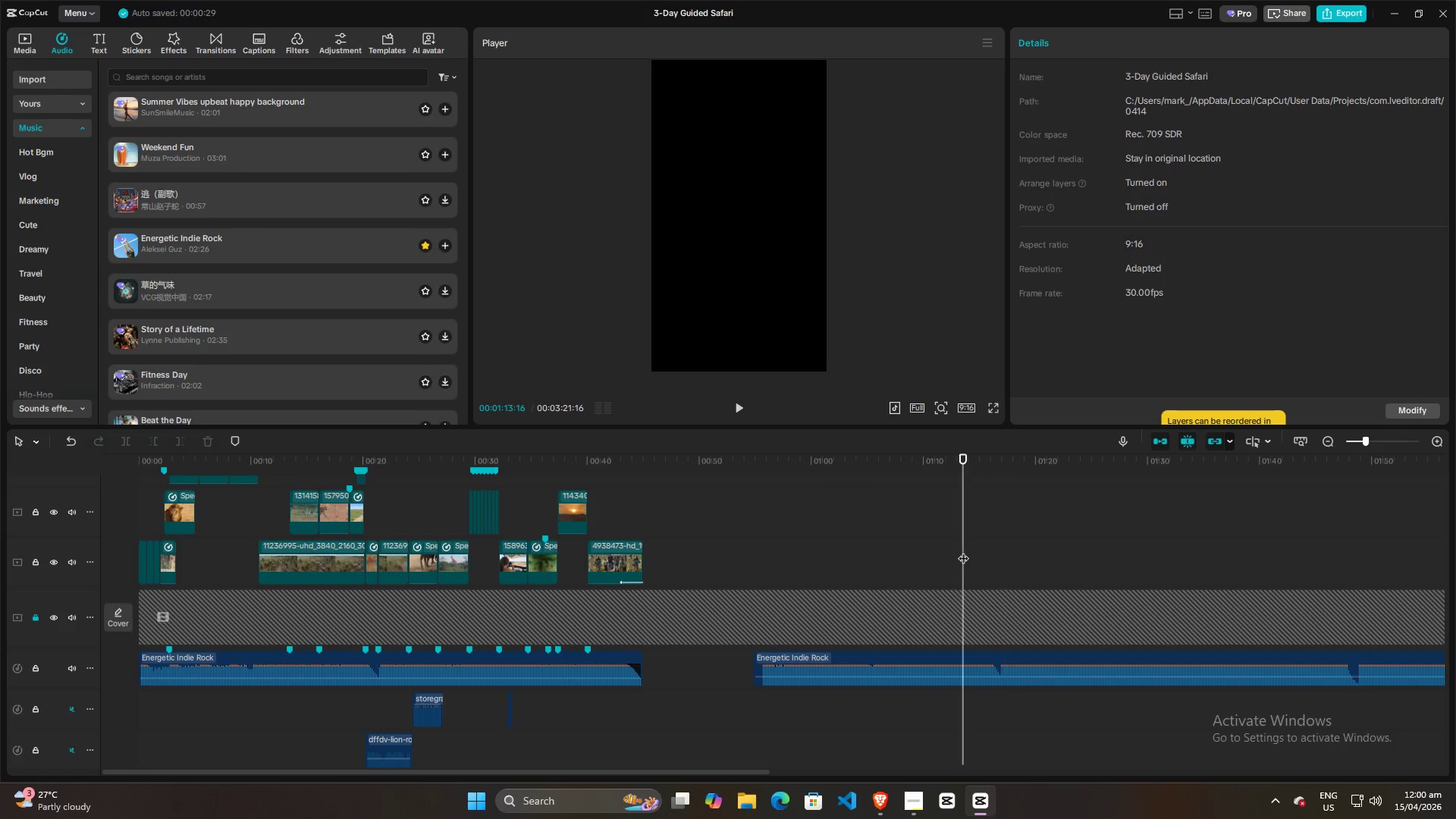 
key(Space)
 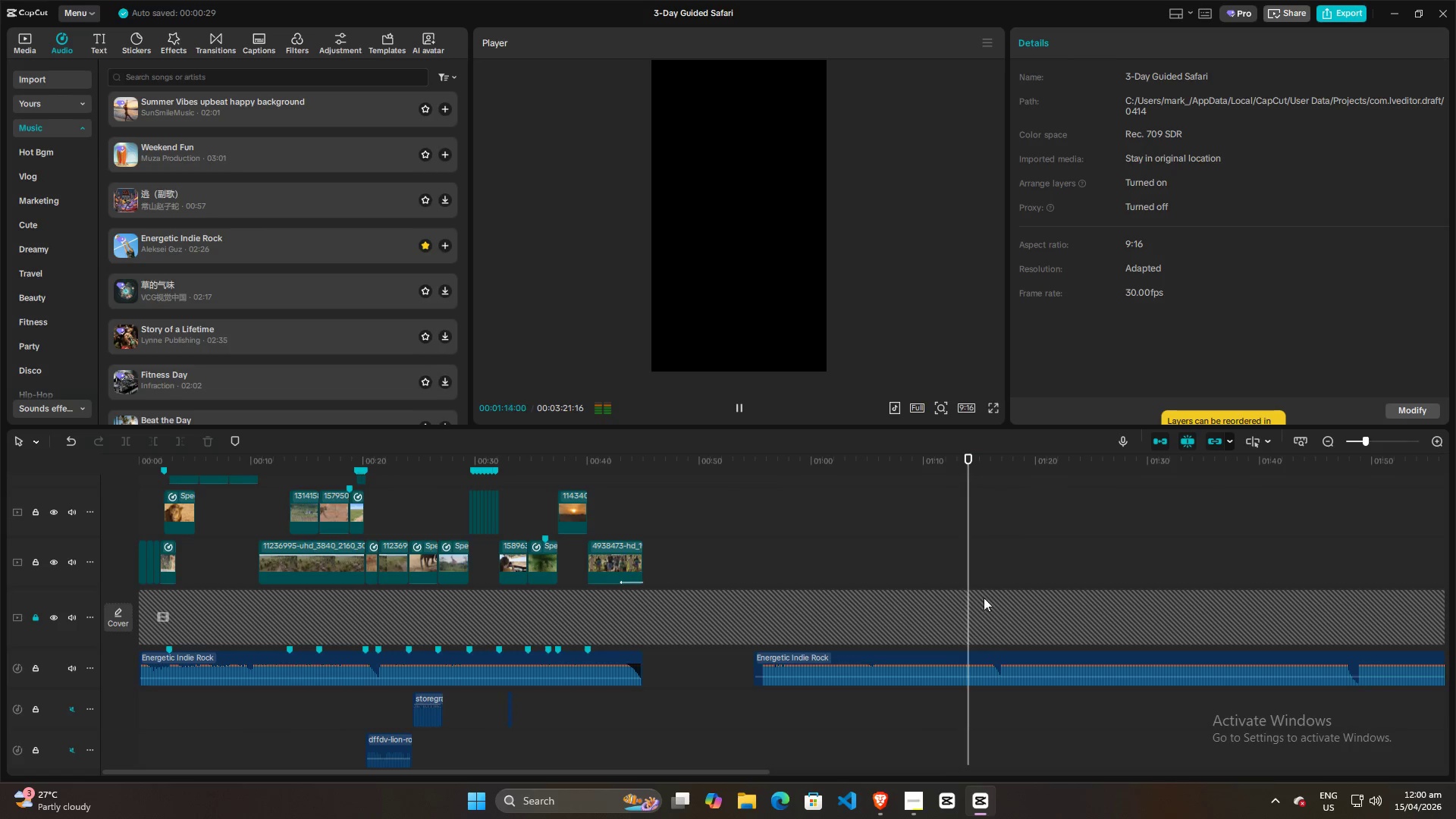 
key(Space)
 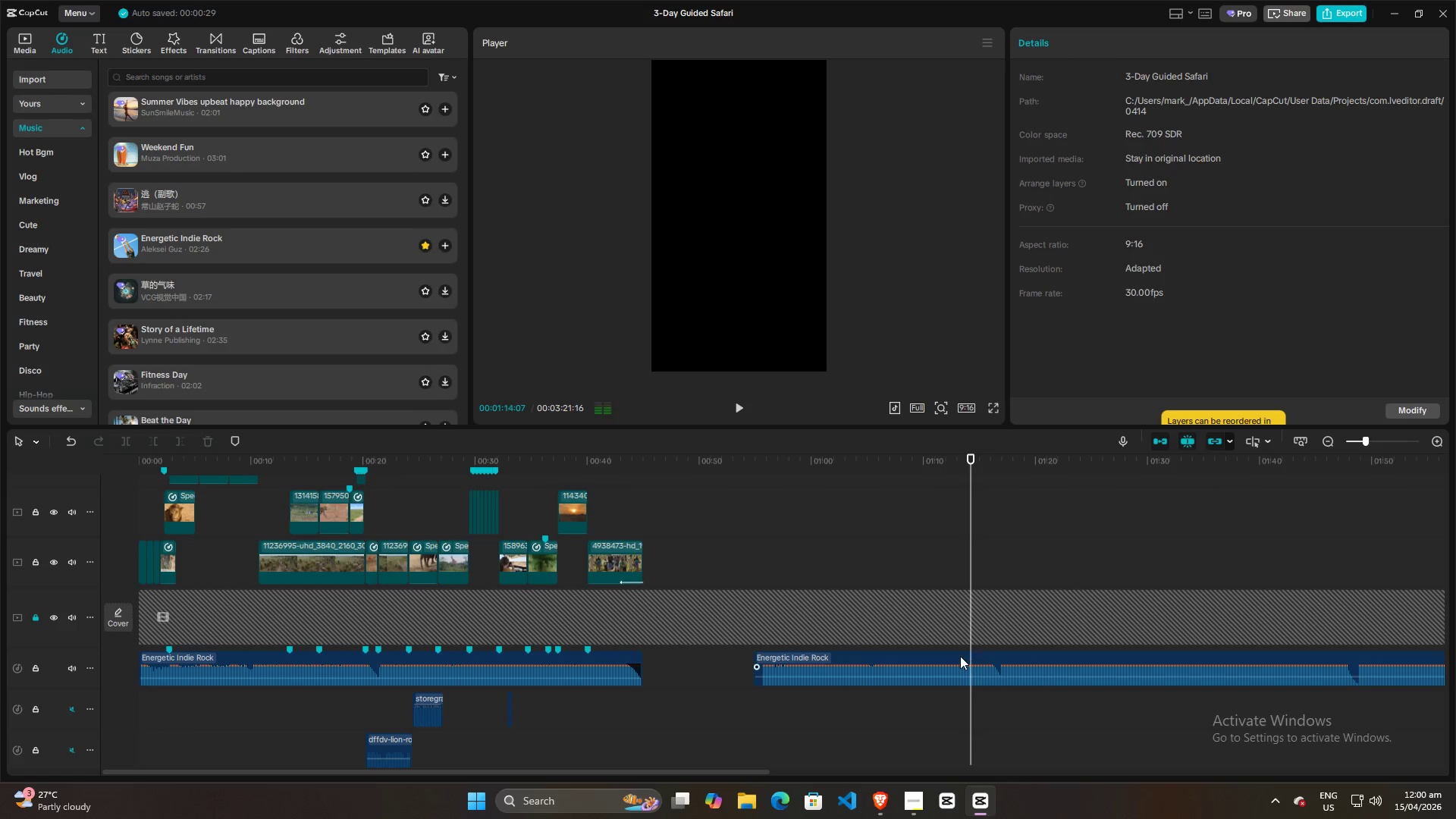 
left_click([960, 656])
 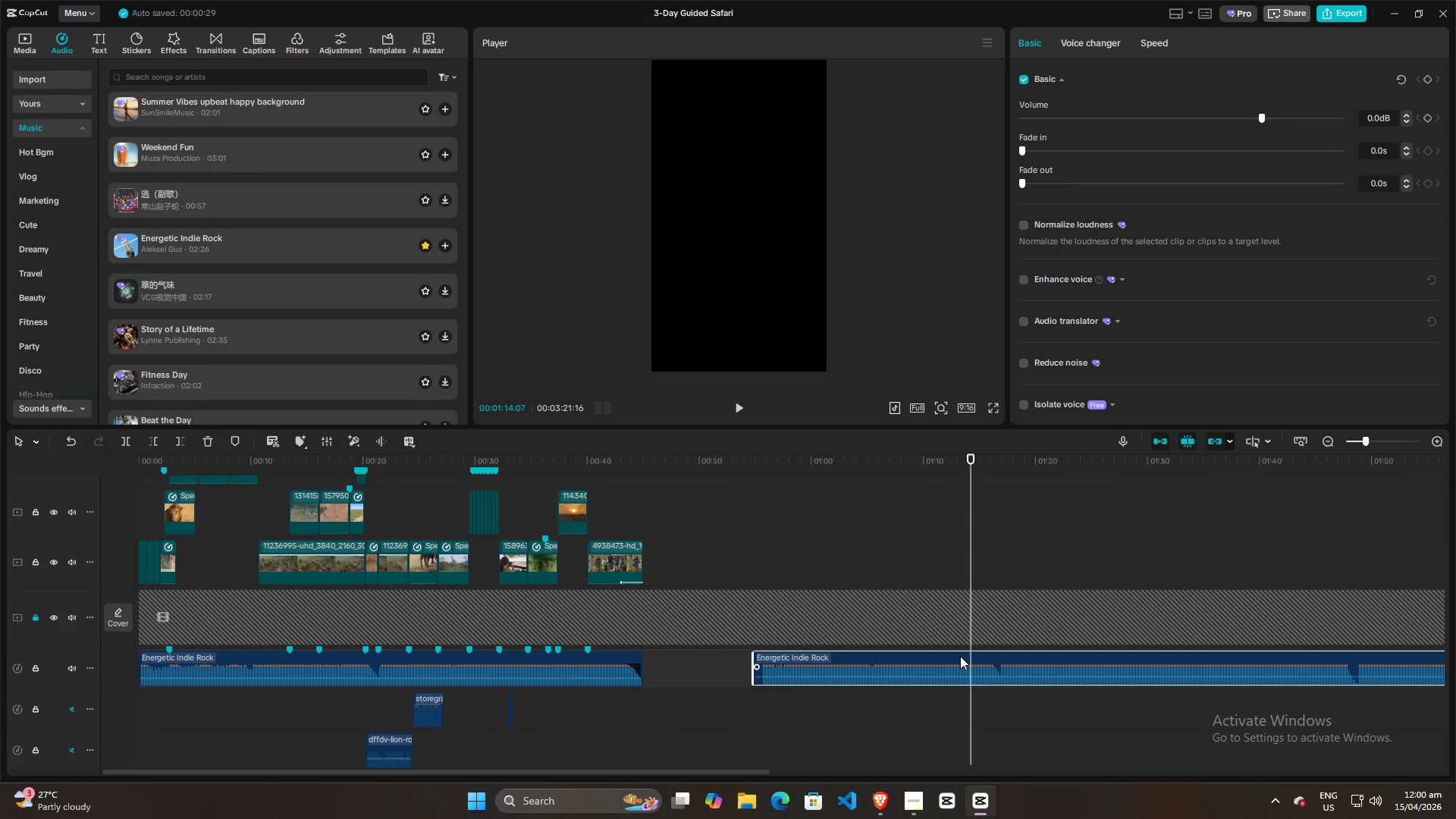 
key(Backspace)
 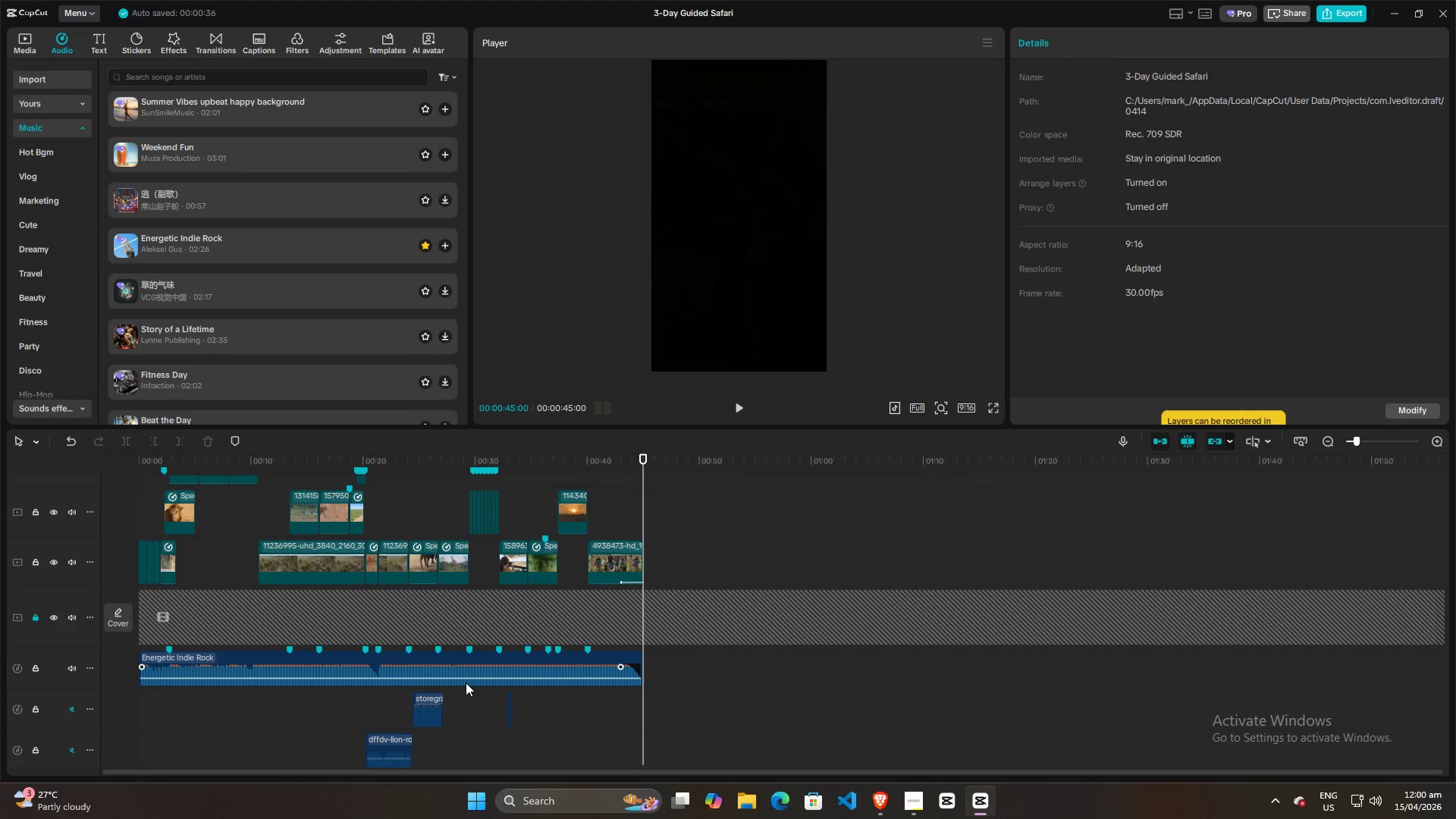 
hold_key(key=ControlLeft, duration=1.33)
scroll: coordinate [573, 702], scroll_direction: up, amount: 12.0
 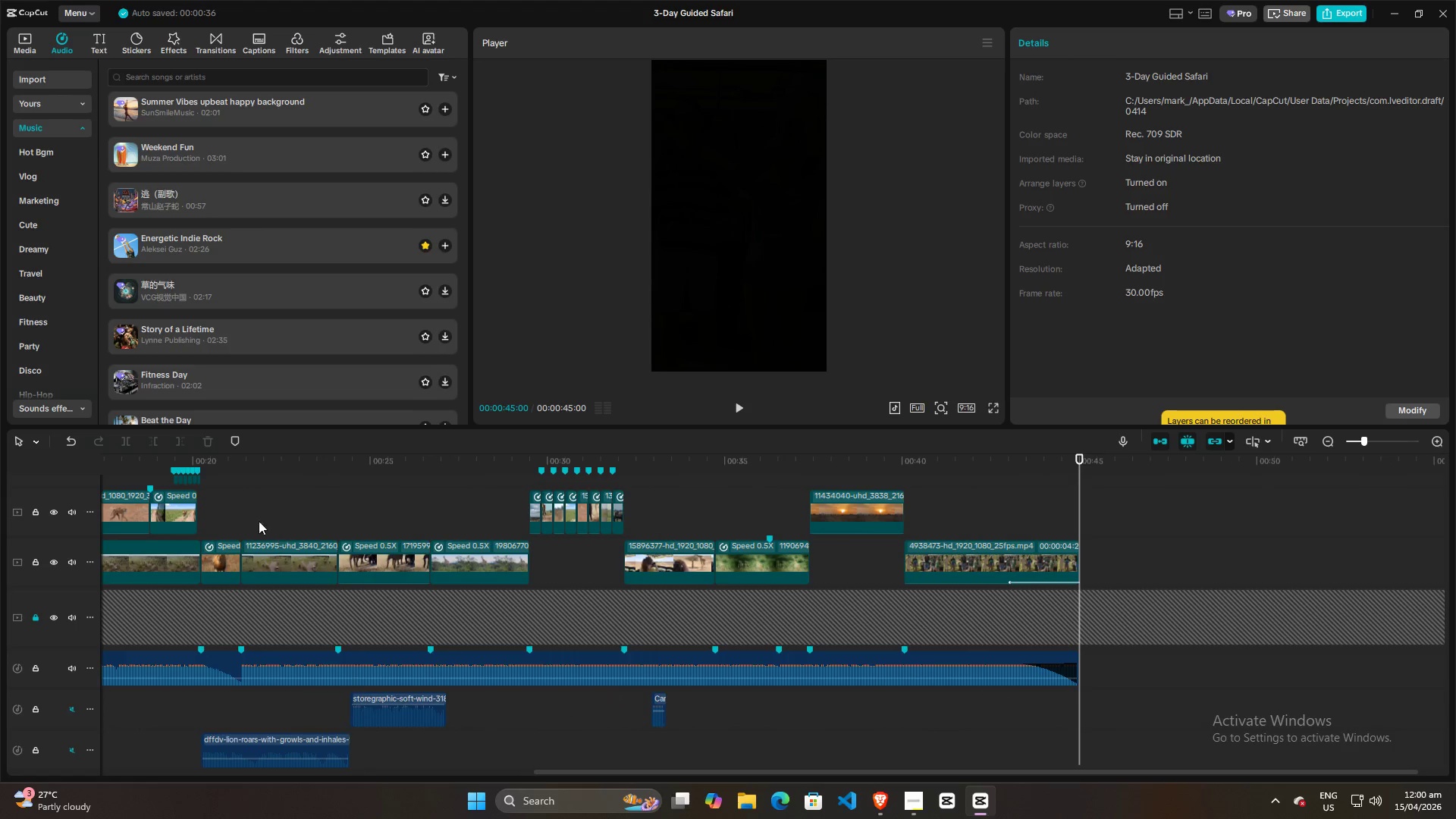 
left_click([224, 501])
 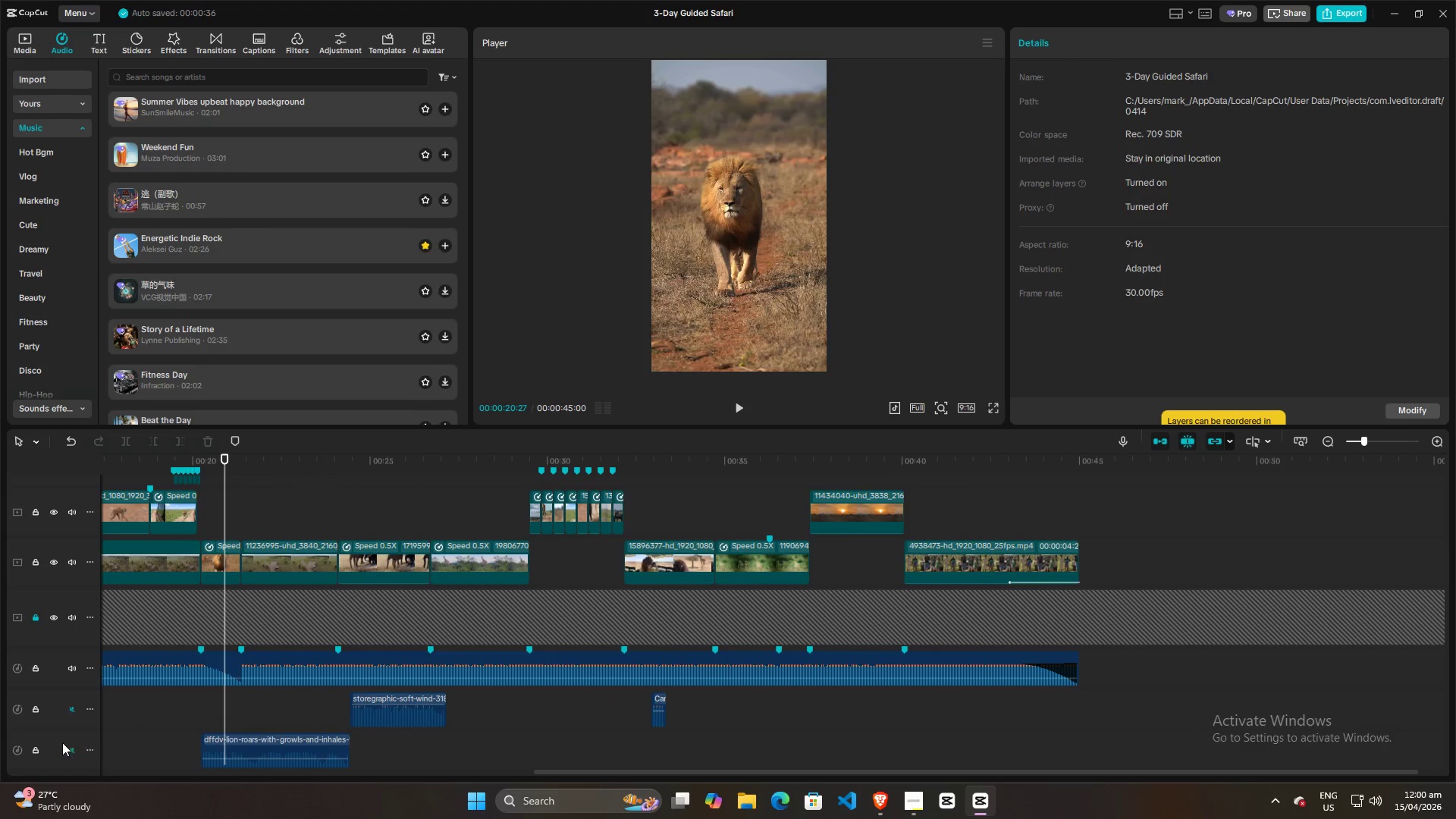 
left_click([67, 747])
 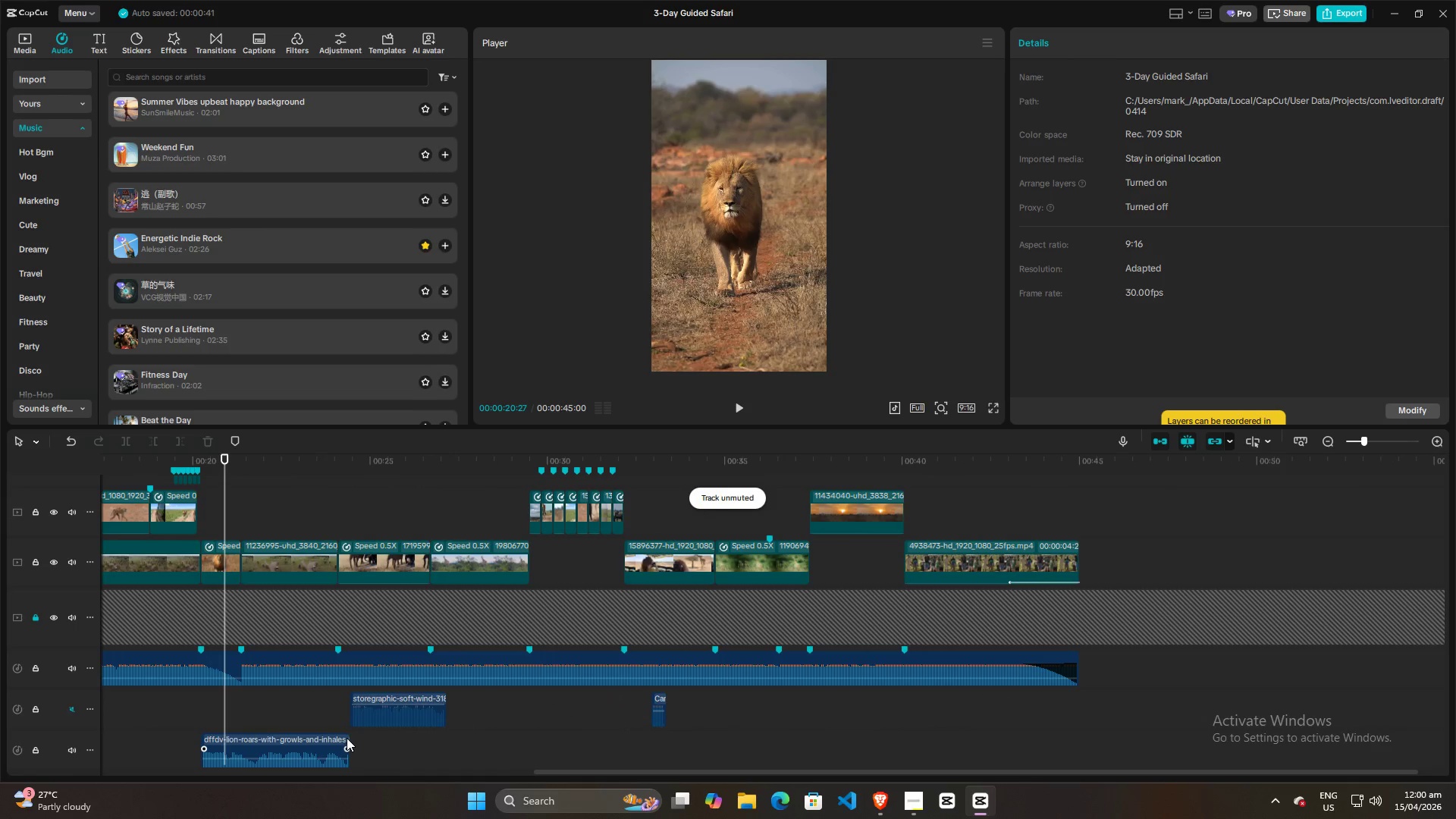 
left_click_drag(start_coordinate=[348, 738], to_coordinate=[237, 728])
 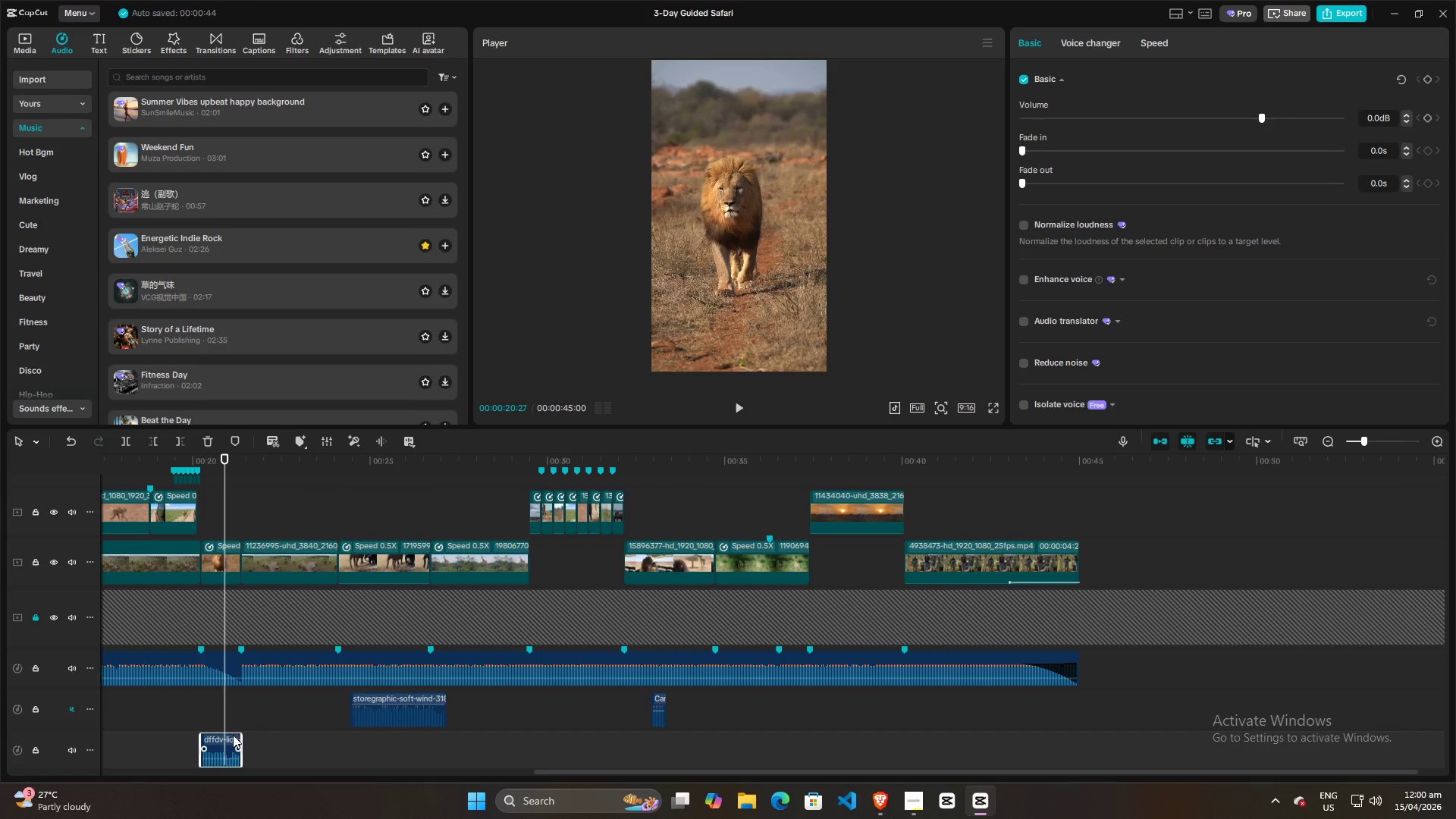 
left_click([231, 737])
 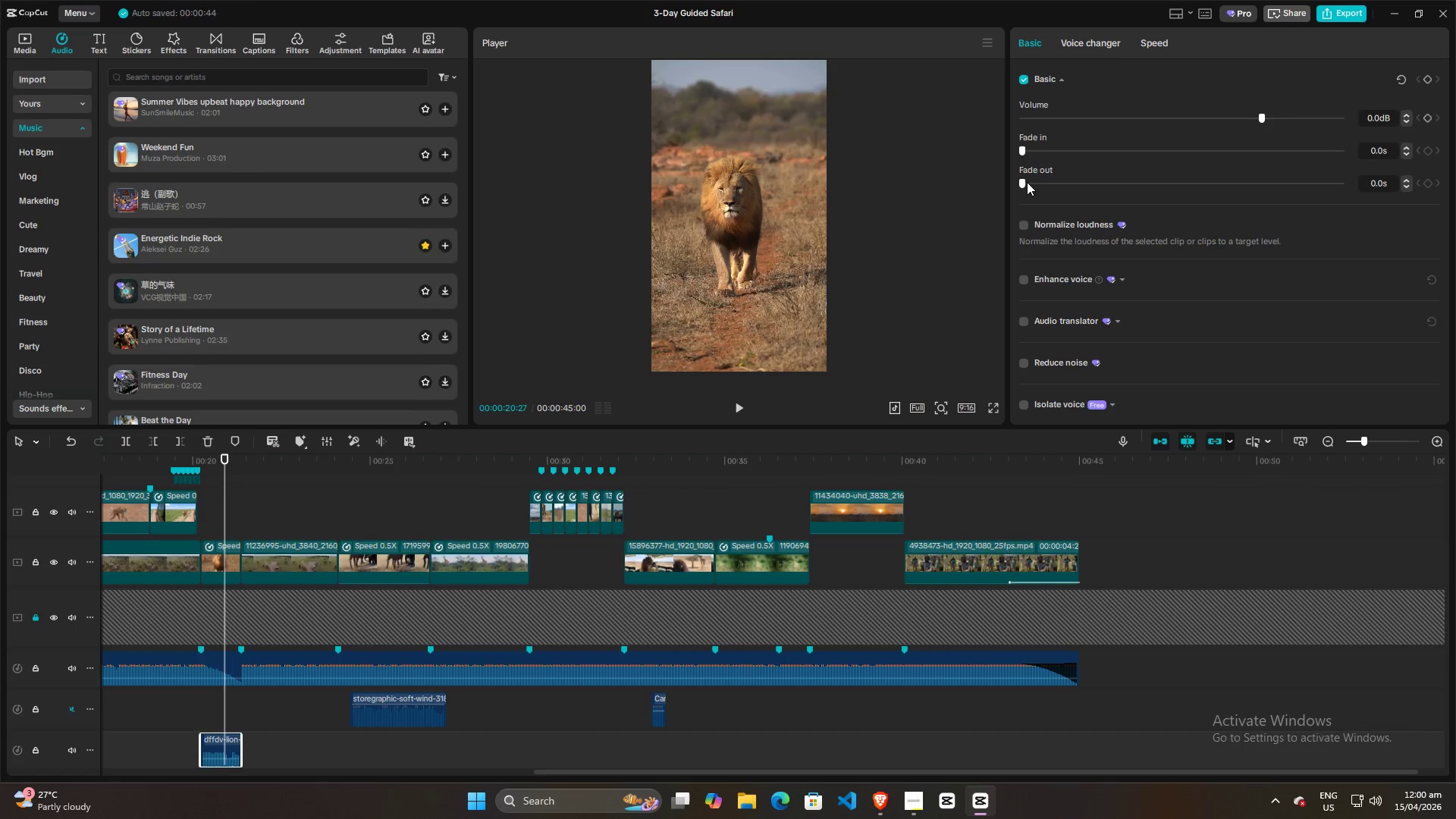 
left_click_drag(start_coordinate=[1024, 182], to_coordinate=[1175, 195])
 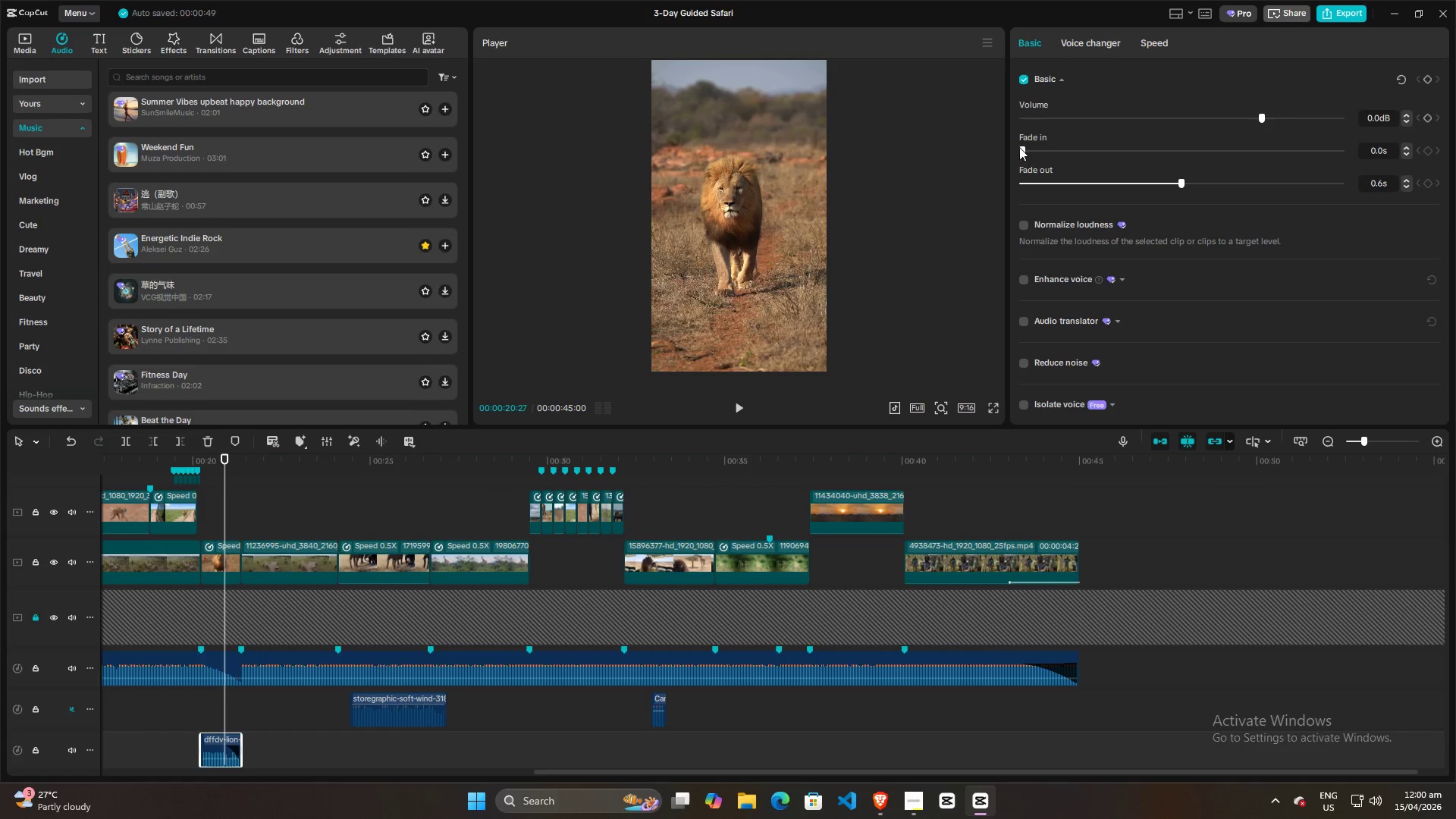 
left_click_drag(start_coordinate=[1019, 150], to_coordinate=[1167, 153])
 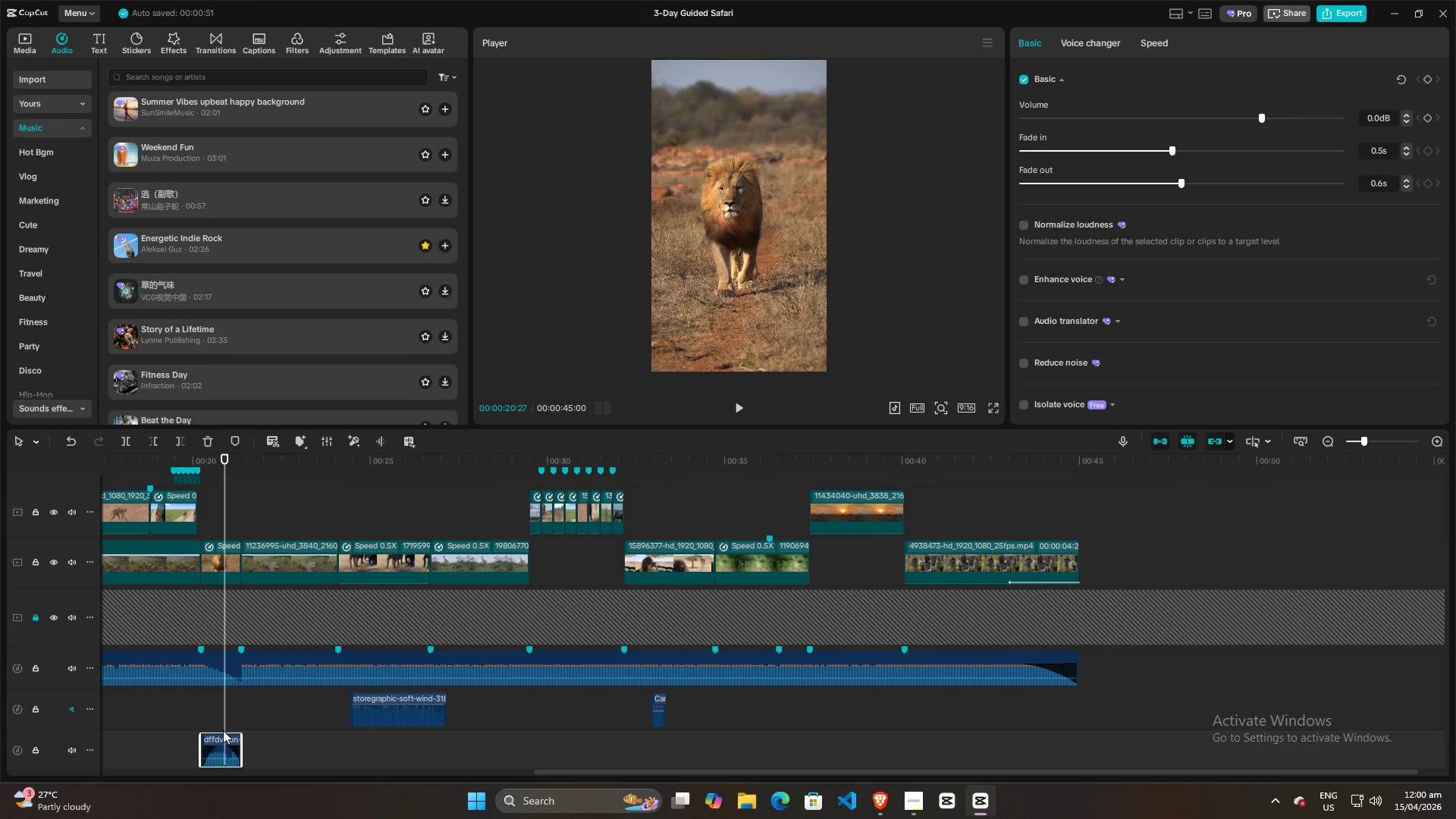 
left_click([182, 726])
 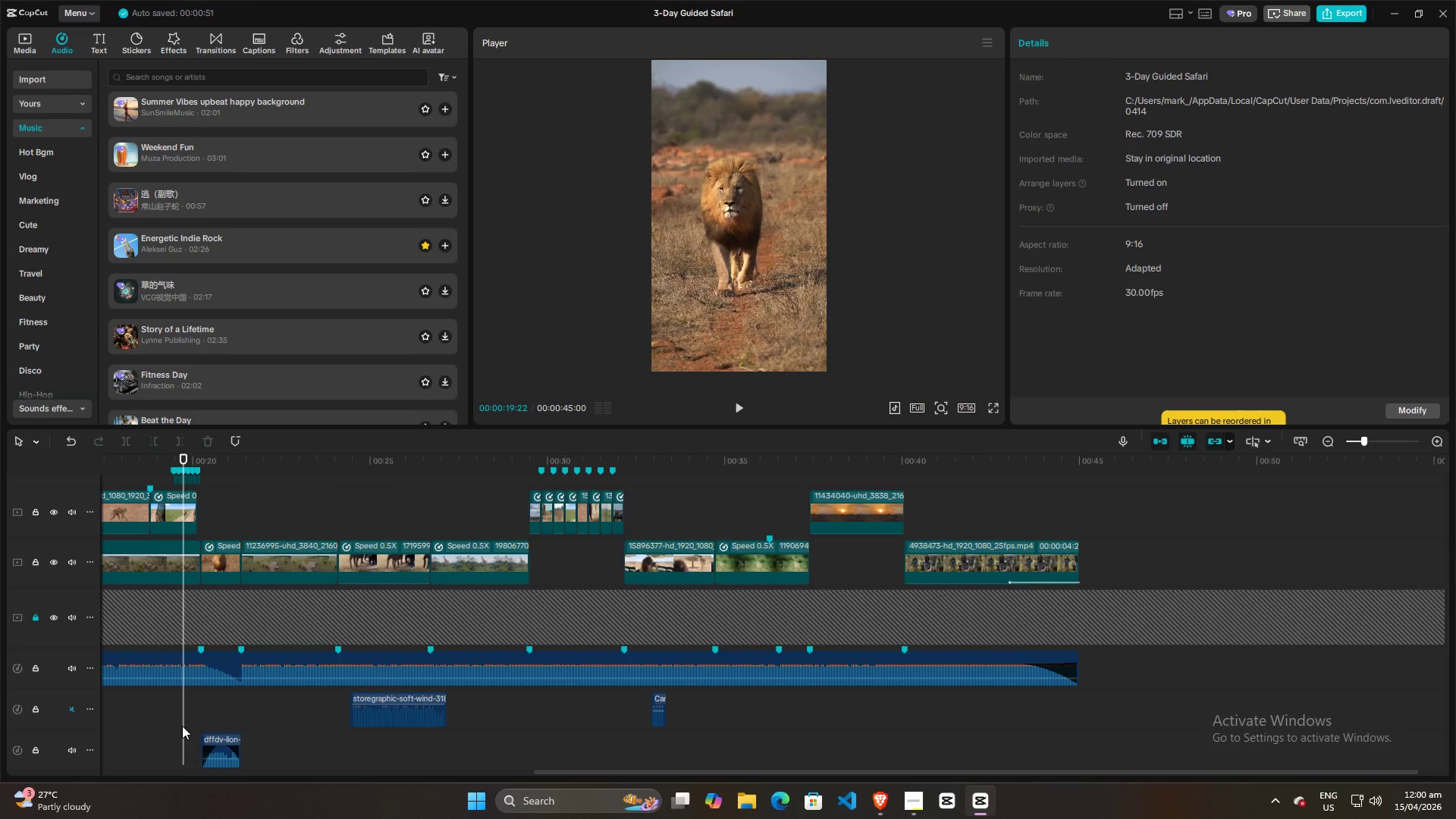 
key(Space)
 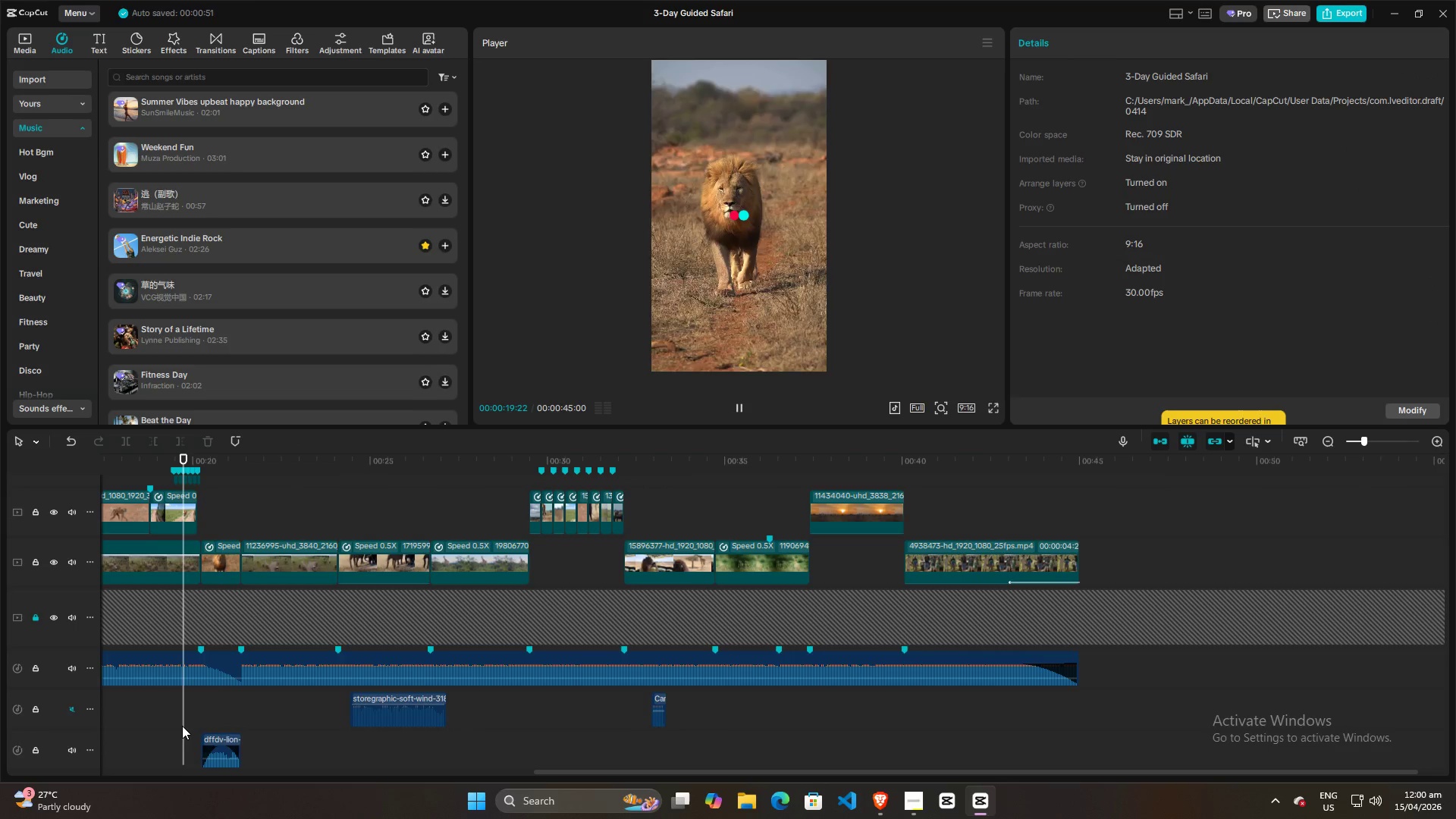 
key(Space)
 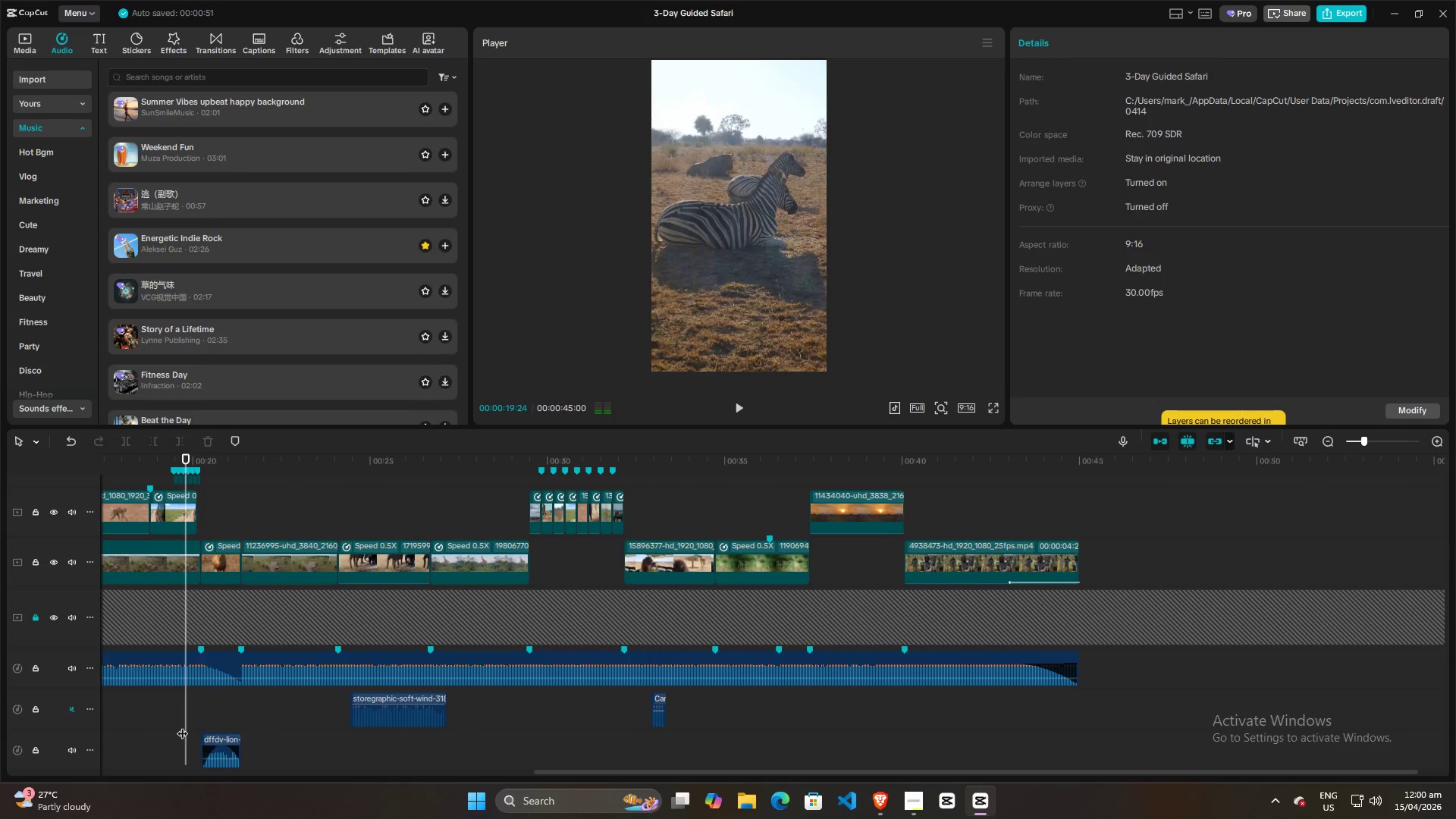 
key(Space)
 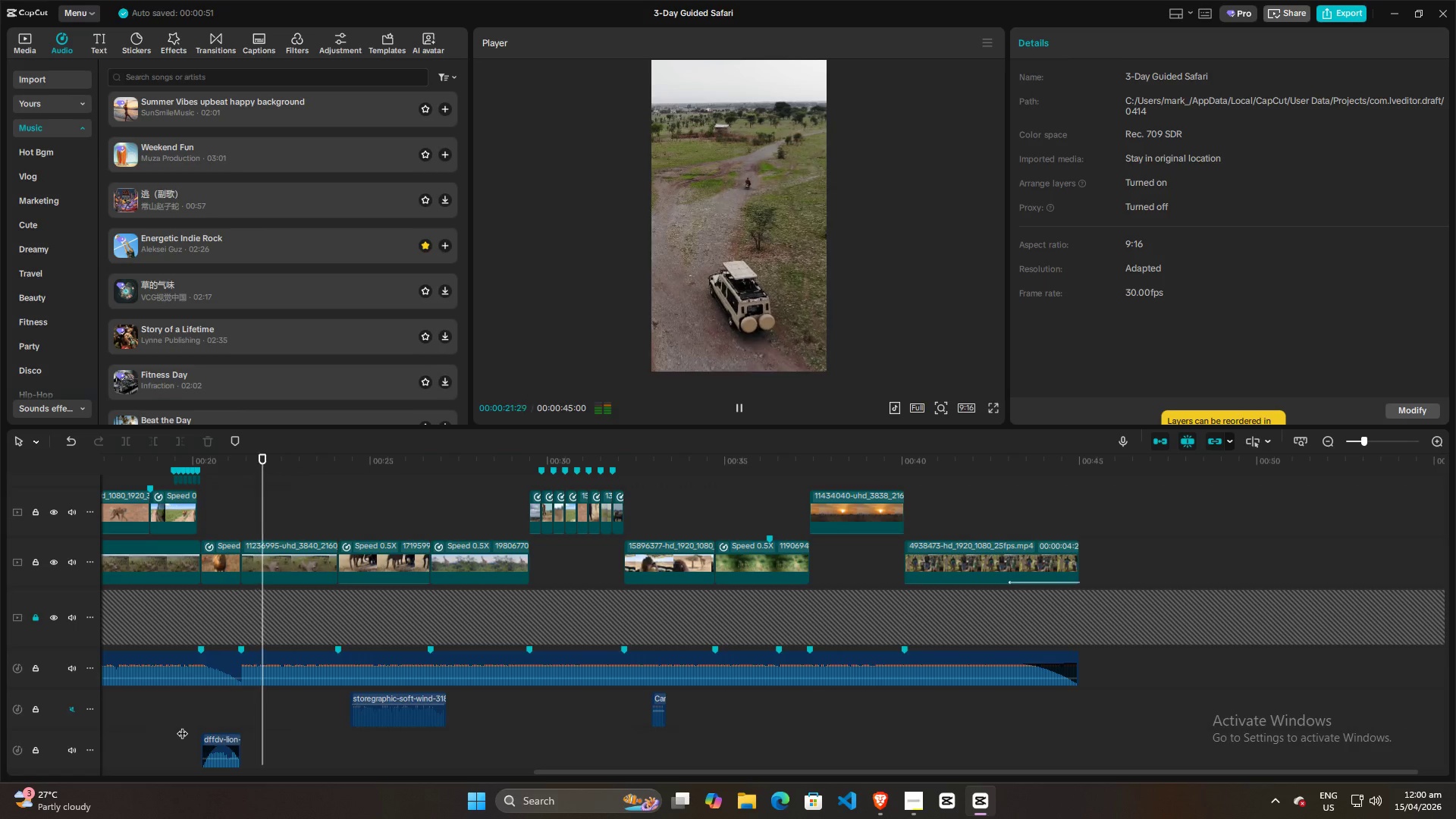 
key(Space)
 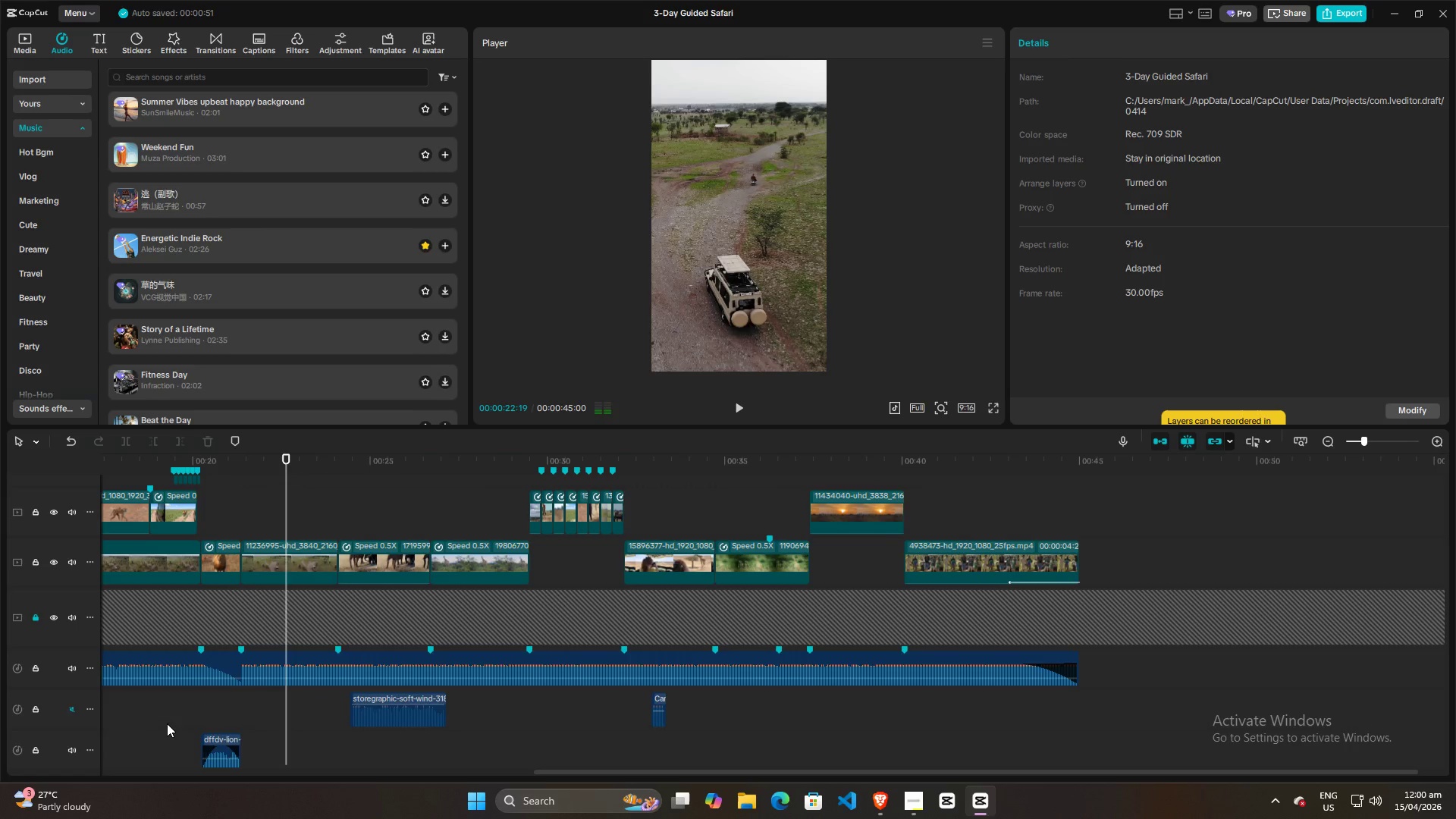 
left_click([167, 723])
 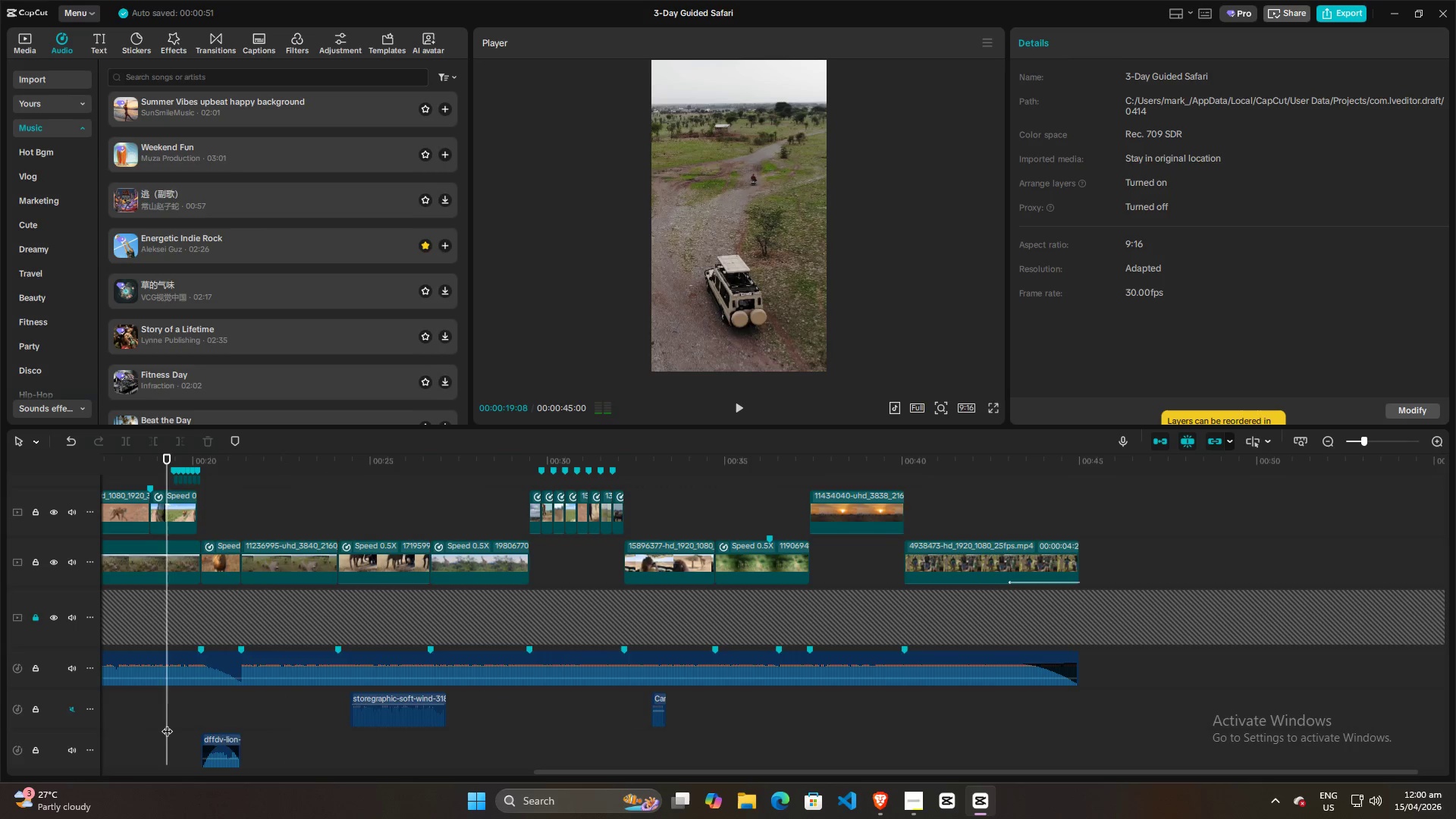 
key(Space)
 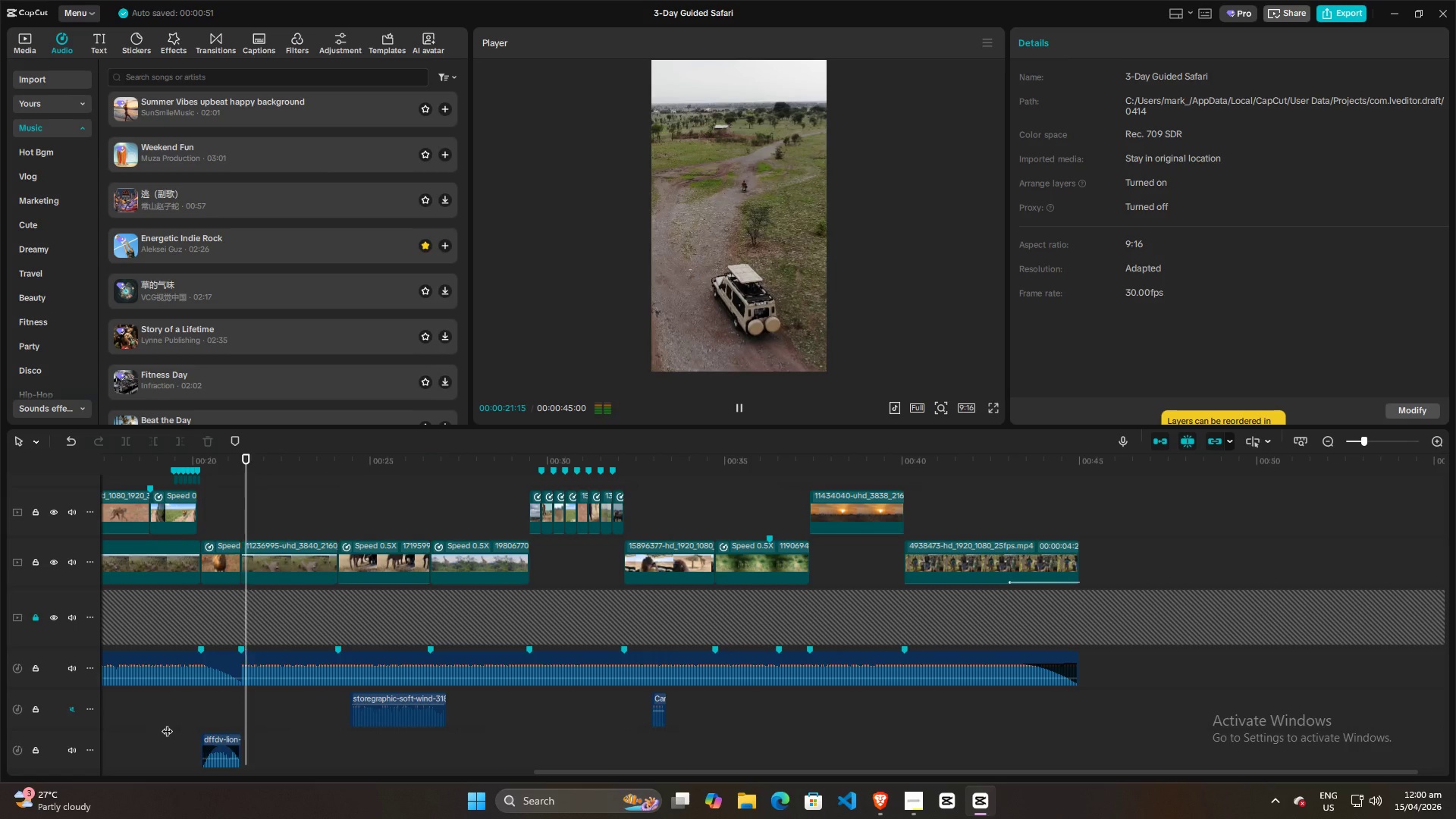 
key(Space)
 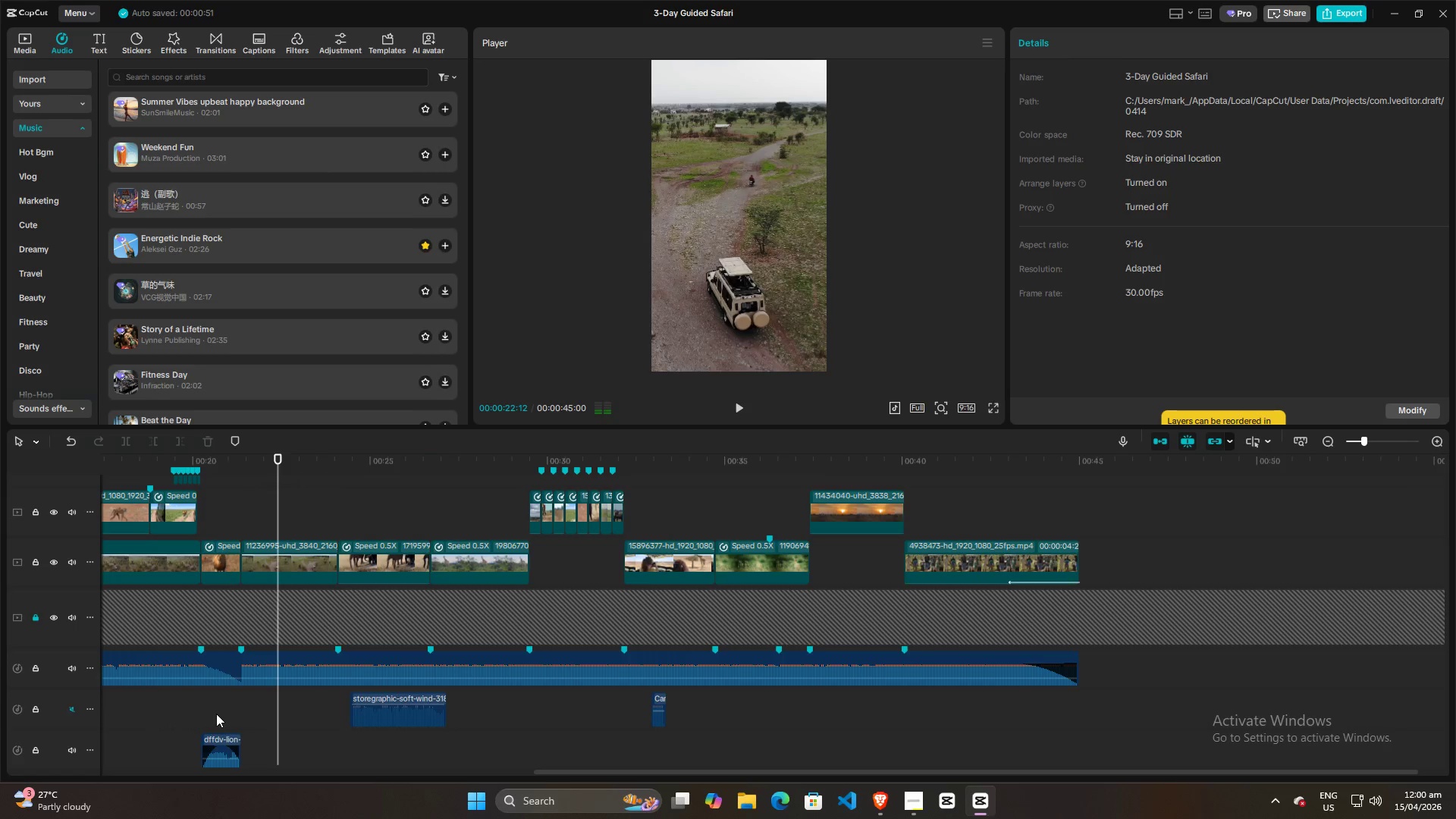 
hold_key(key=ControlLeft, duration=0.83)
 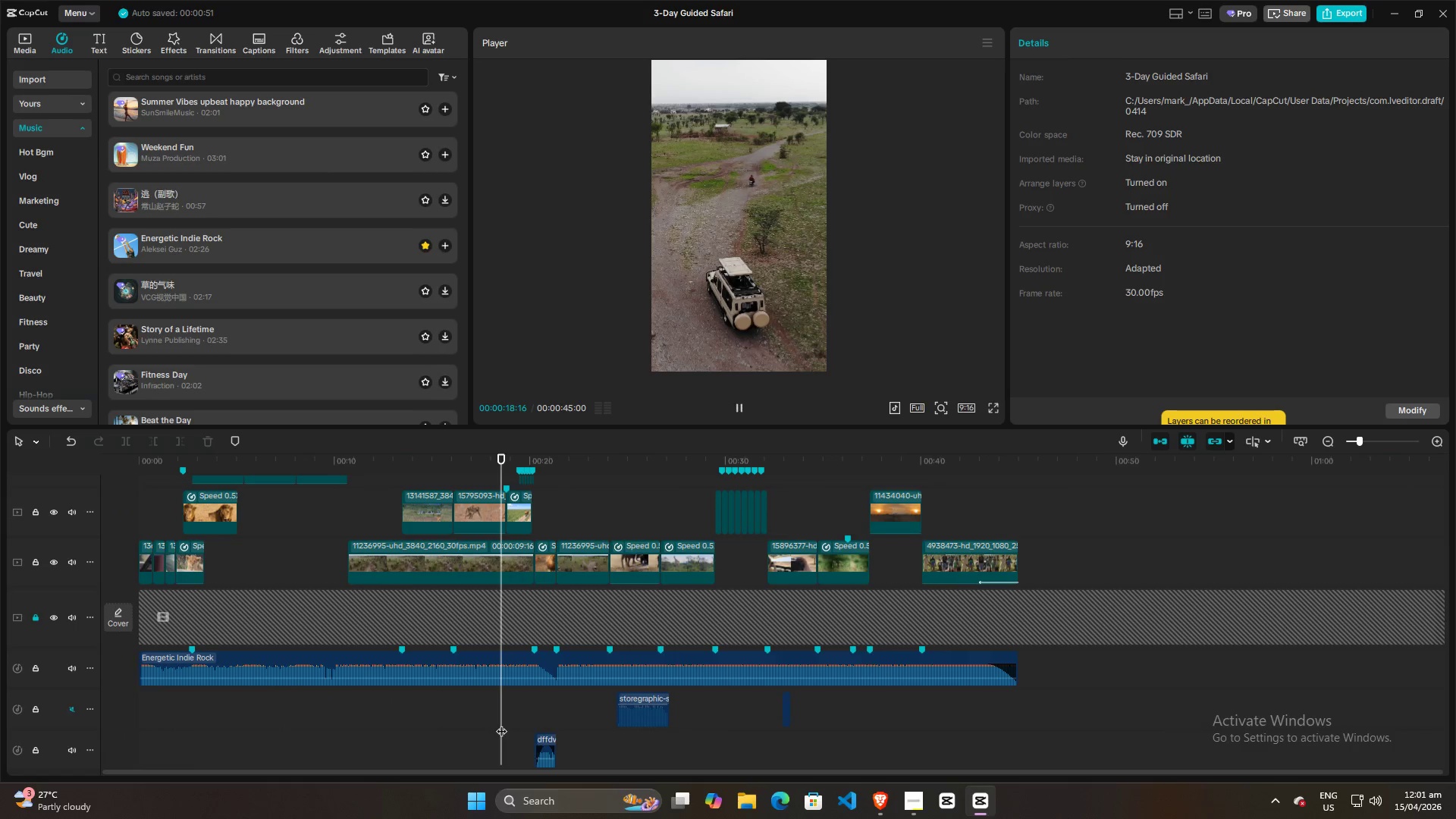 
left_click([501, 723])
 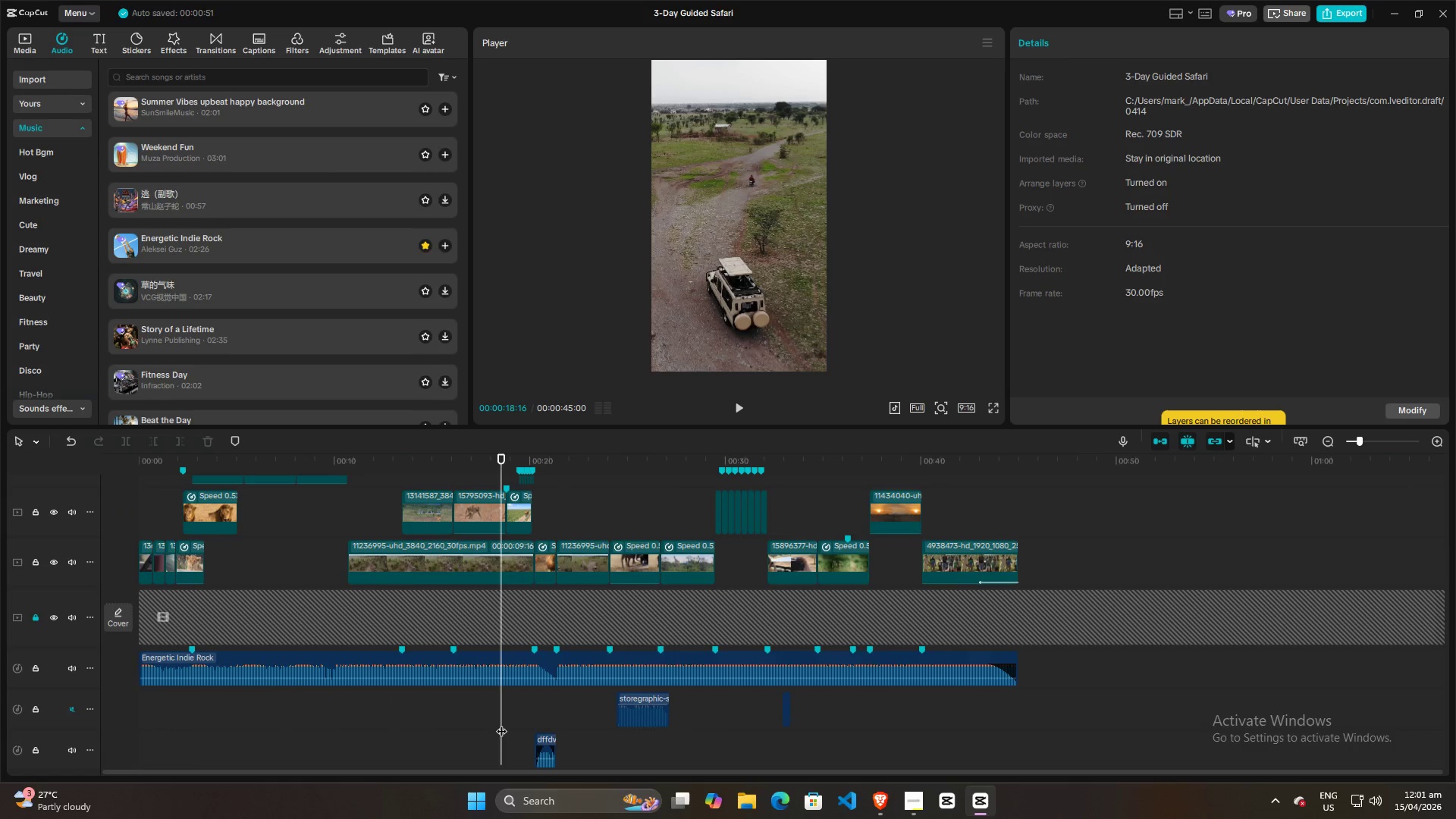 
scroll: coordinate [325, 705], scroll_direction: down, amount: 7.0
 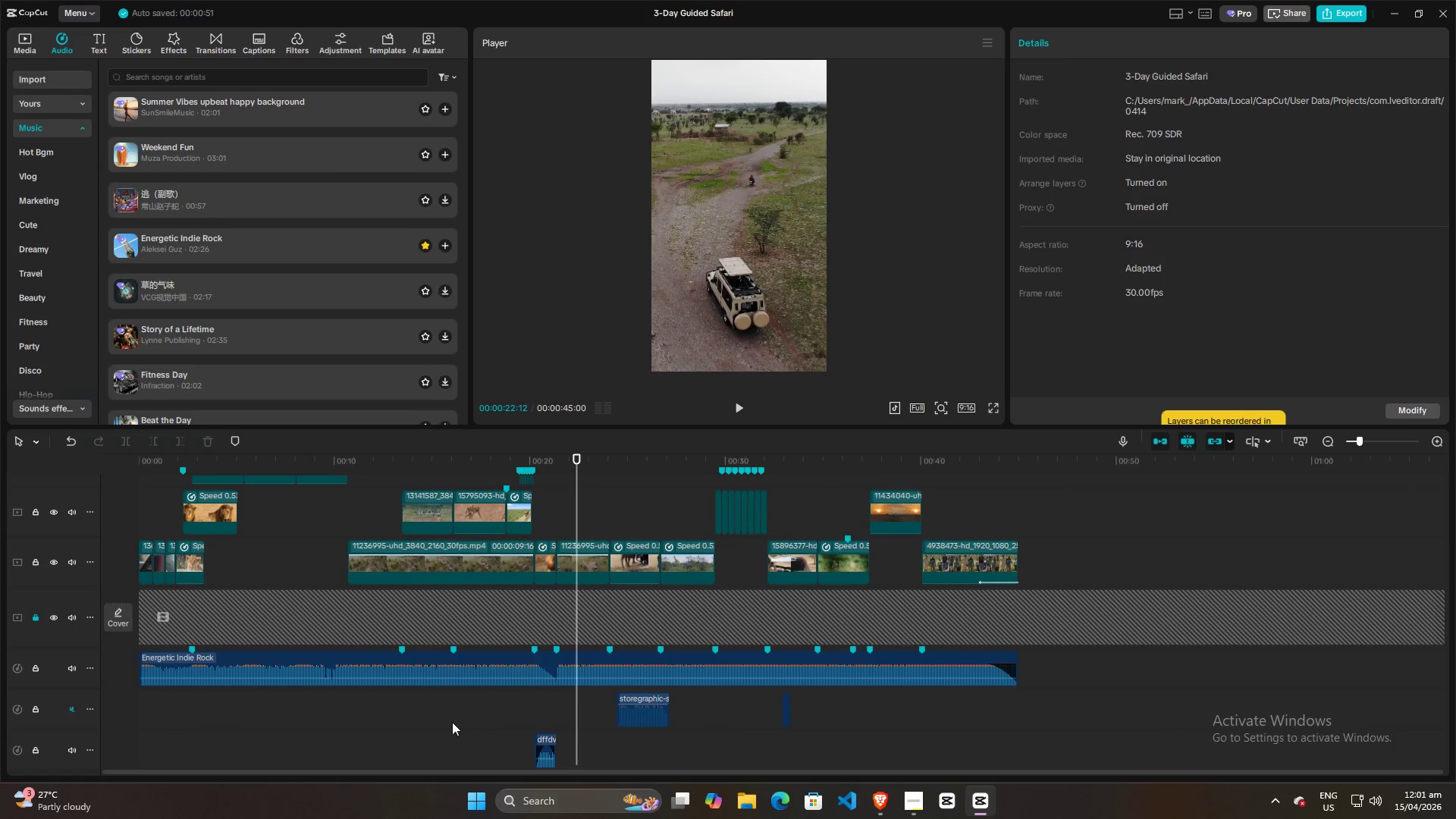 
key(Space)
 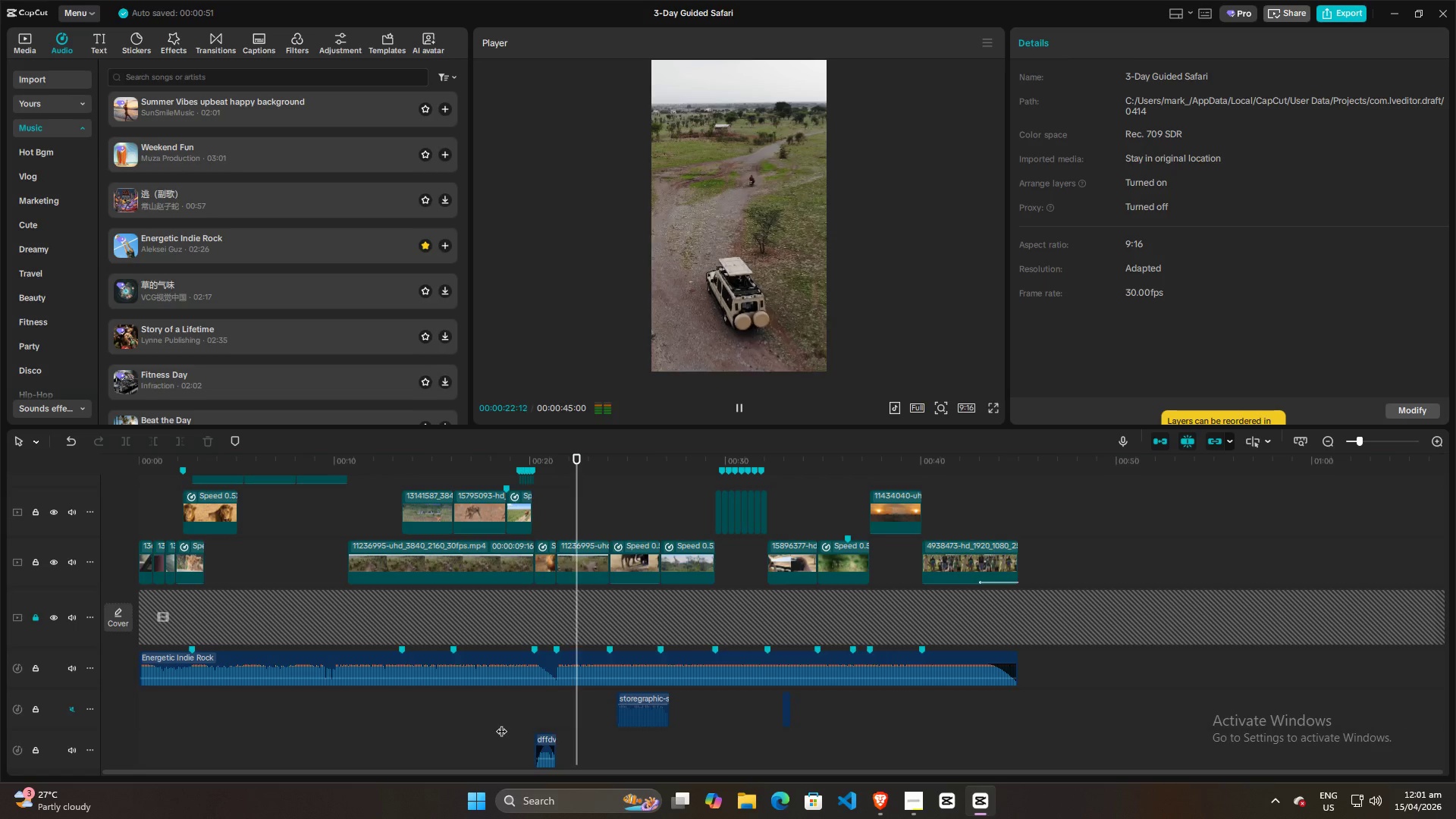 
wait(5.34)
 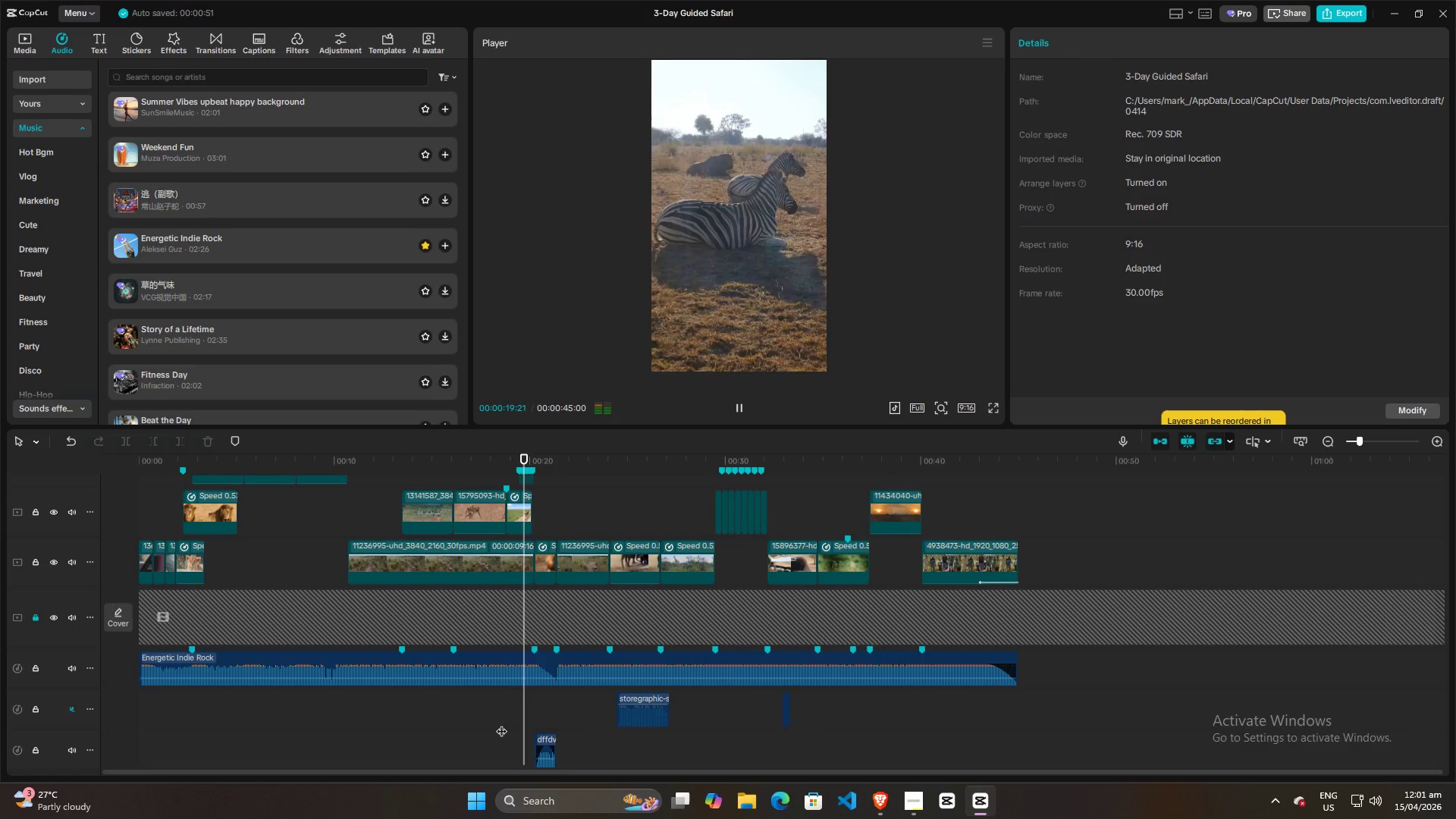 
key(Space)
 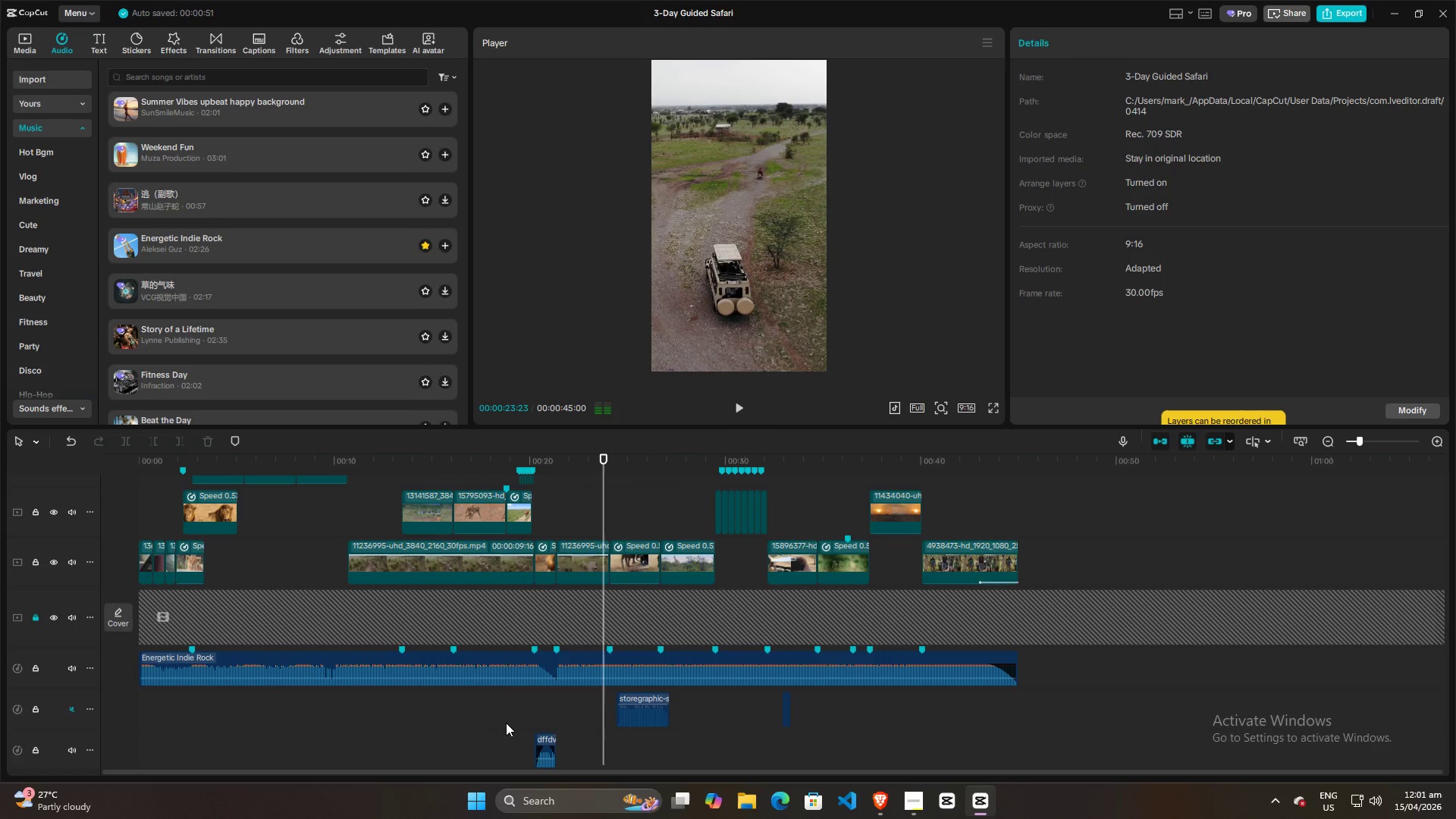 
left_click([506, 723])
 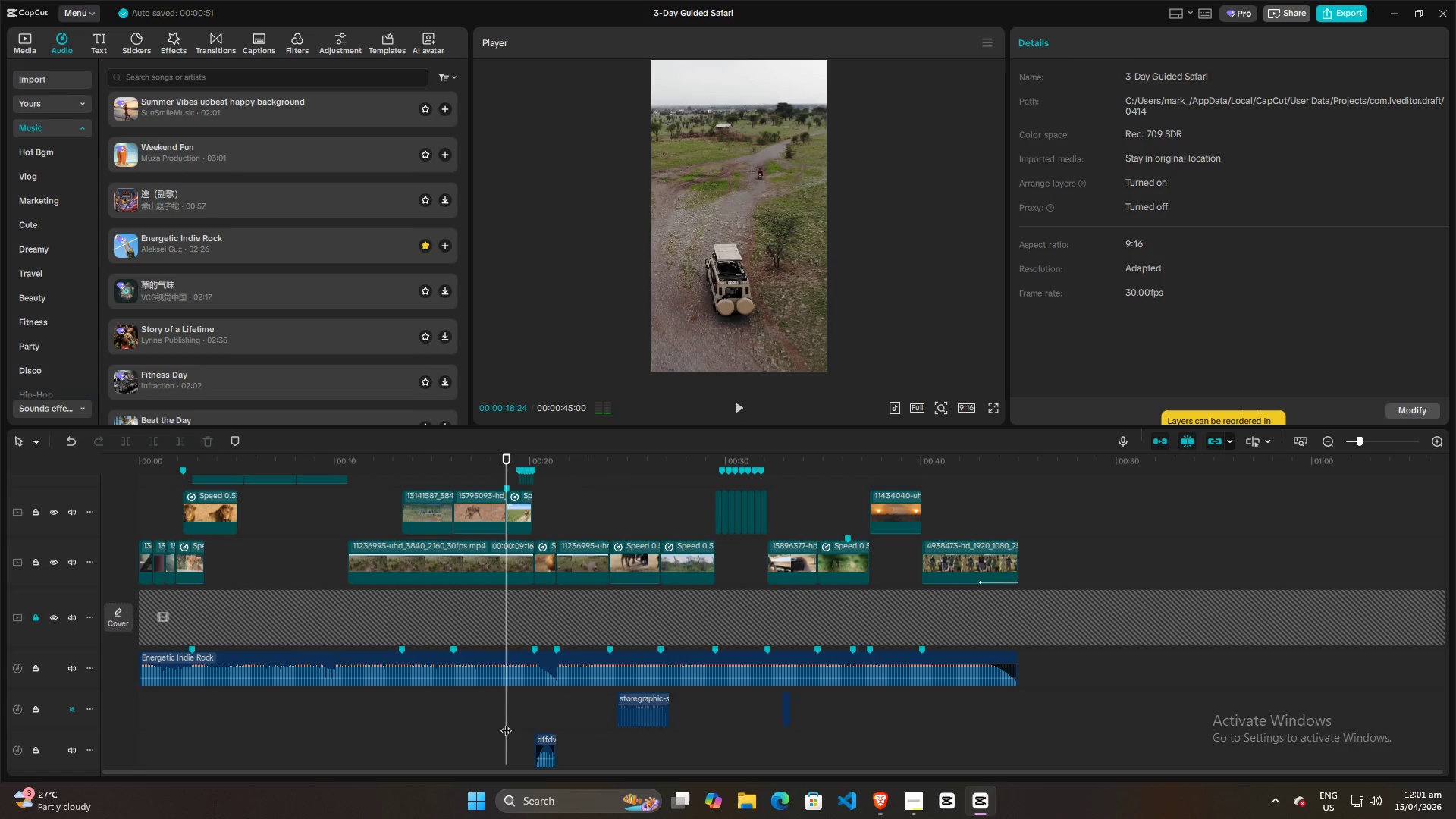 
key(Space)
 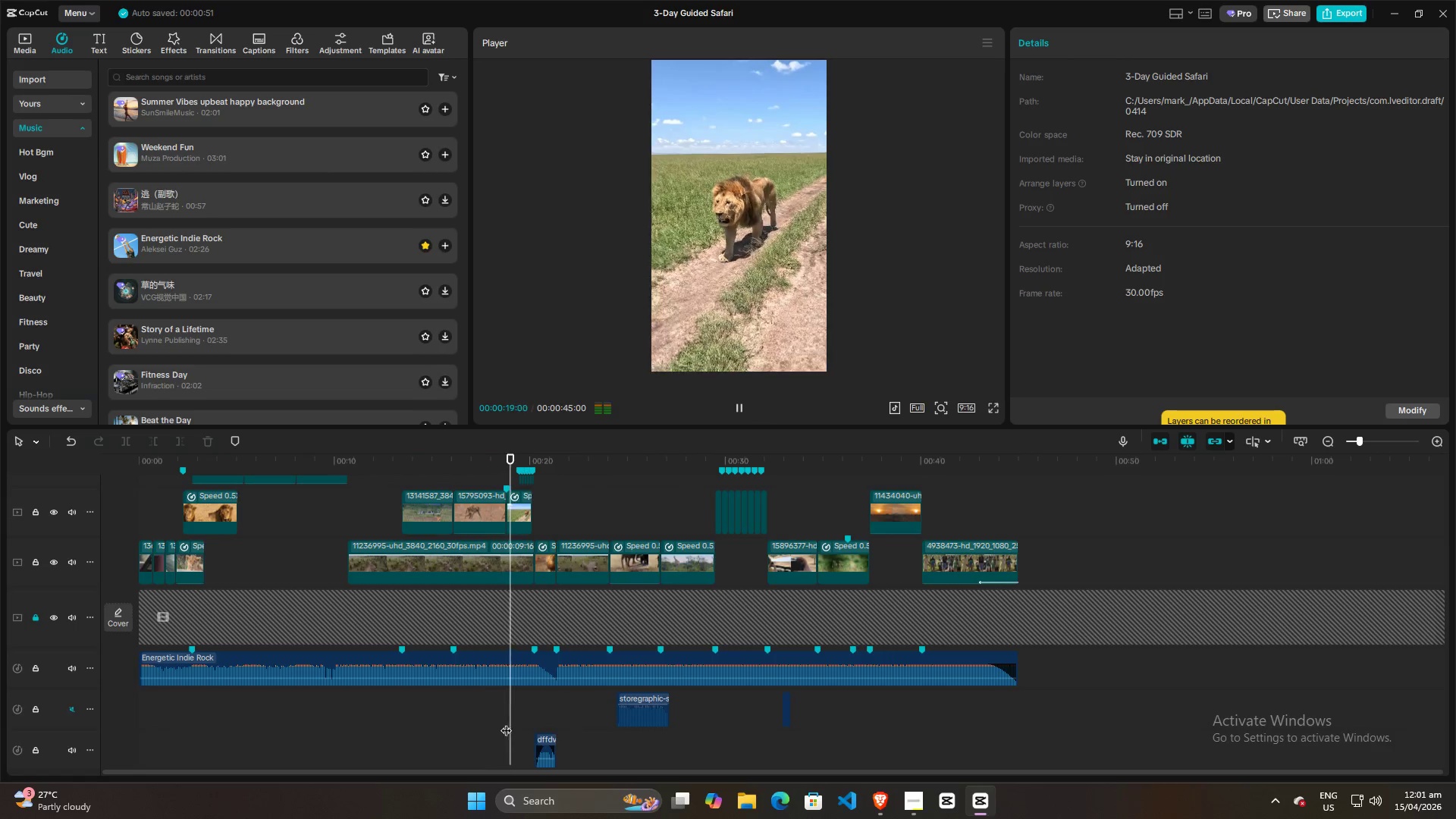 
key(Space)
 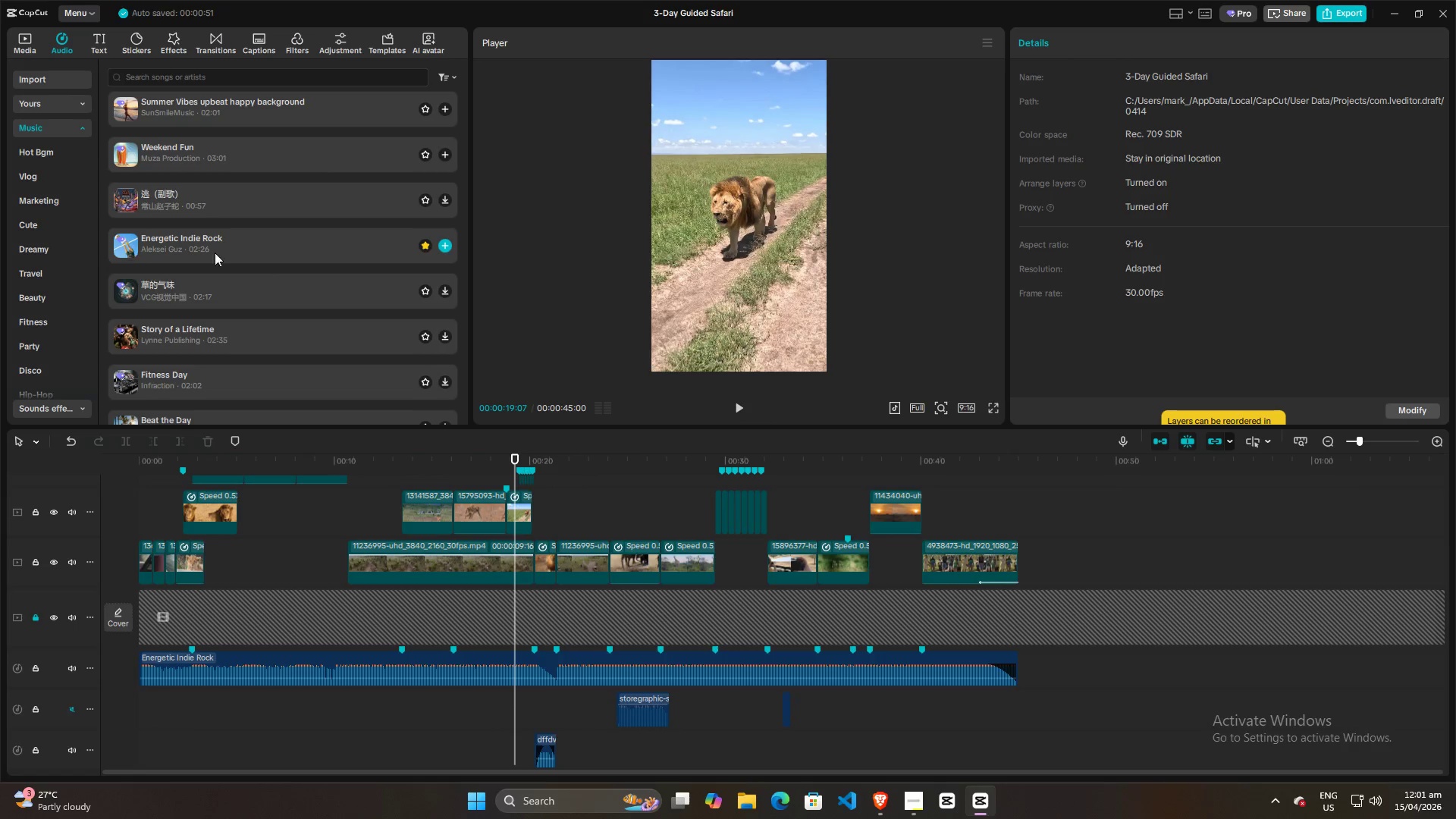 
left_click([446, 246])
 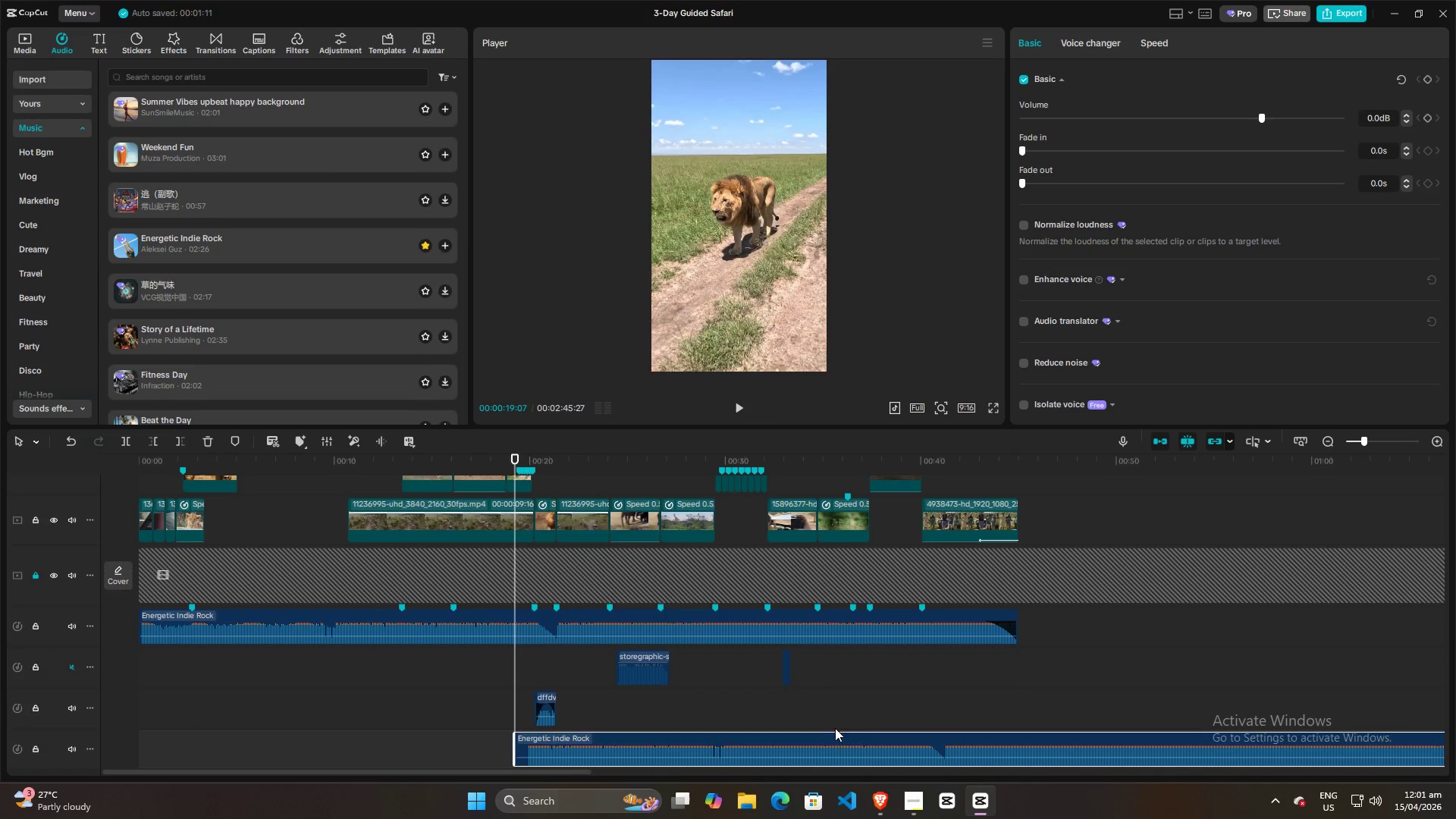 
left_click([918, 701])
 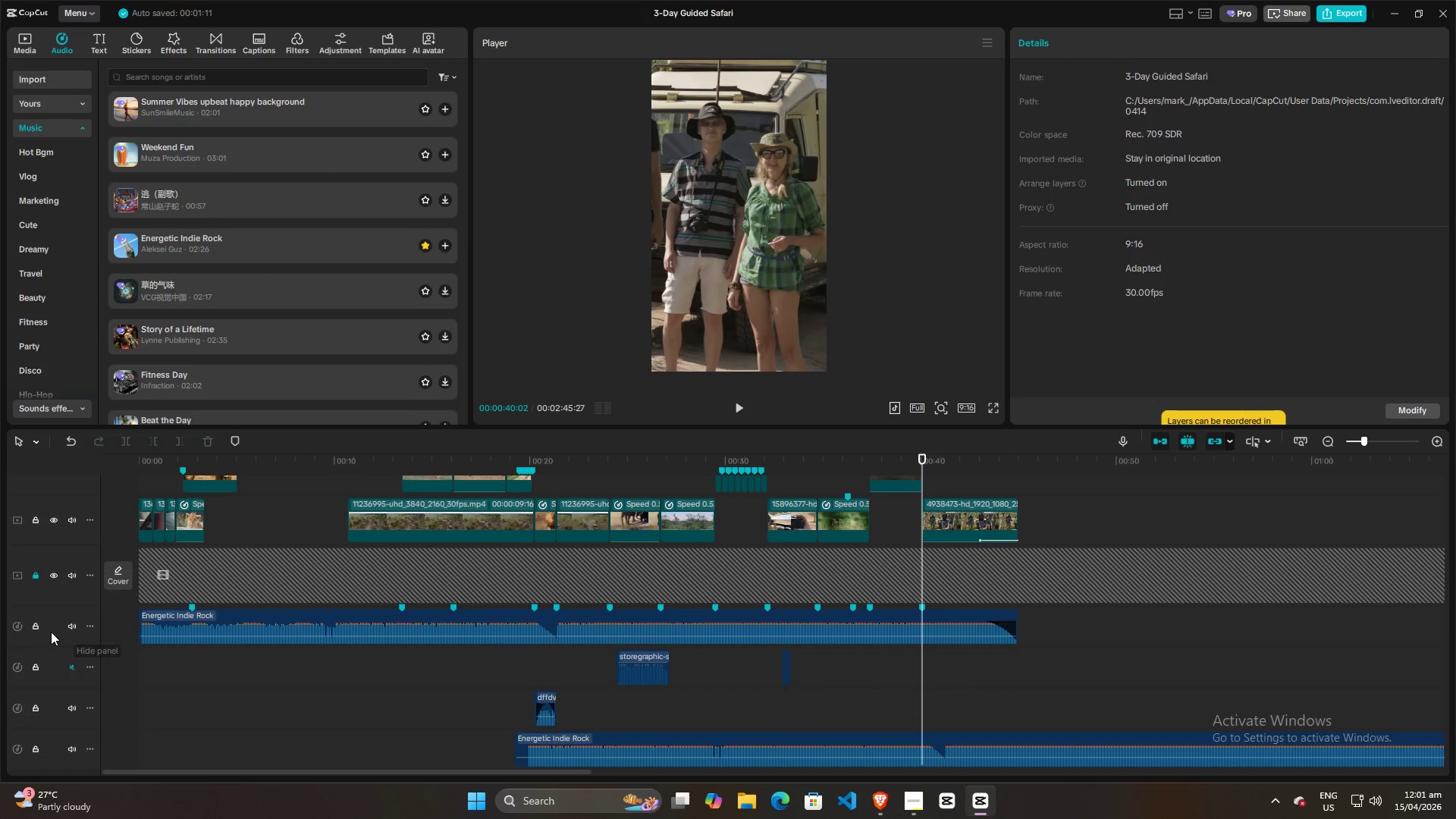 
left_click([67, 627])
 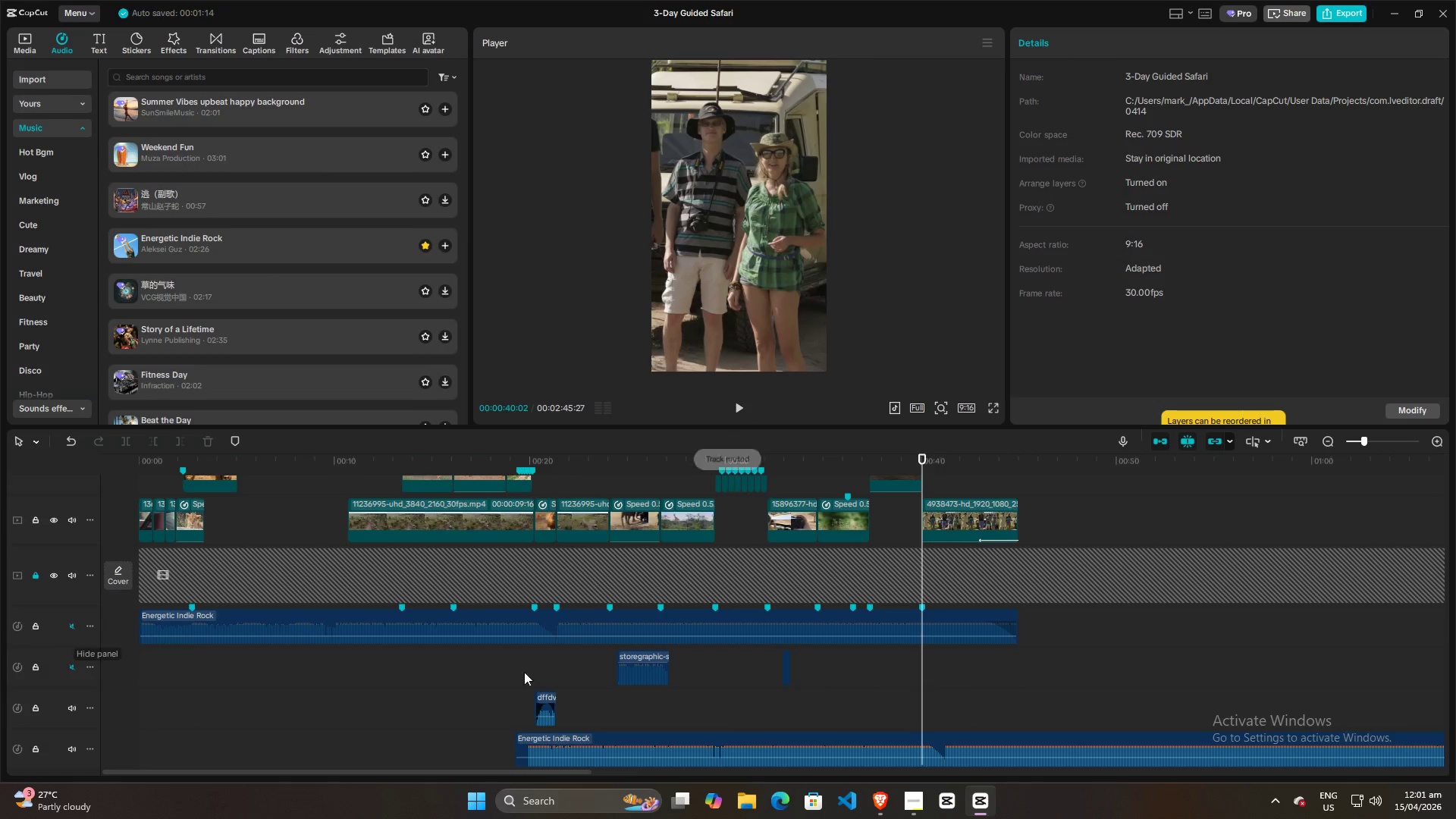 
key(Space)
 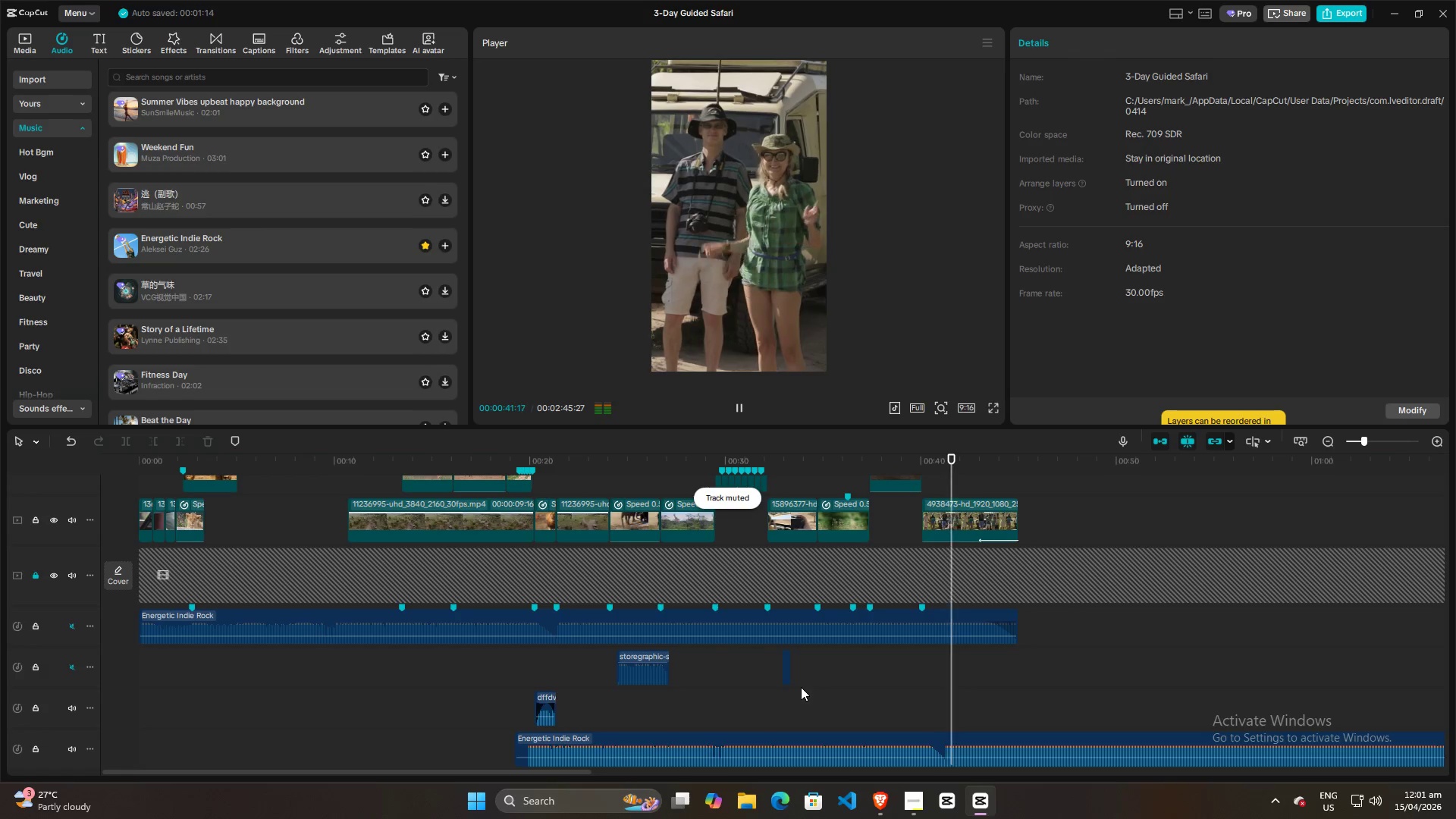 
key(Space)
 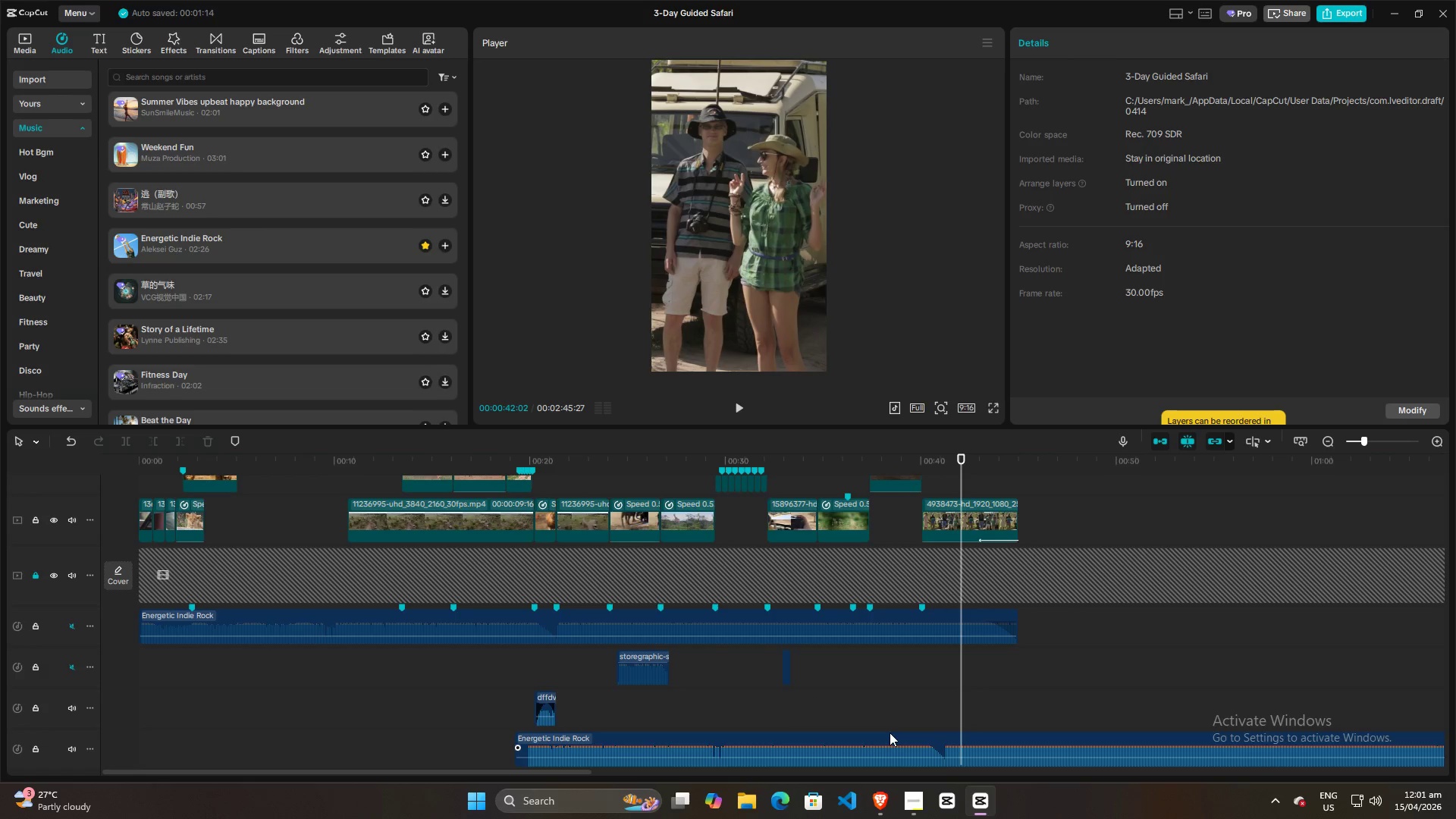 
left_click([892, 729])
 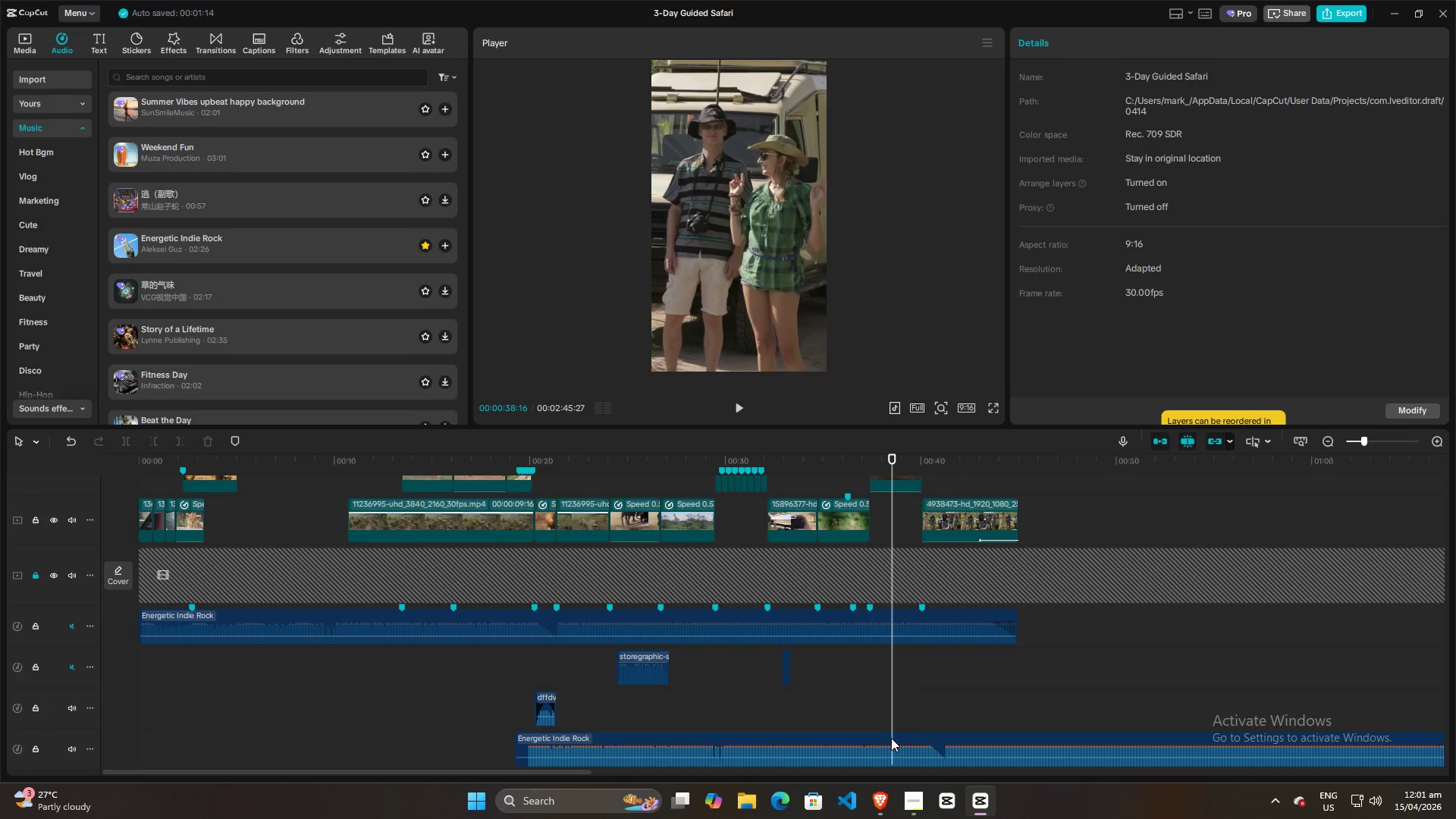 
left_click([887, 744])
 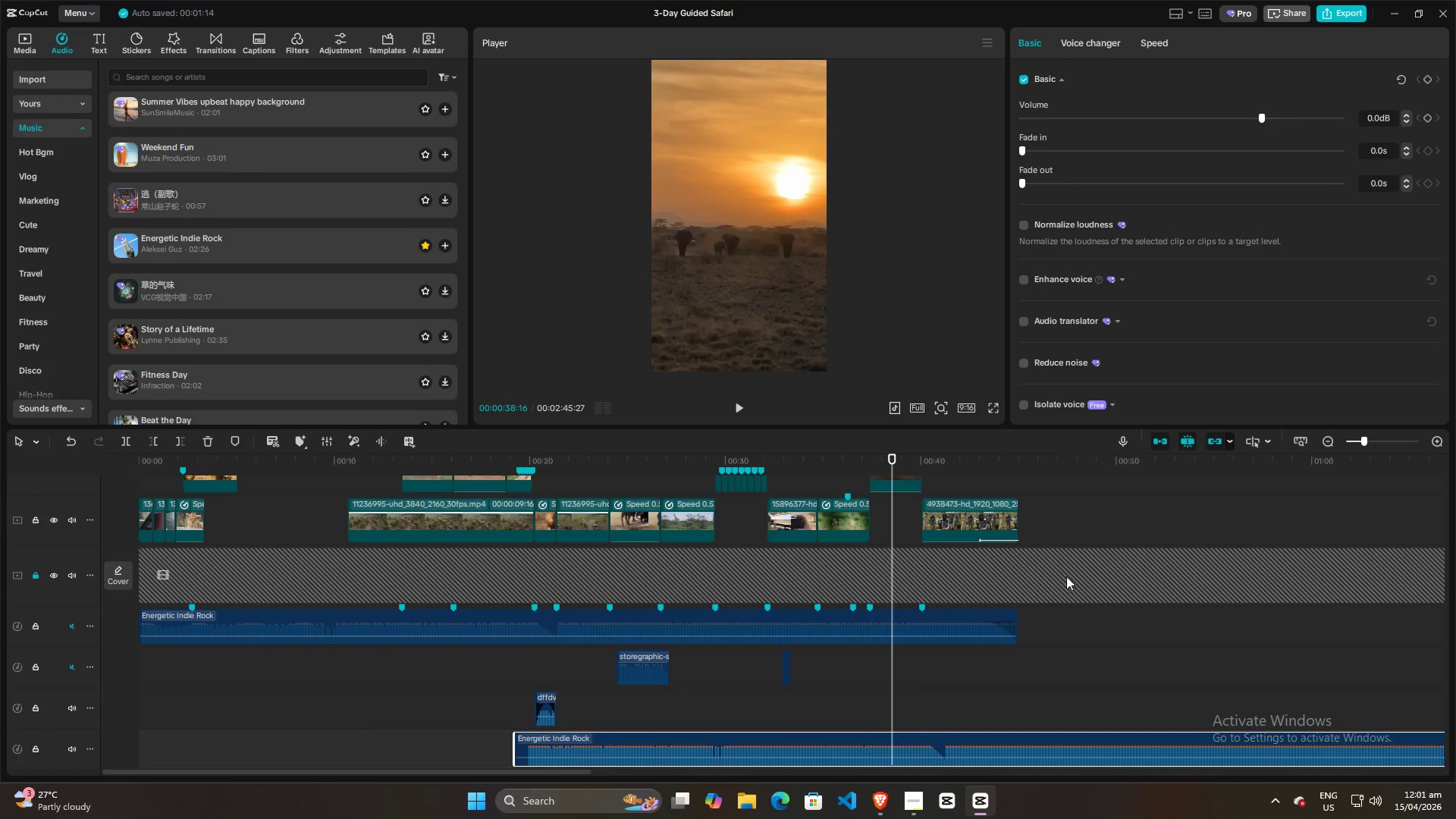 
left_click([1001, 739])
 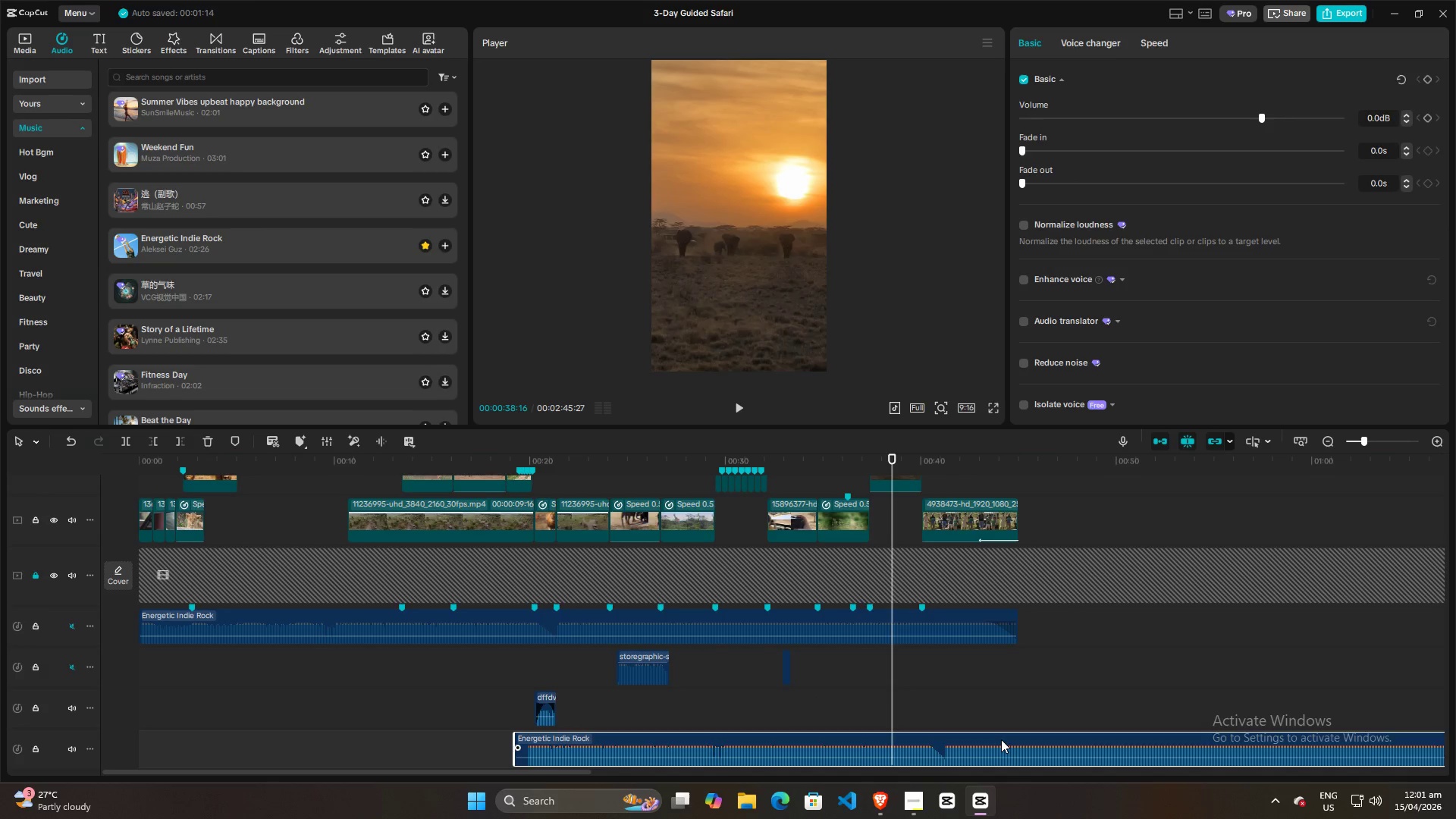 
key(Backspace)
 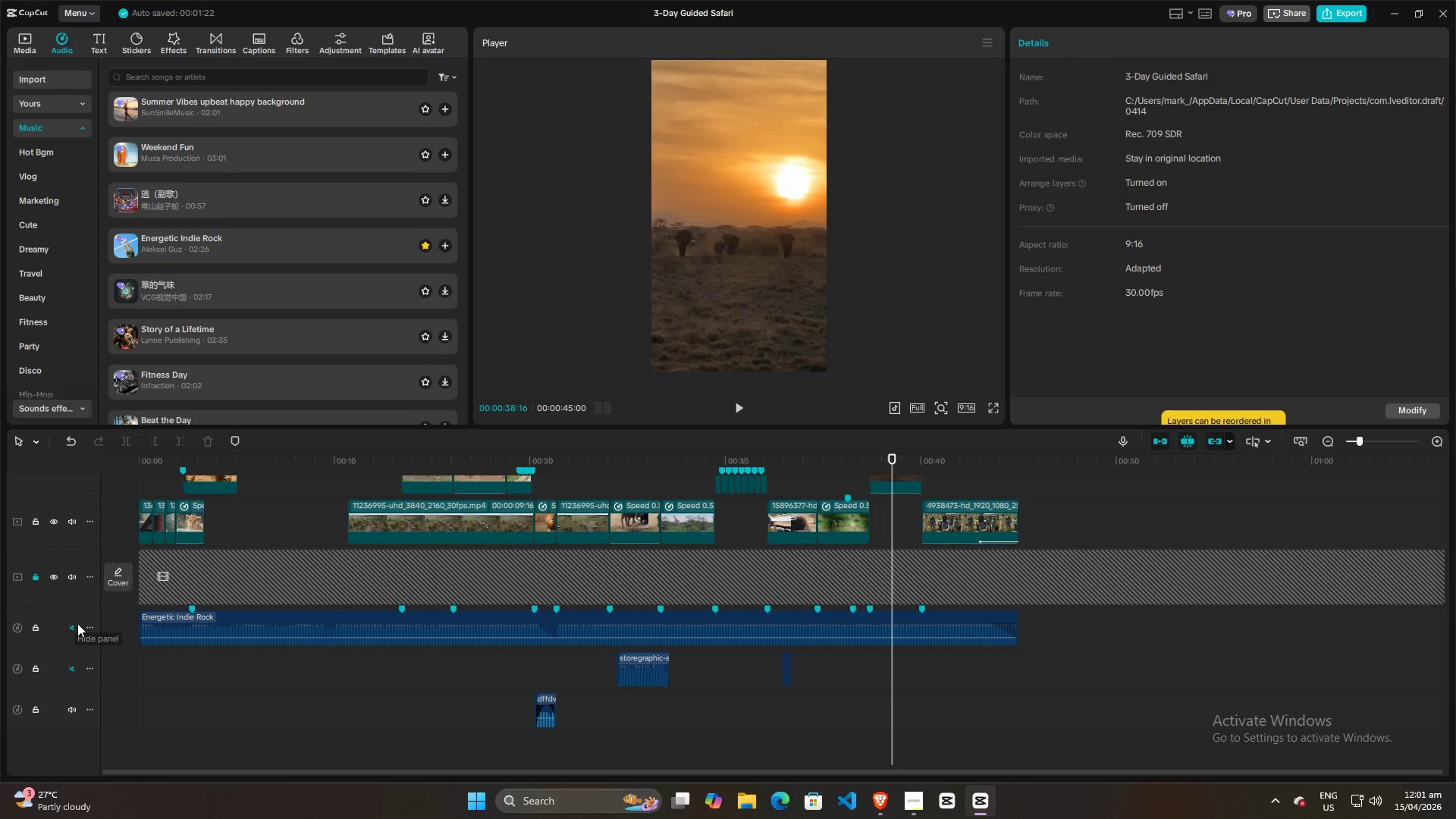 
left_click([75, 628])
 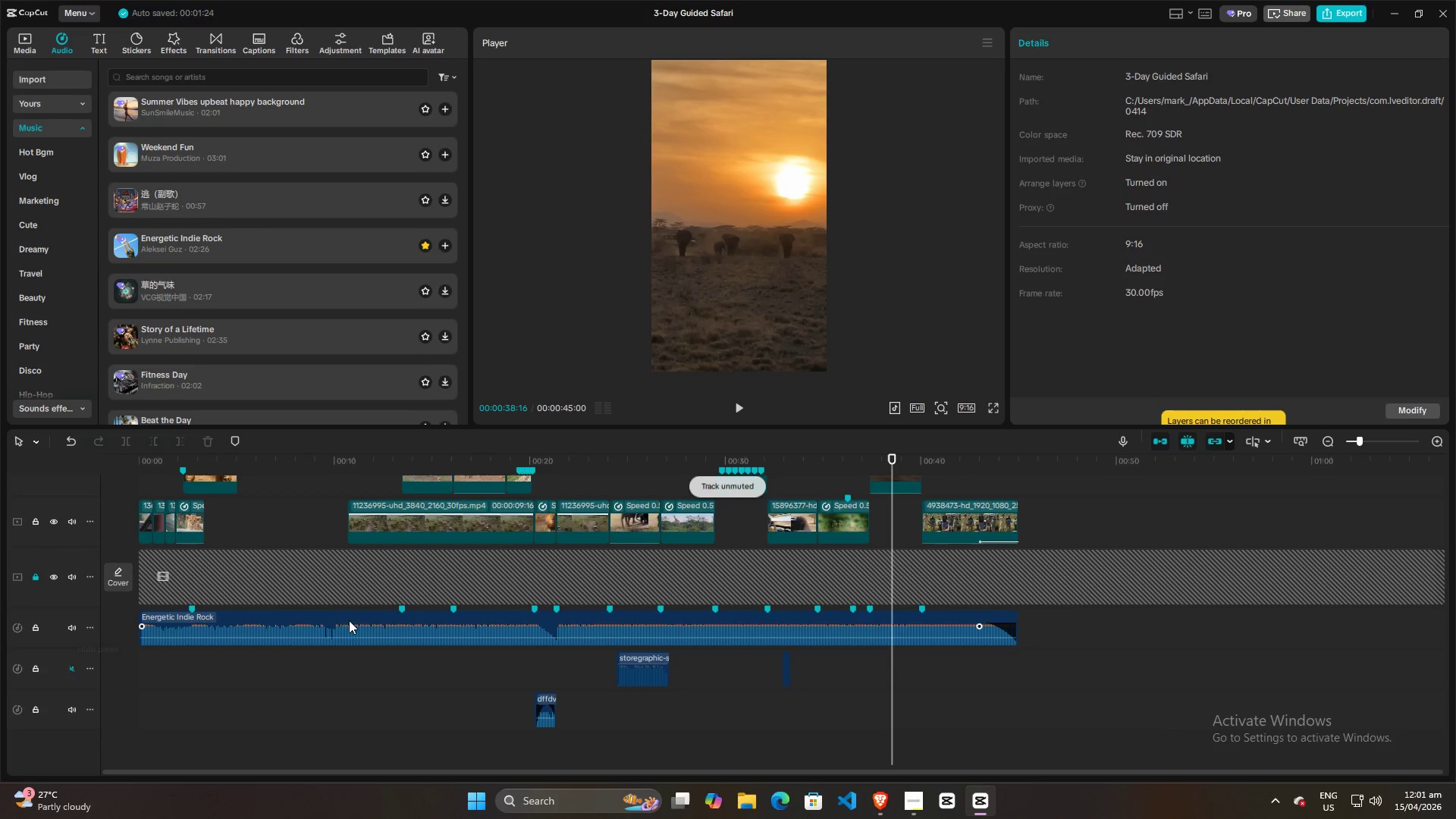 
left_click([371, 617])
 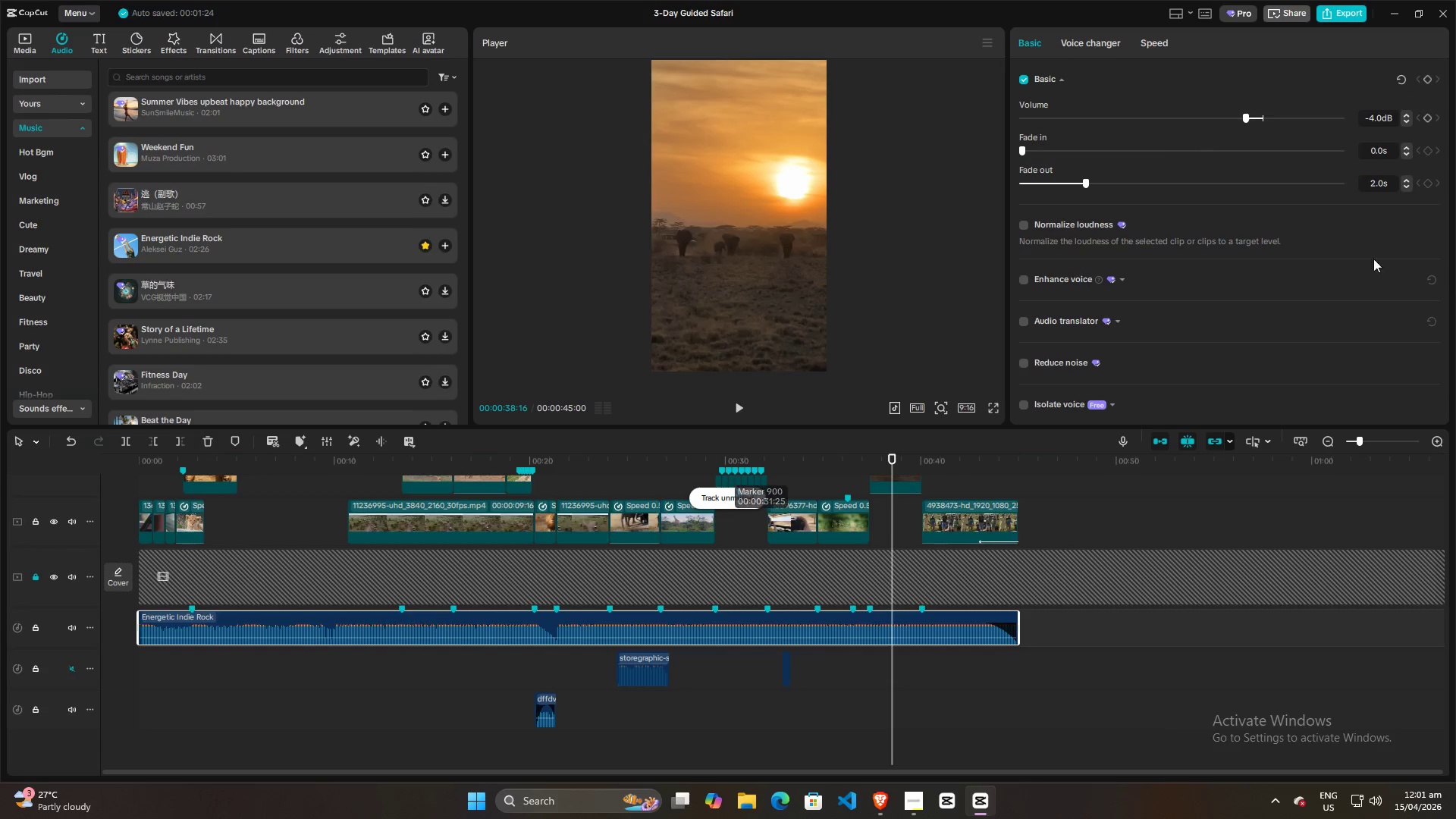 
scroll: coordinate [1335, 281], scroll_direction: down, amount: 8.0
 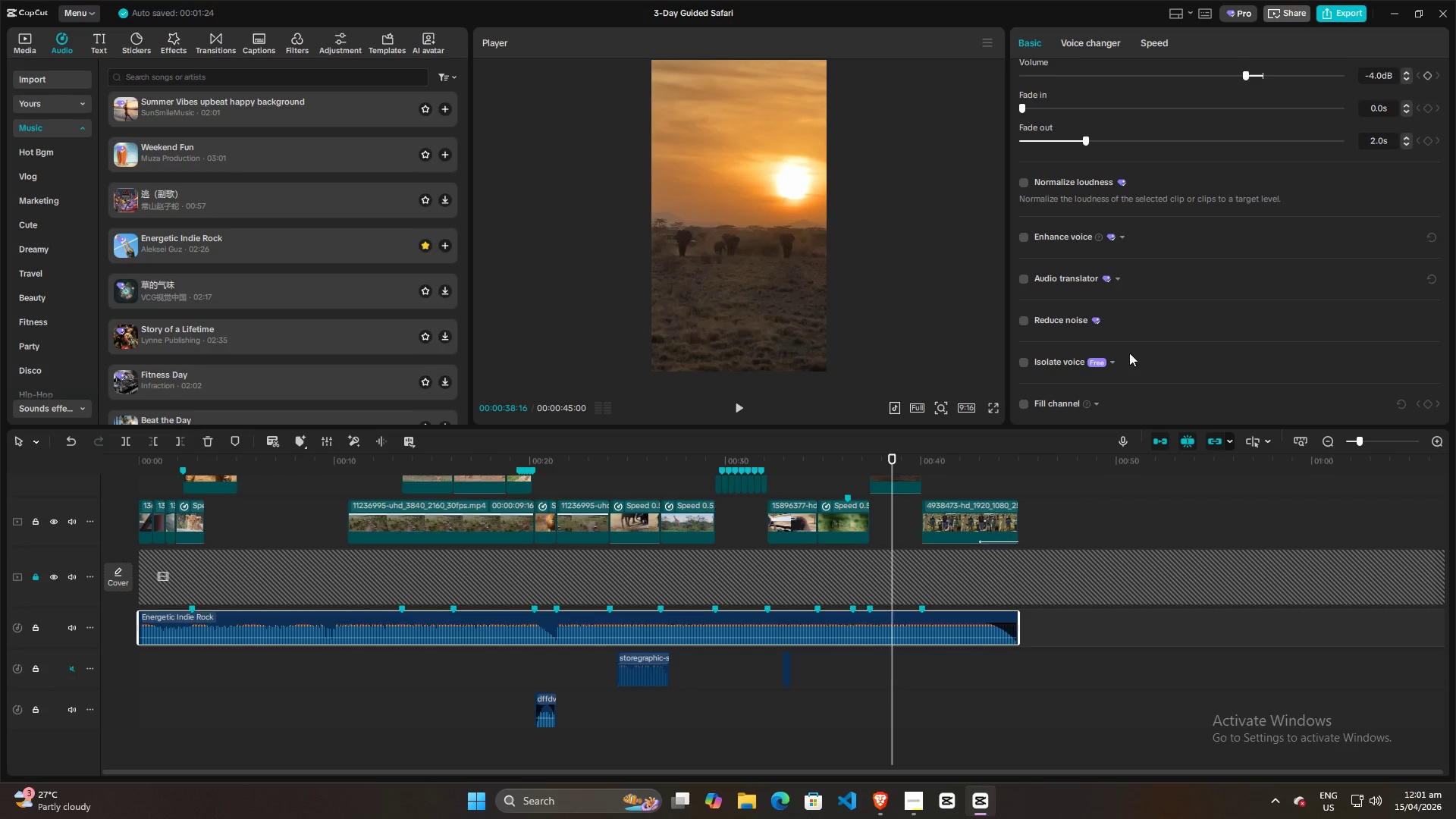 
scroll: coordinate [1126, 372], scroll_direction: up, amount: 3.0
 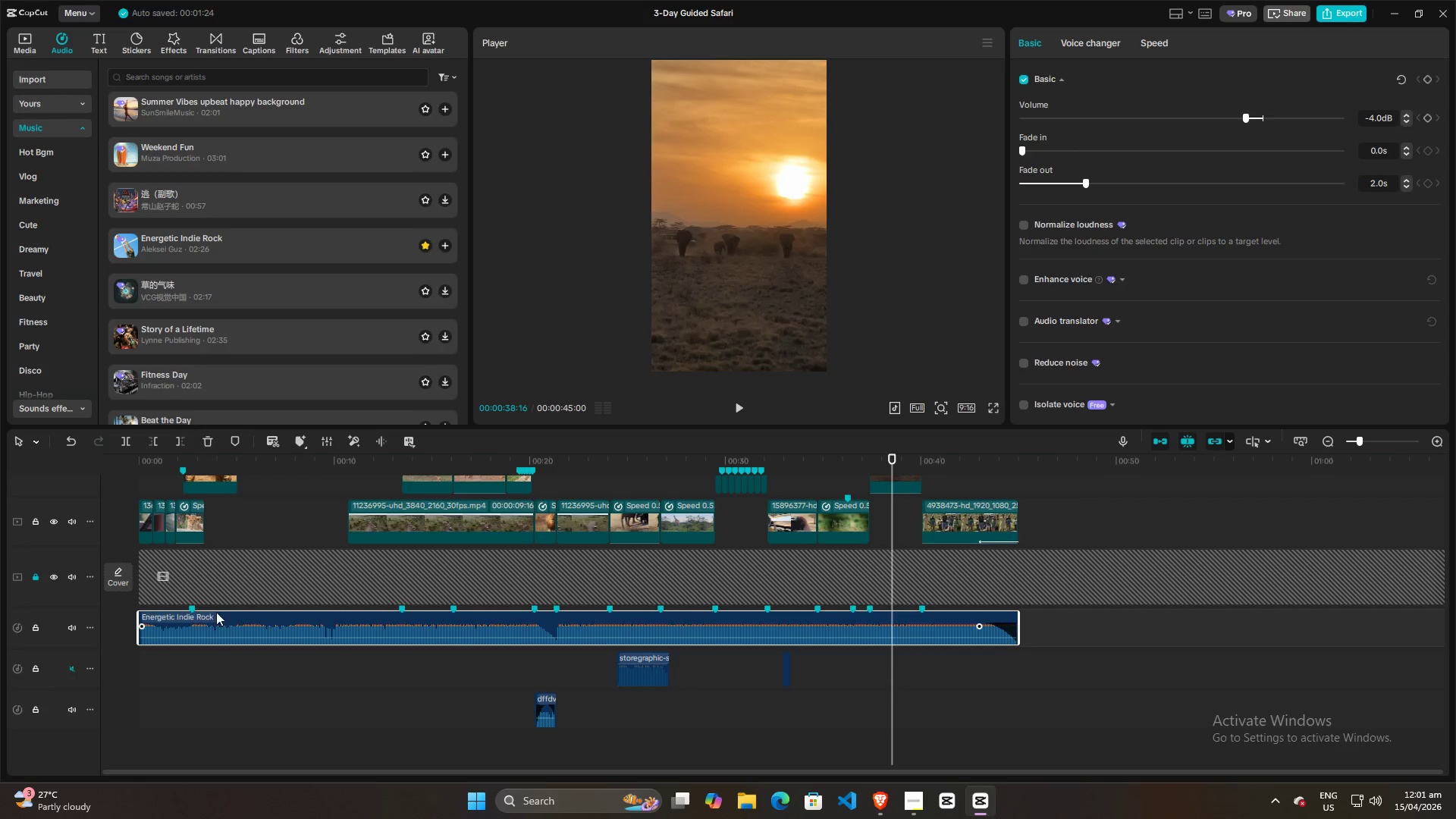 
wait(6.28)
 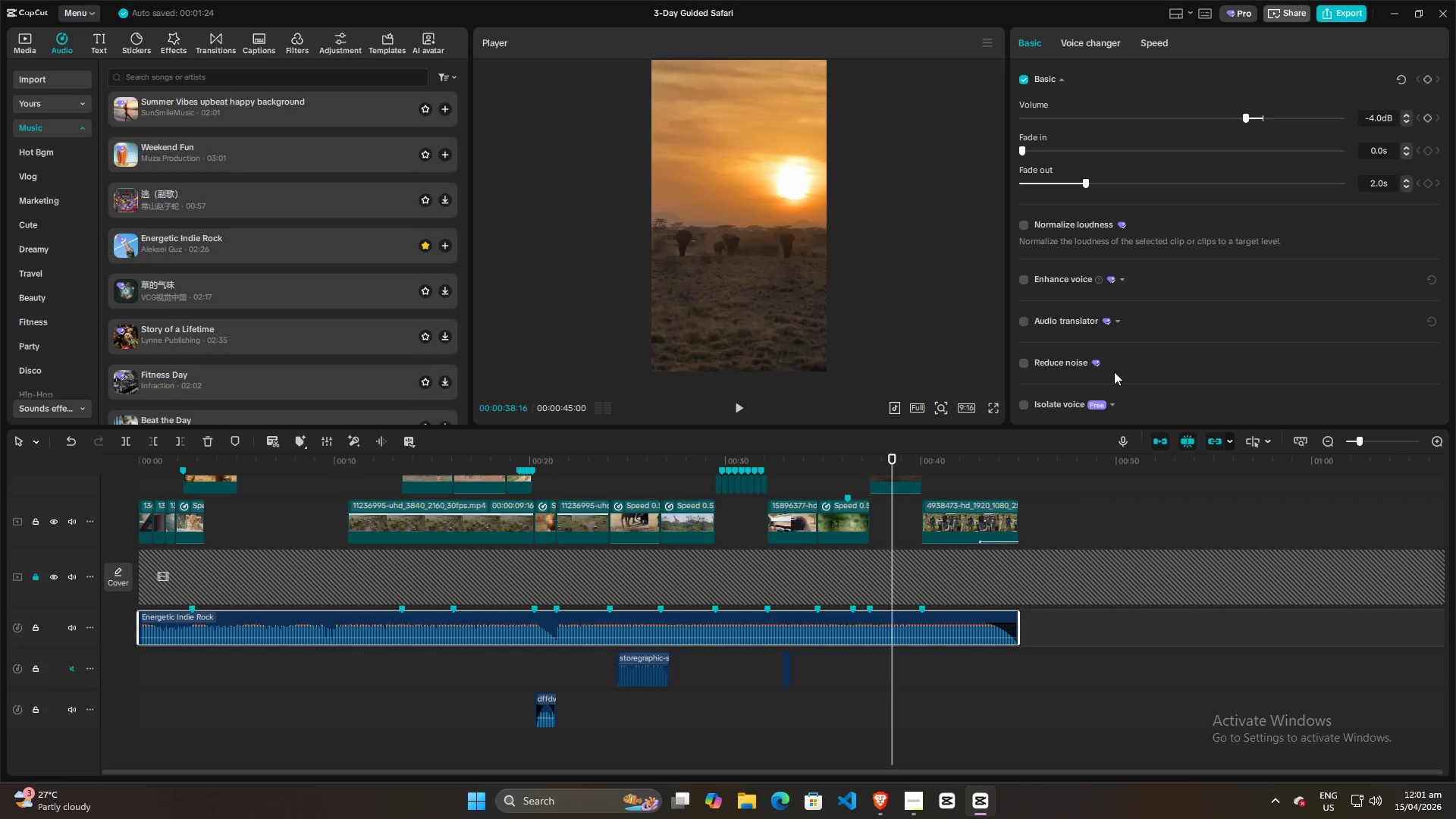 
left_click([241, 513])
 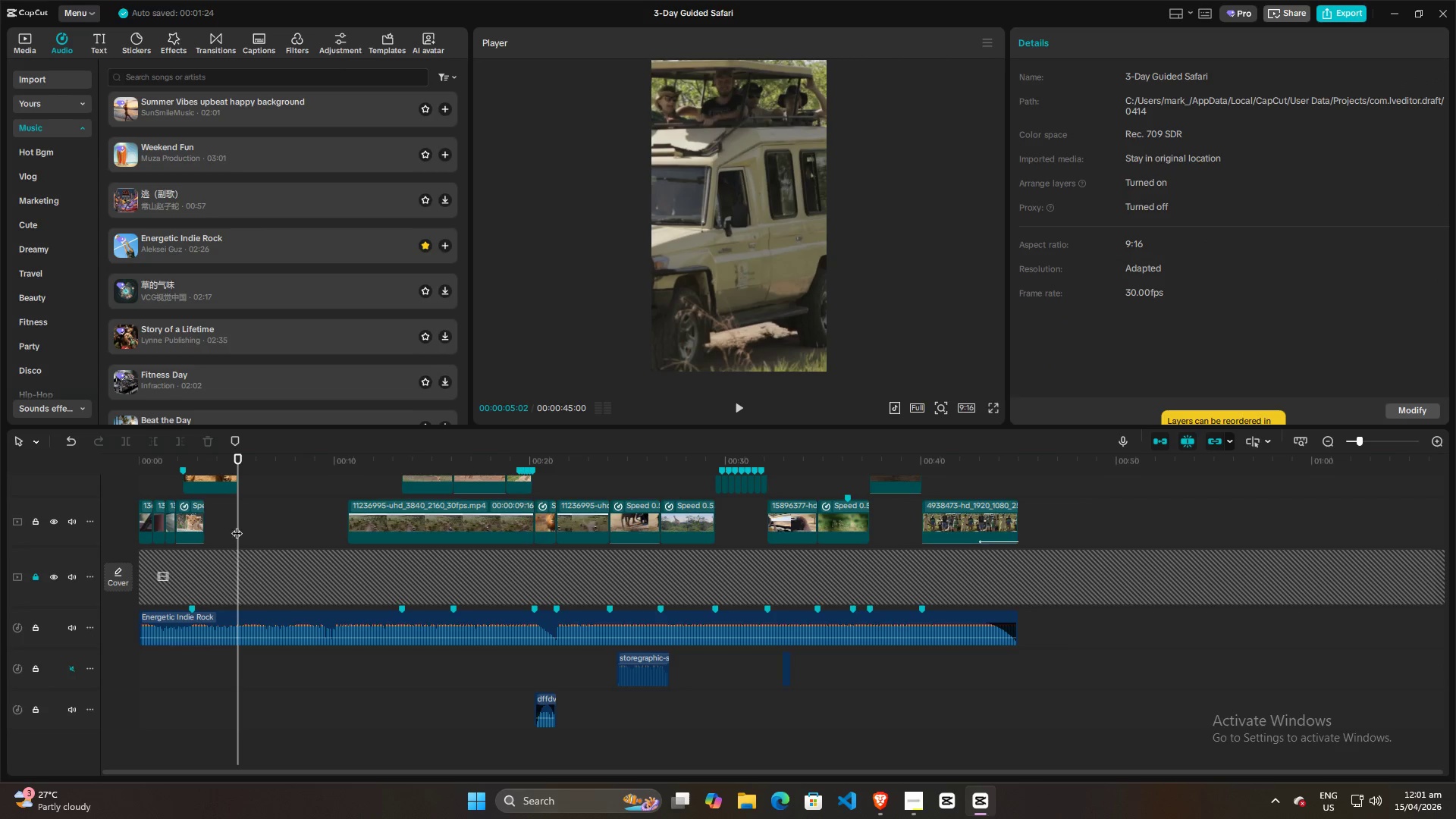 
left_click_drag(start_coordinate=[237, 526], to_coordinate=[21, 528])
 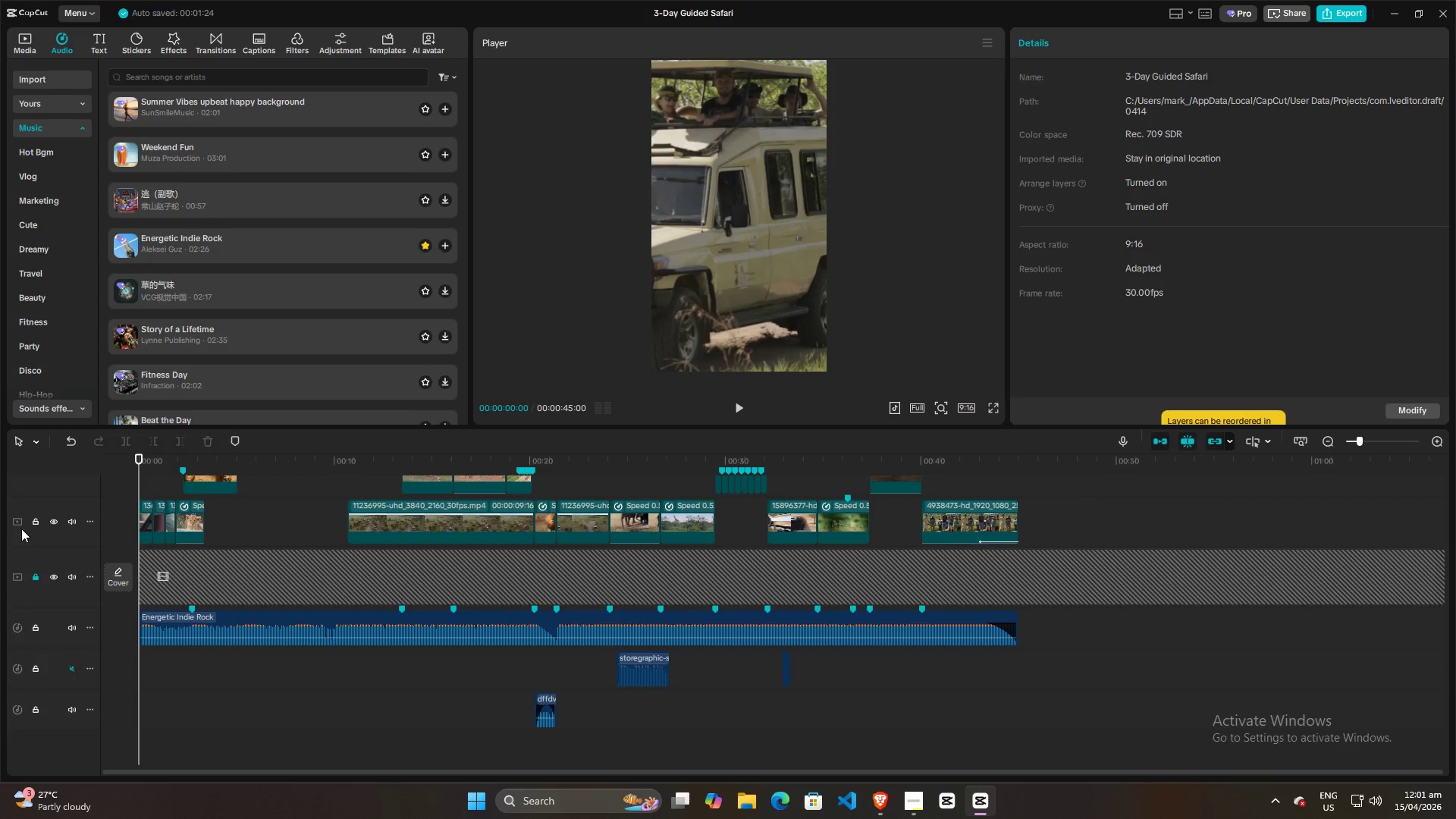 
key(Space)
 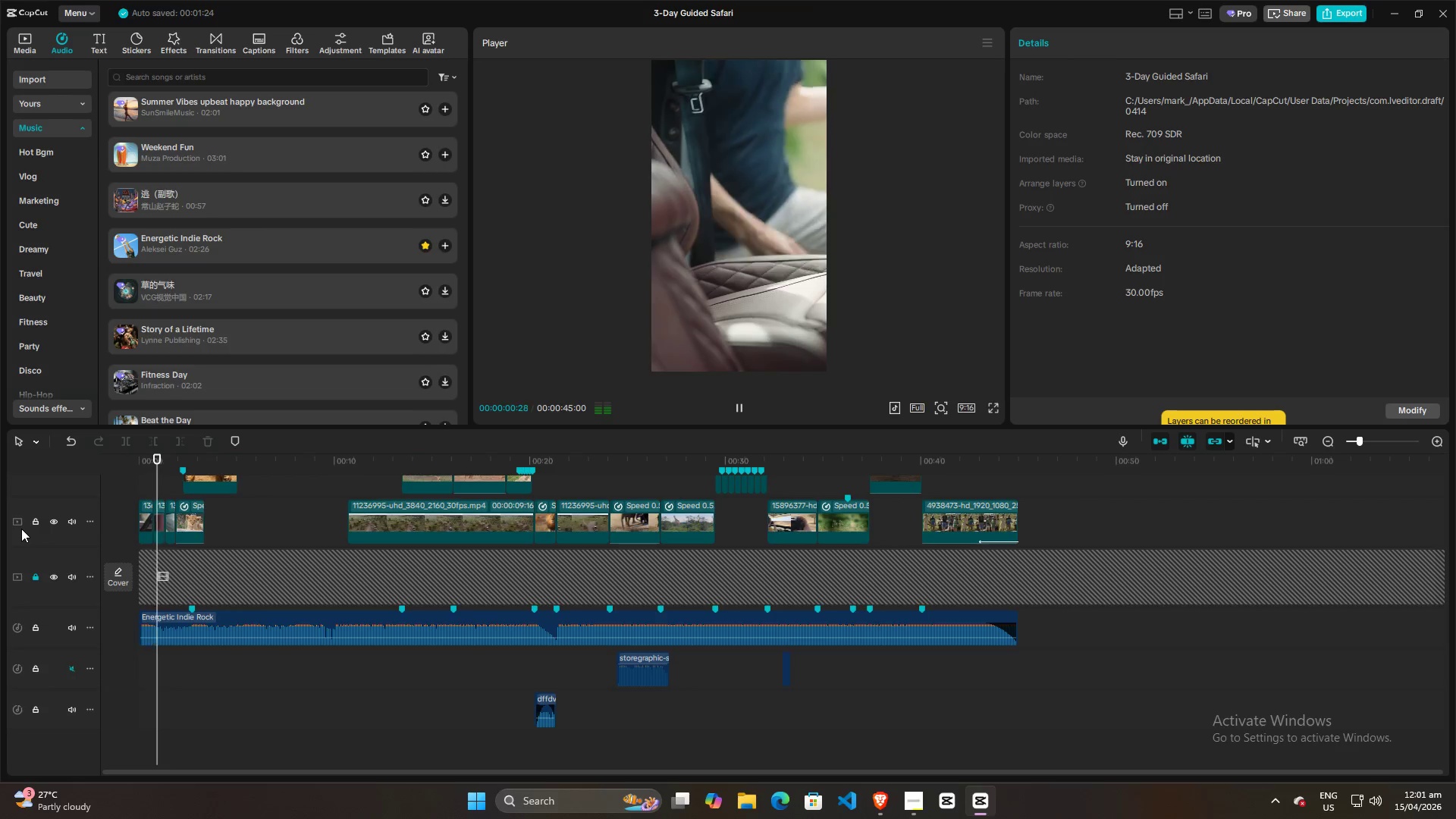 
key(Space)
 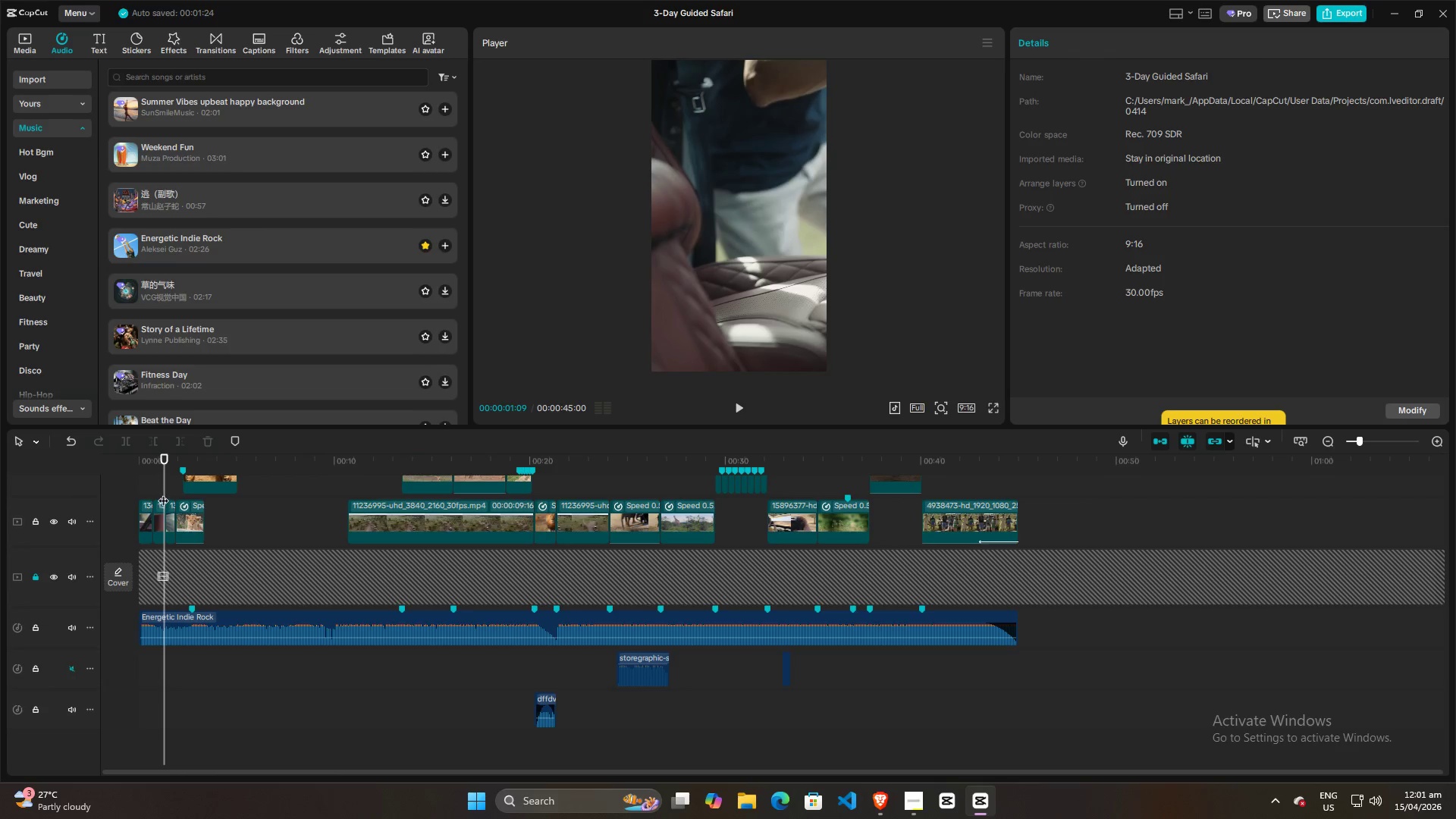 
left_click_drag(start_coordinate=[165, 491], to_coordinate=[38, 491])
 